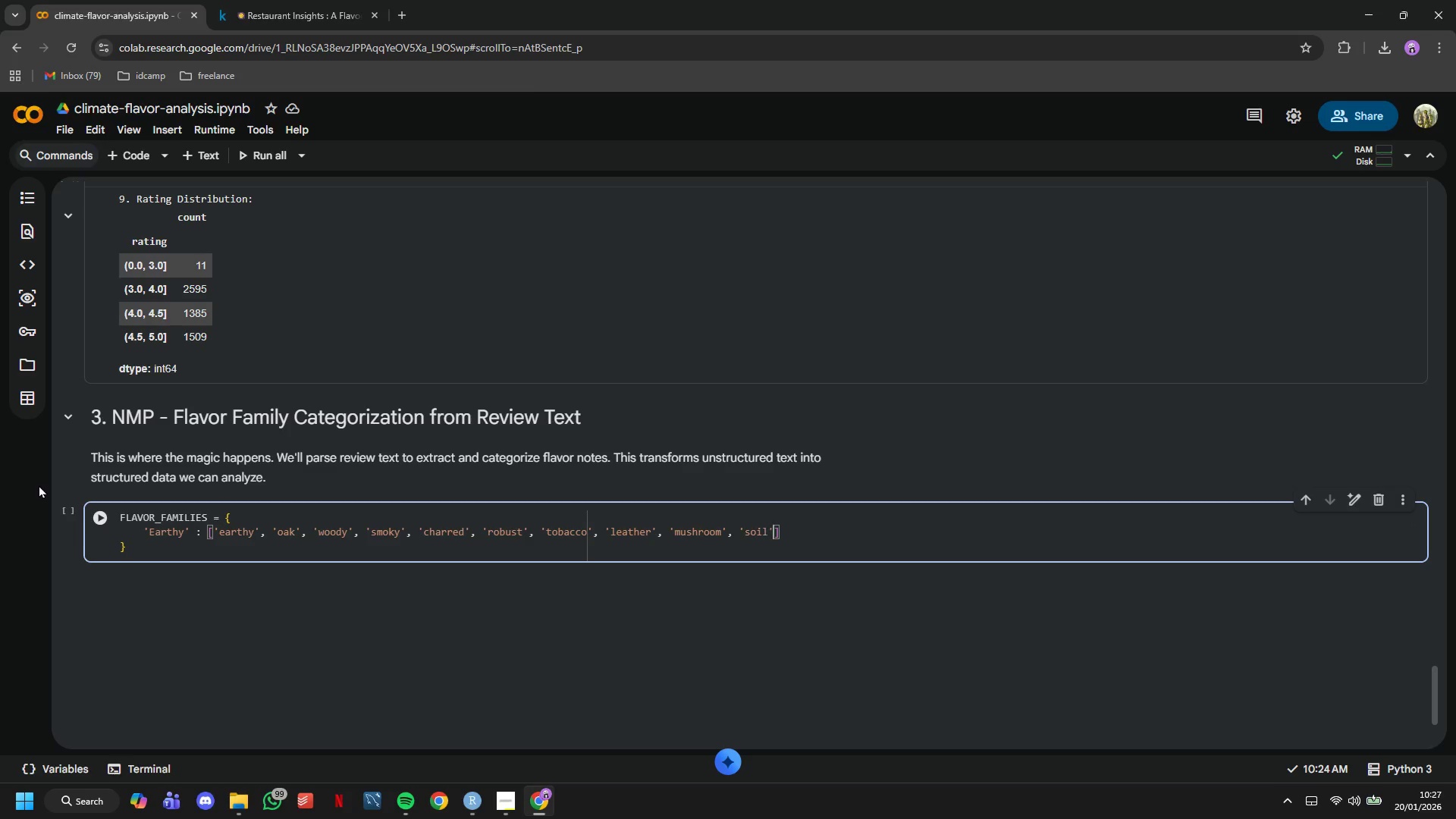 
key(ArrowRight)
 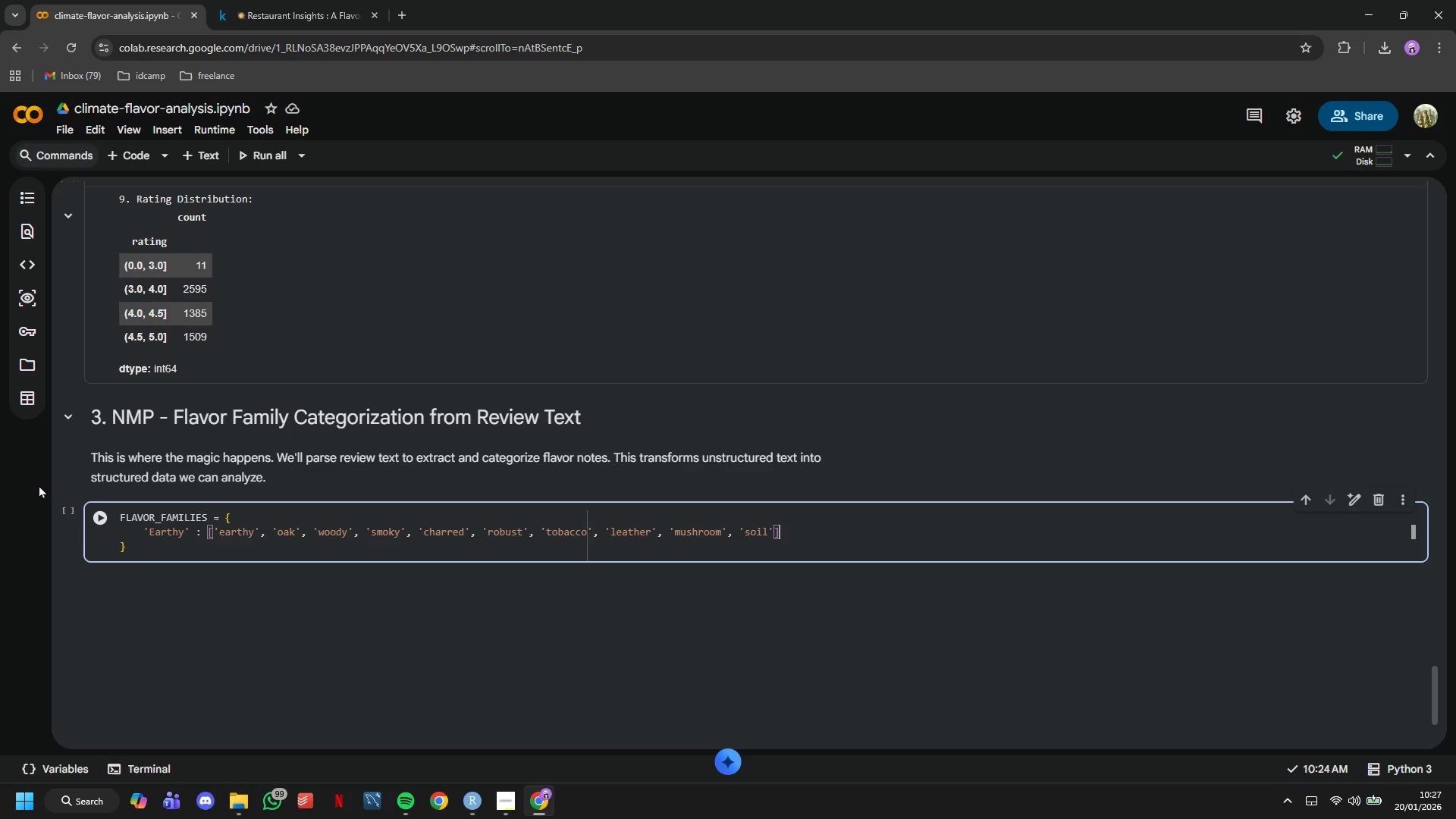 
key(ArrowRight)
 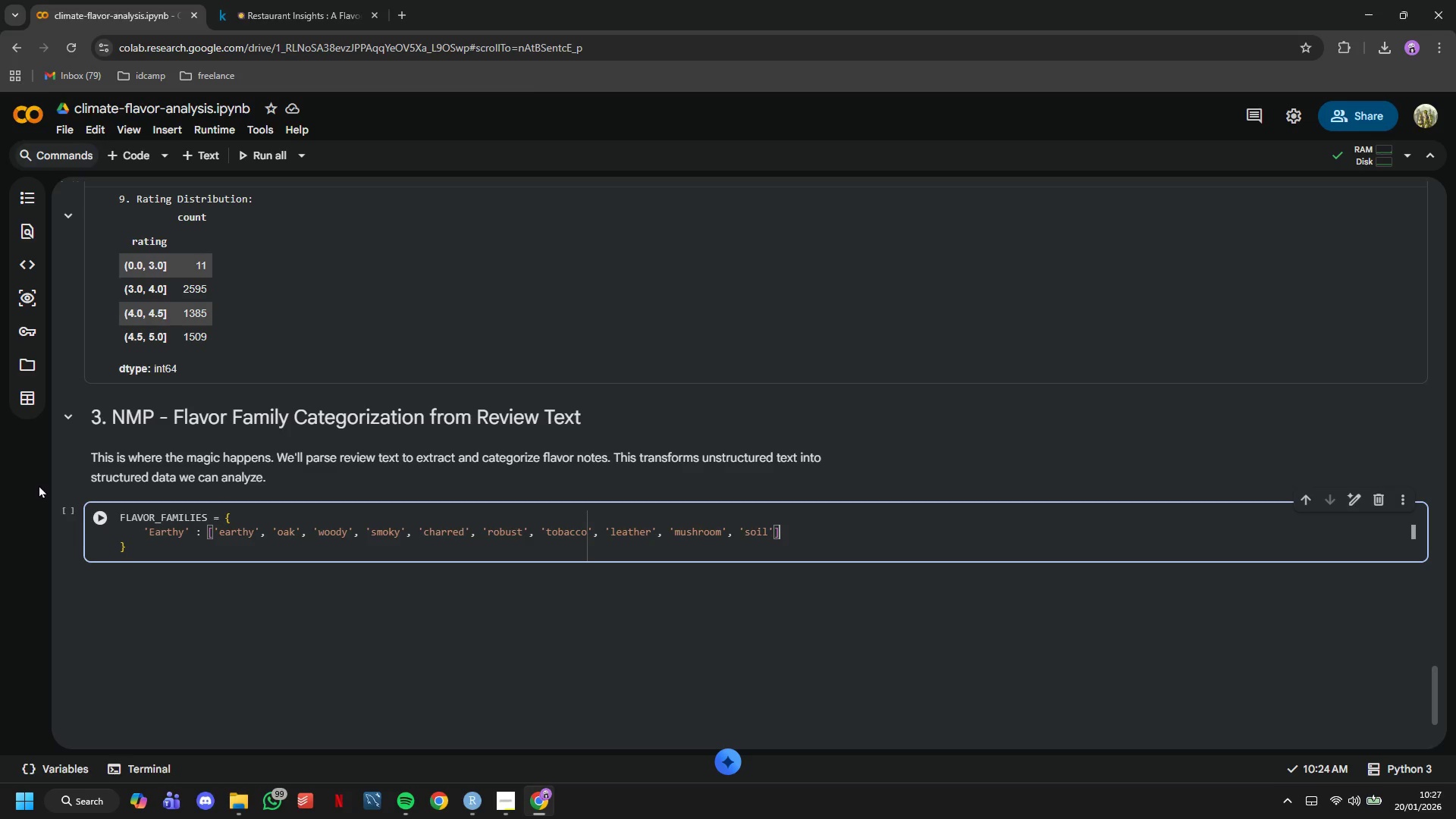 
key(Comma)
 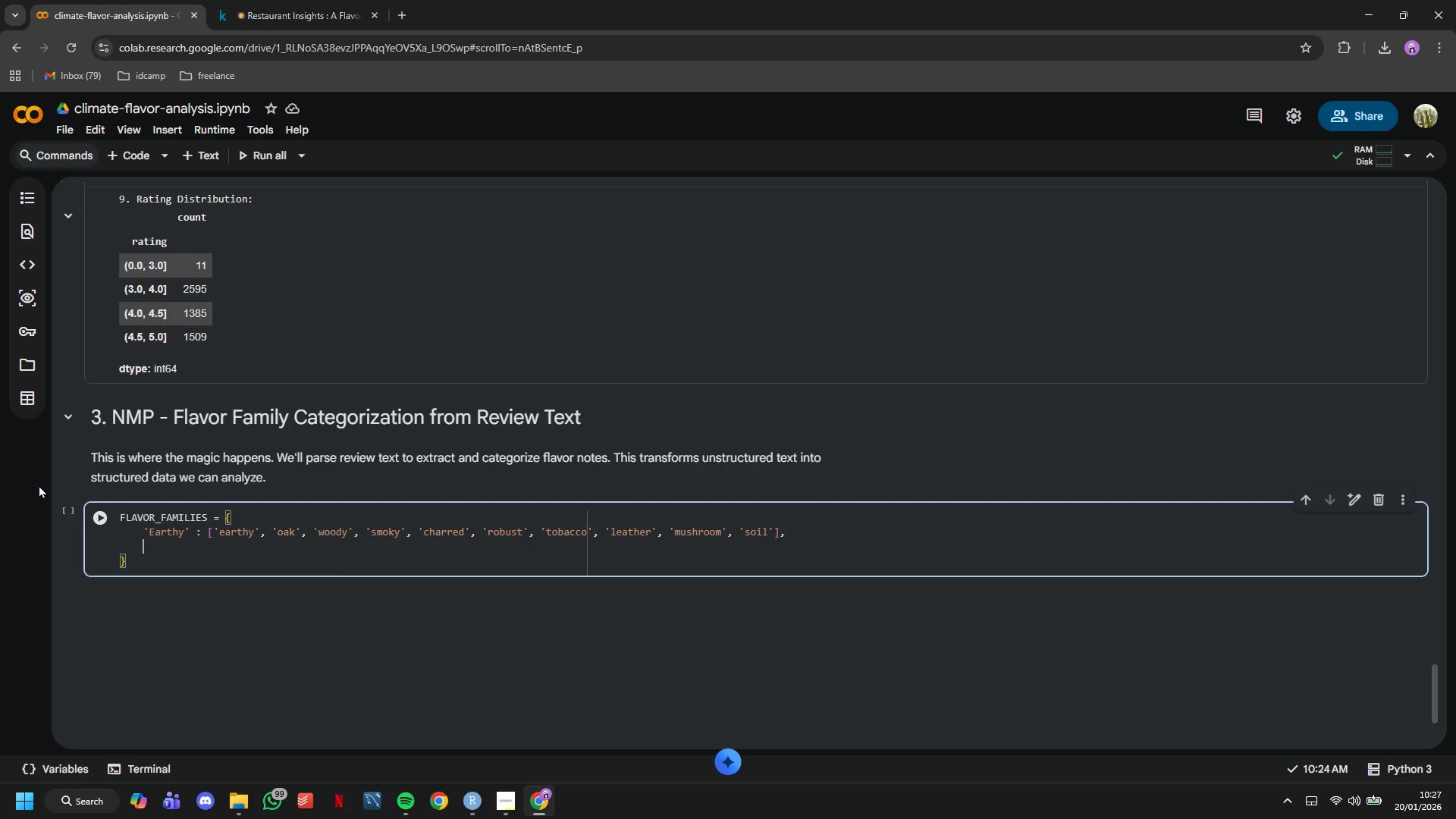 
key(Enter)
 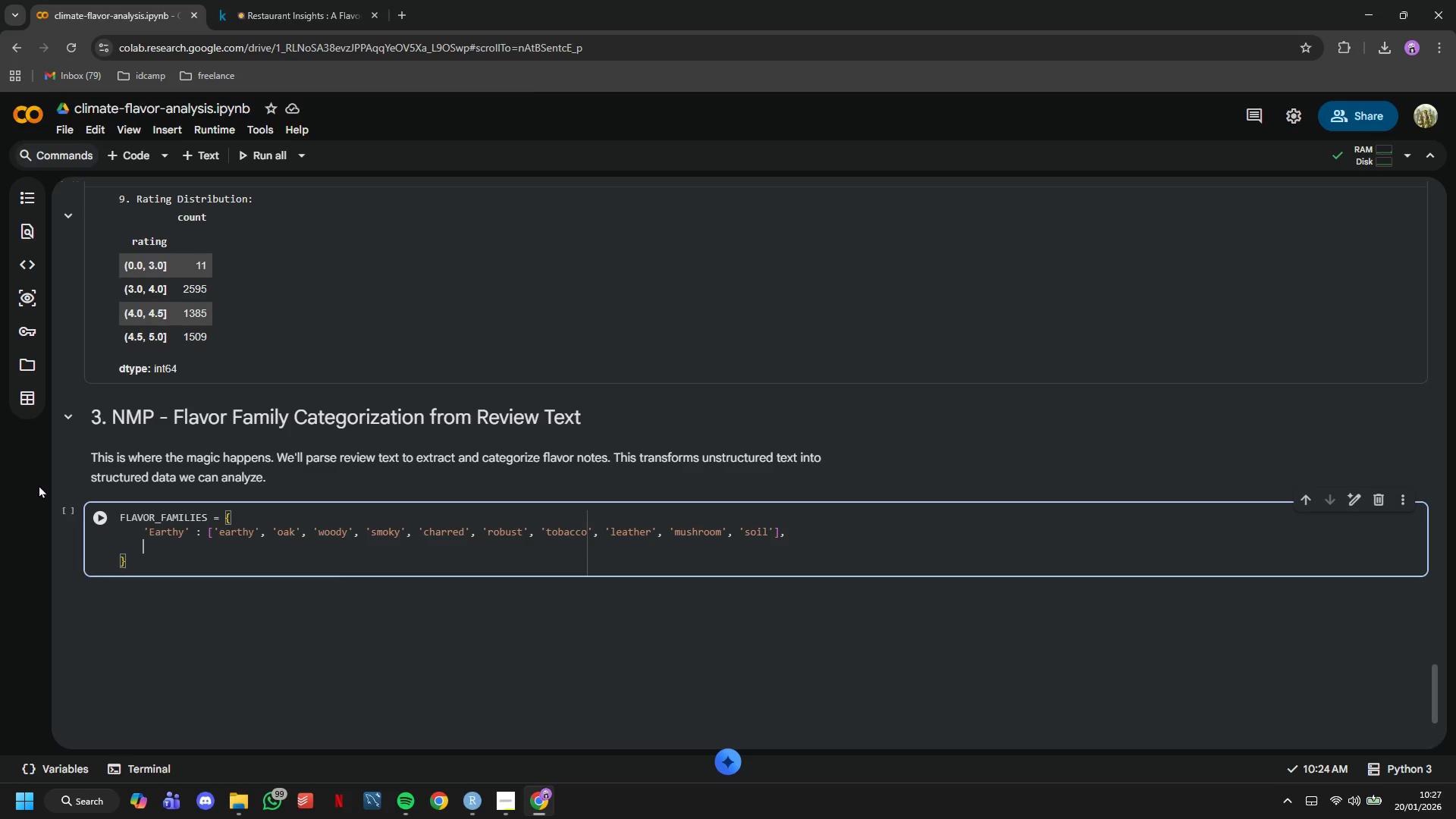 
type('Cu)
key(Backspace)
type(itrus)
 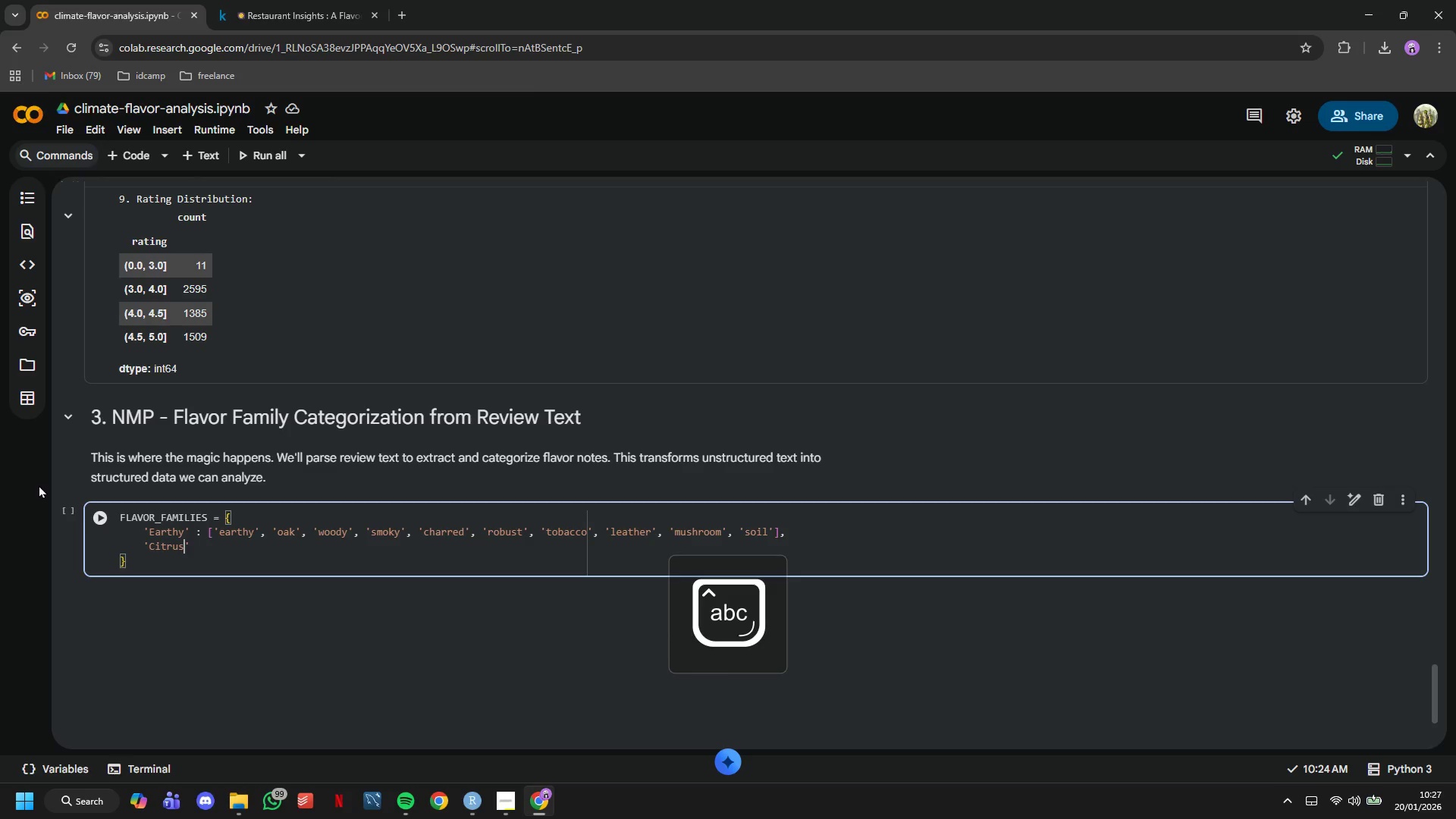 
key(ArrowRight)
 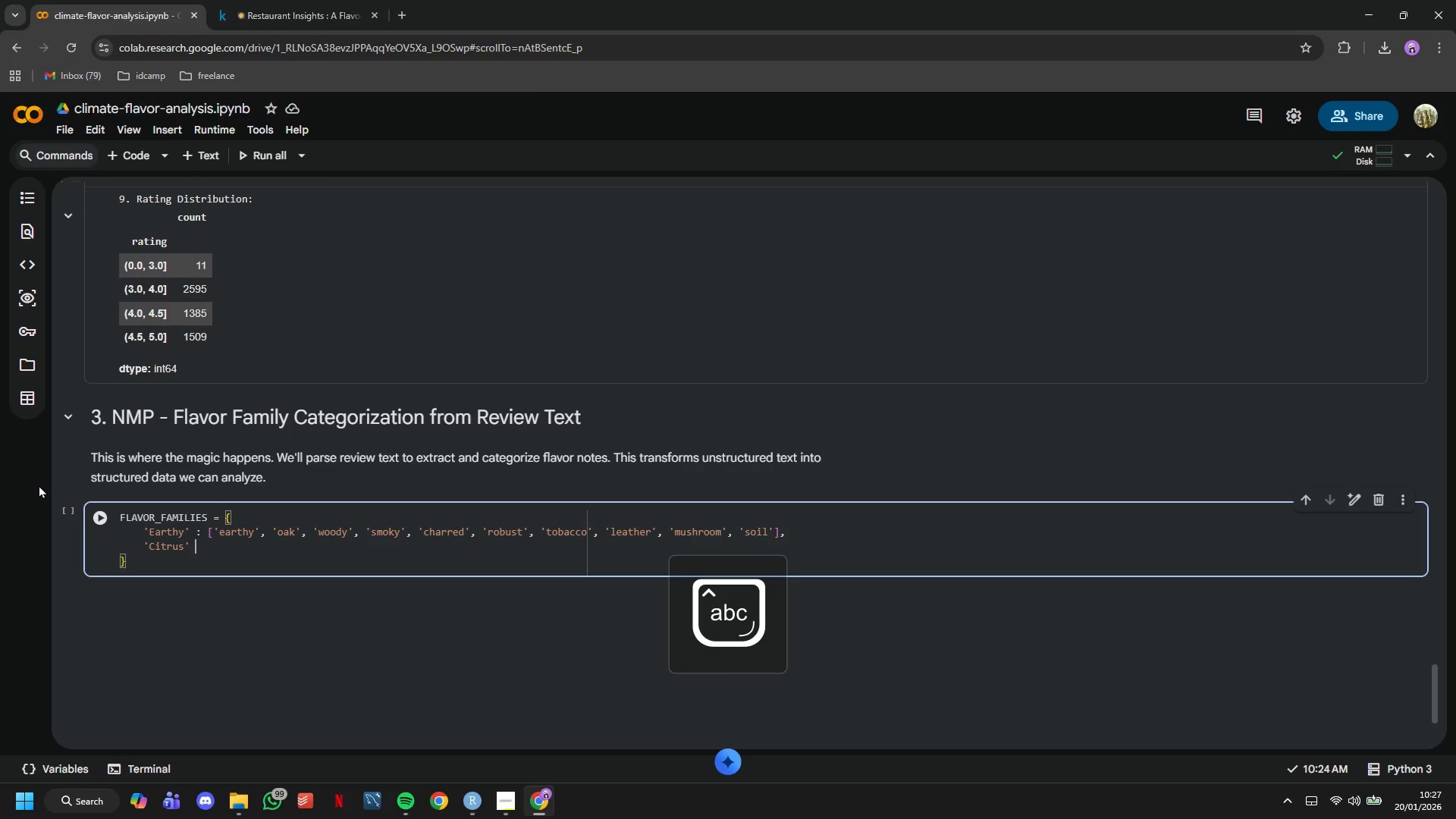 
type( : ['citrus)
 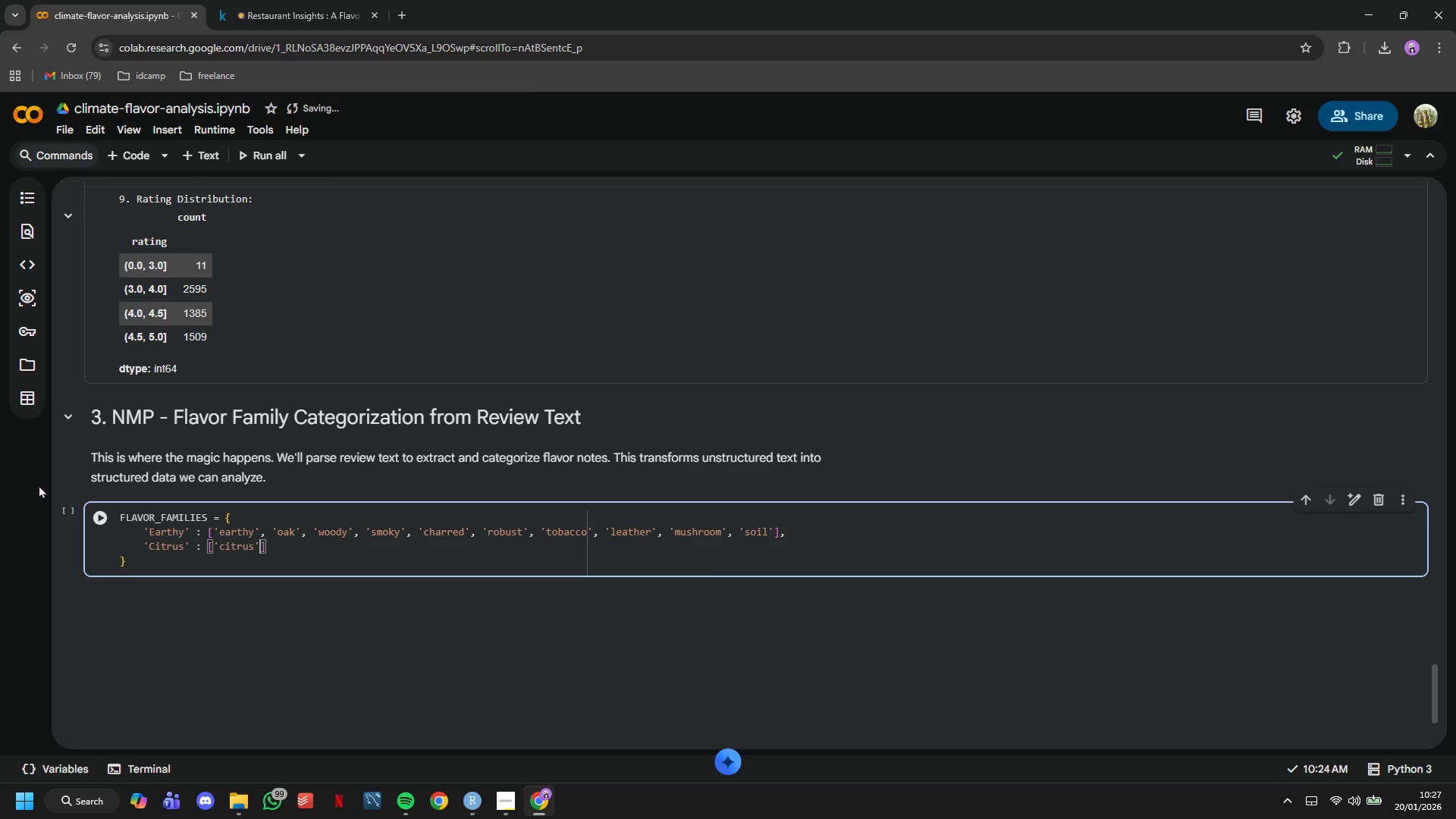 
key(ArrowRight)
 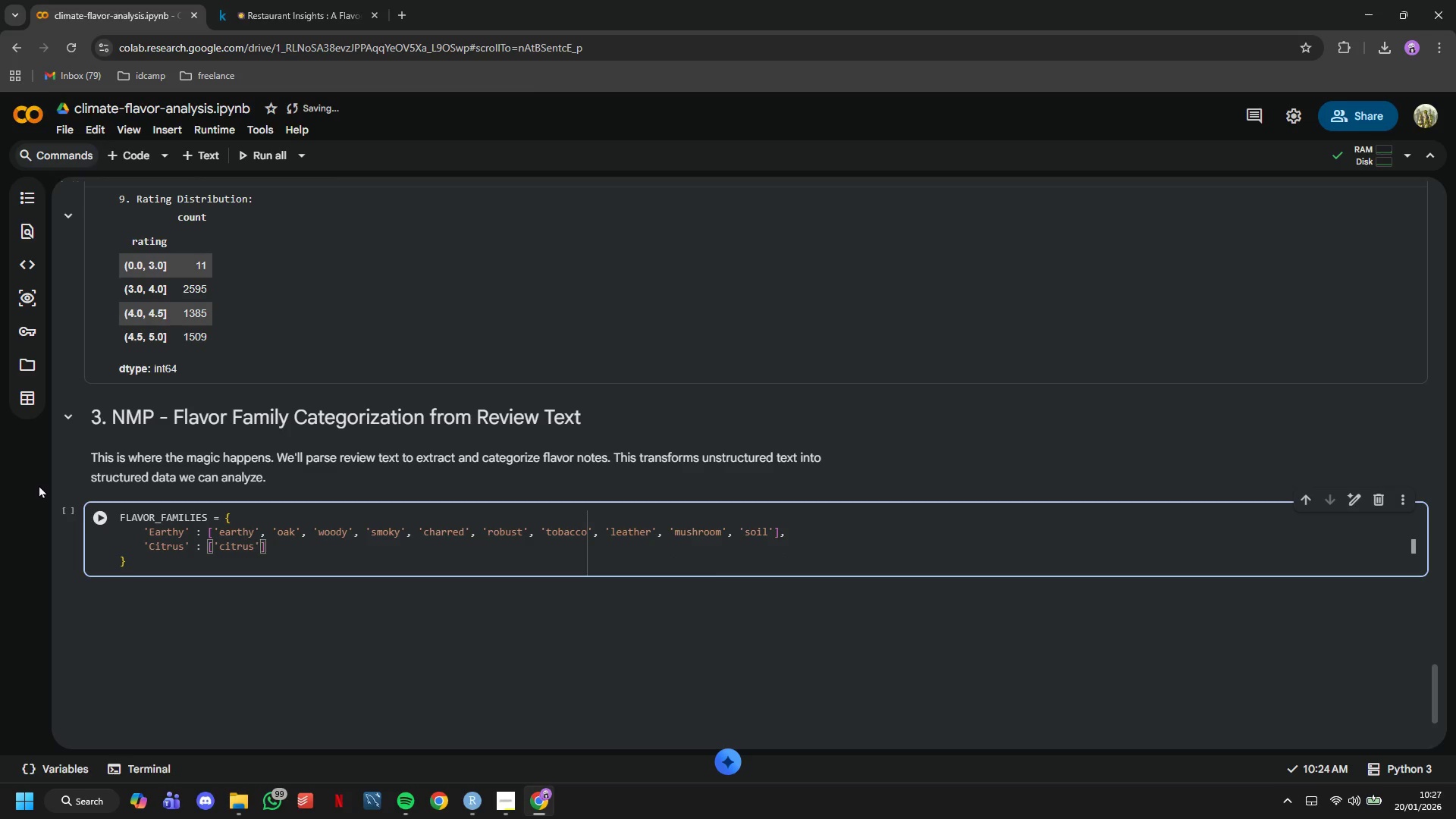 
type(, 'lemon)
 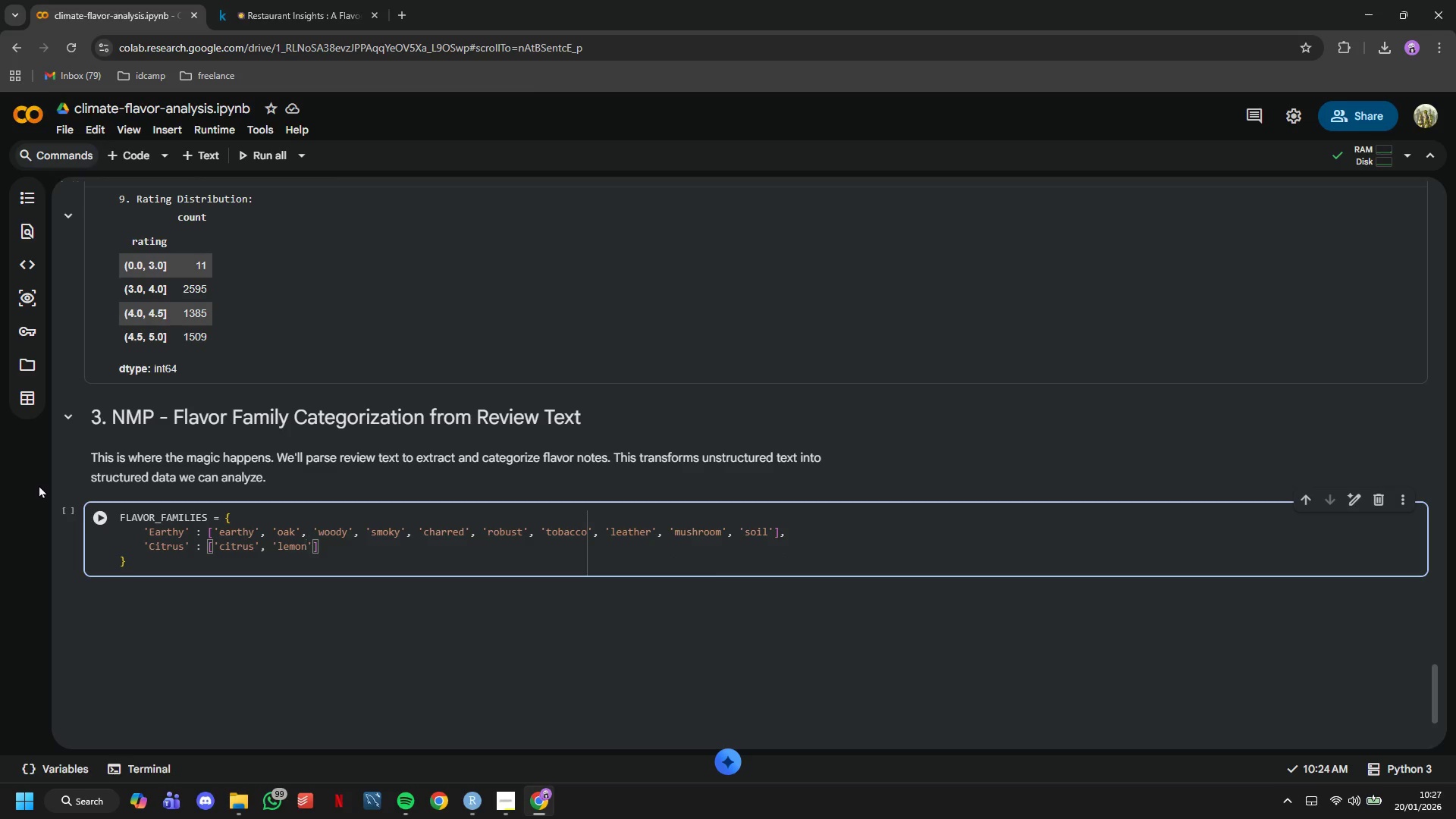 
key(ArrowRight)
 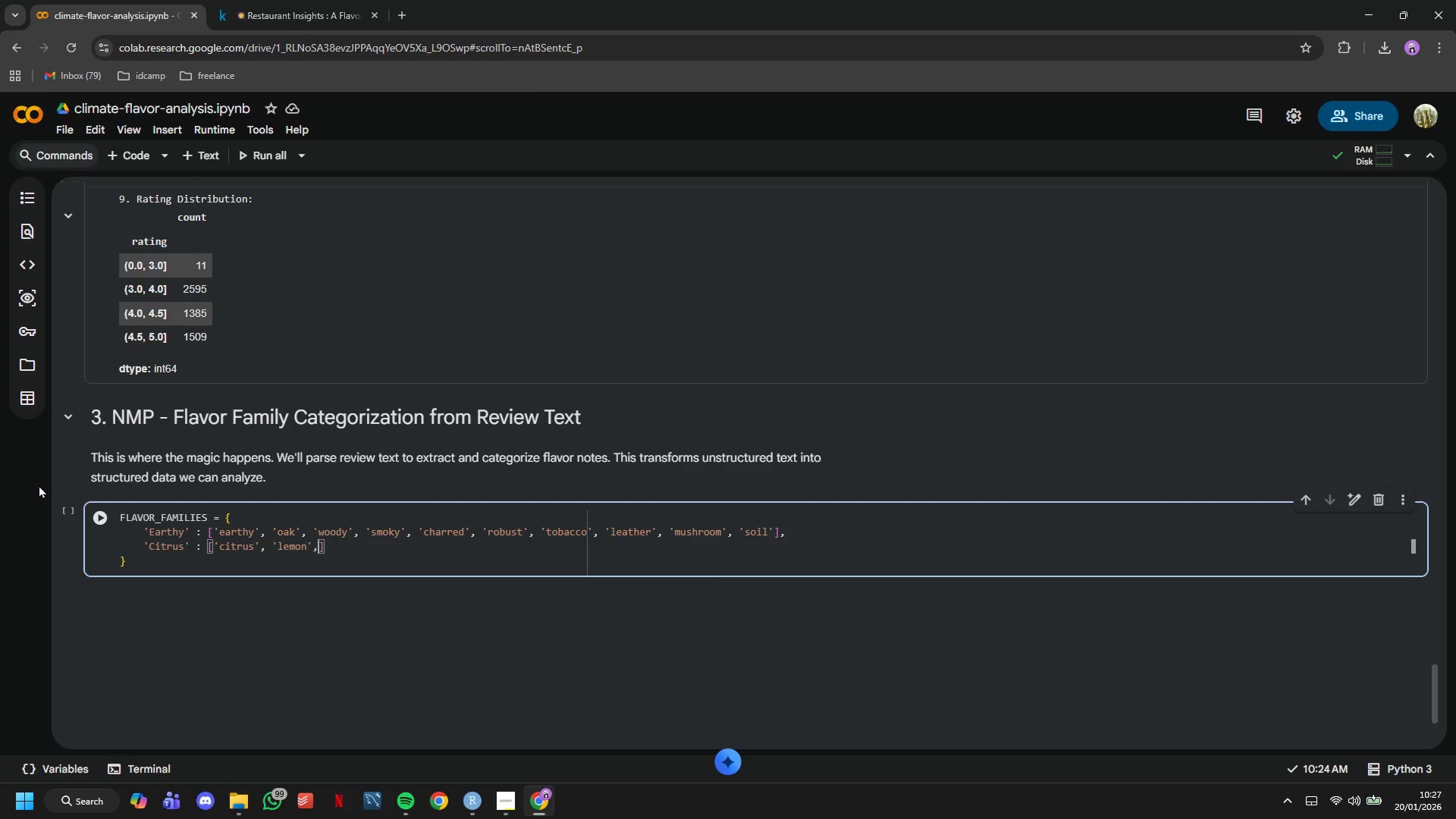 
type(, 'lime)
 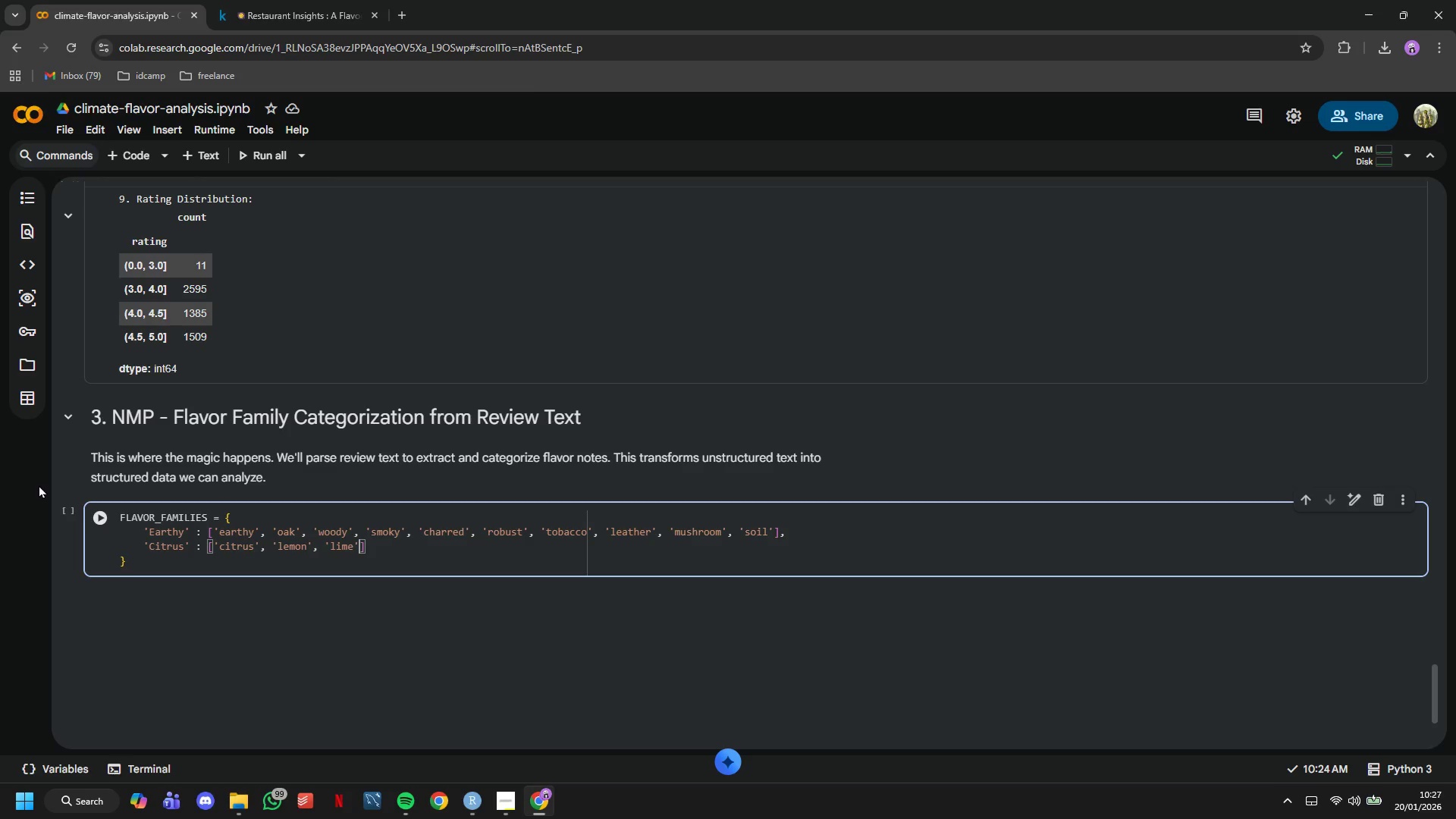 
key(ArrowRight)
 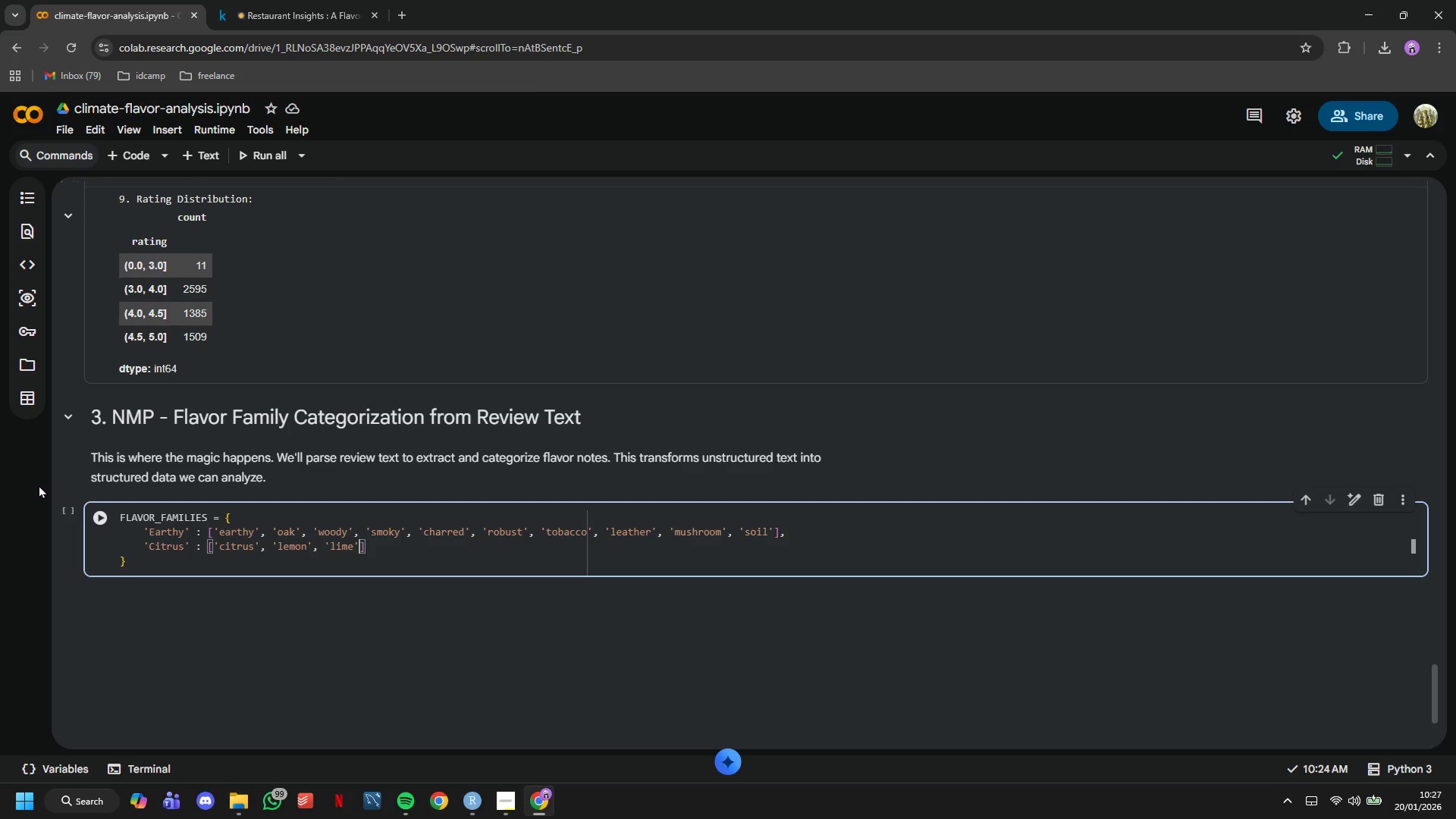 
type(, 'orange)
 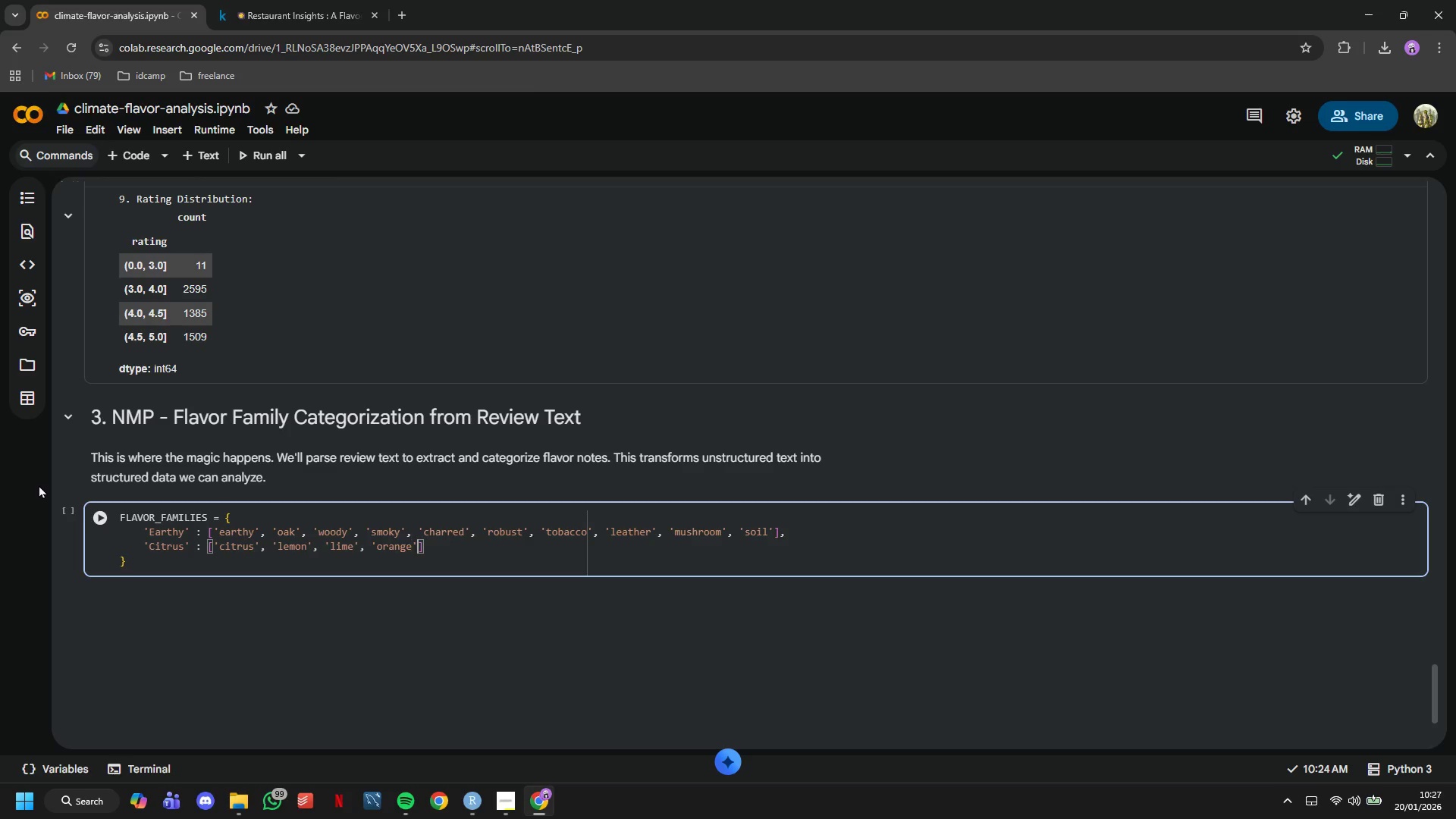 
key(ArrowRight)
 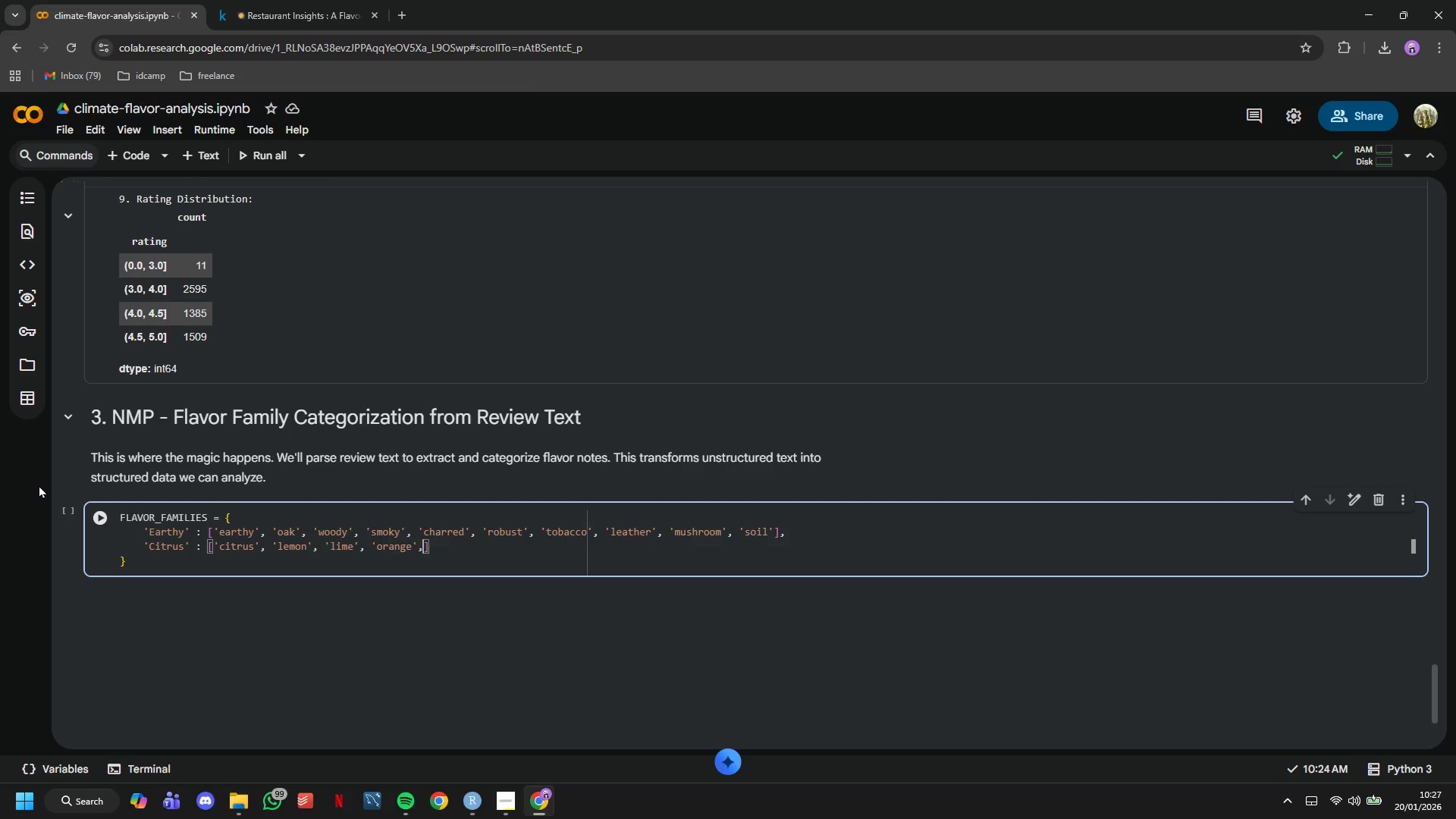 
type(, 'grapefruit)
 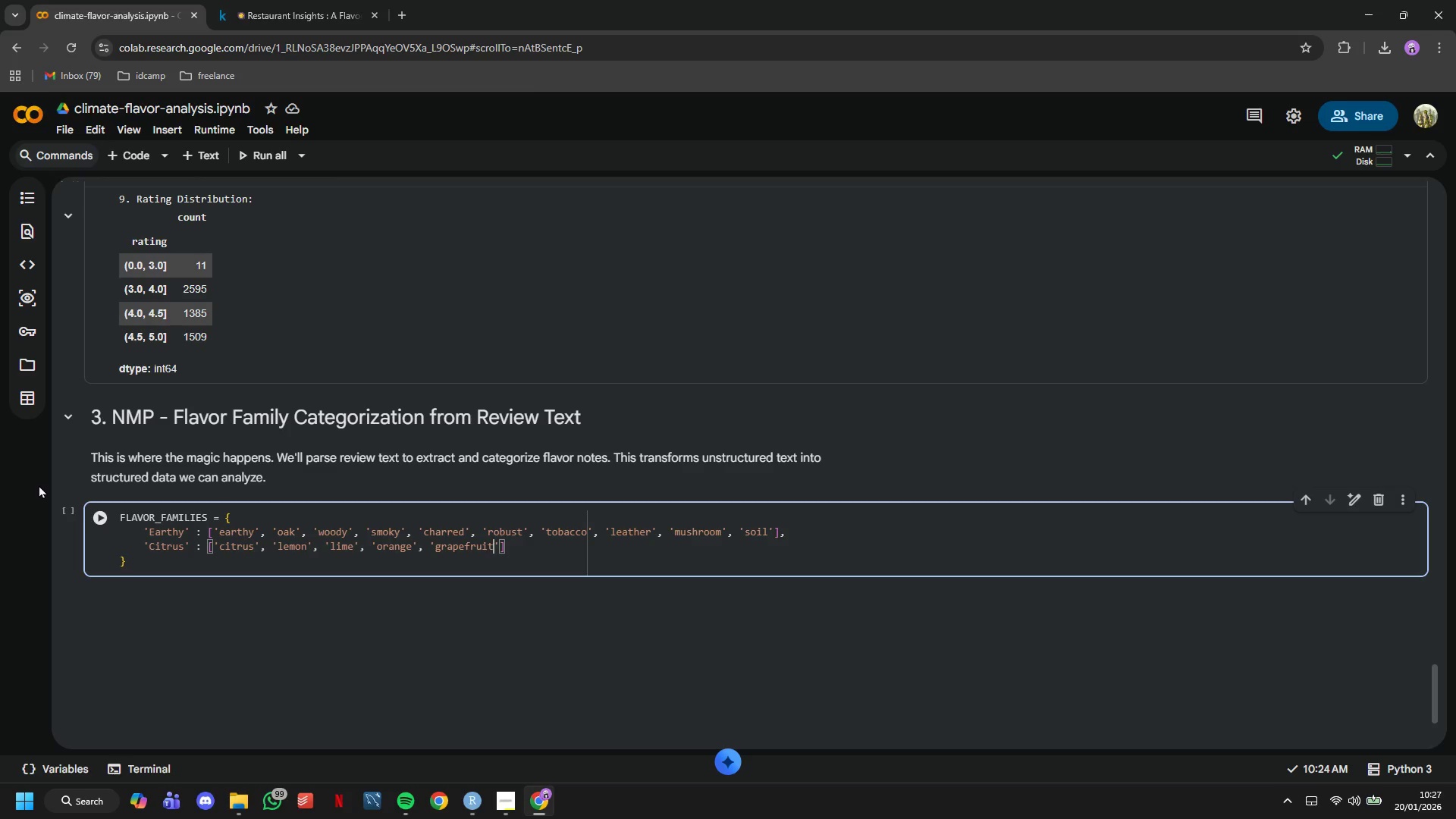 
key(ArrowRight)
 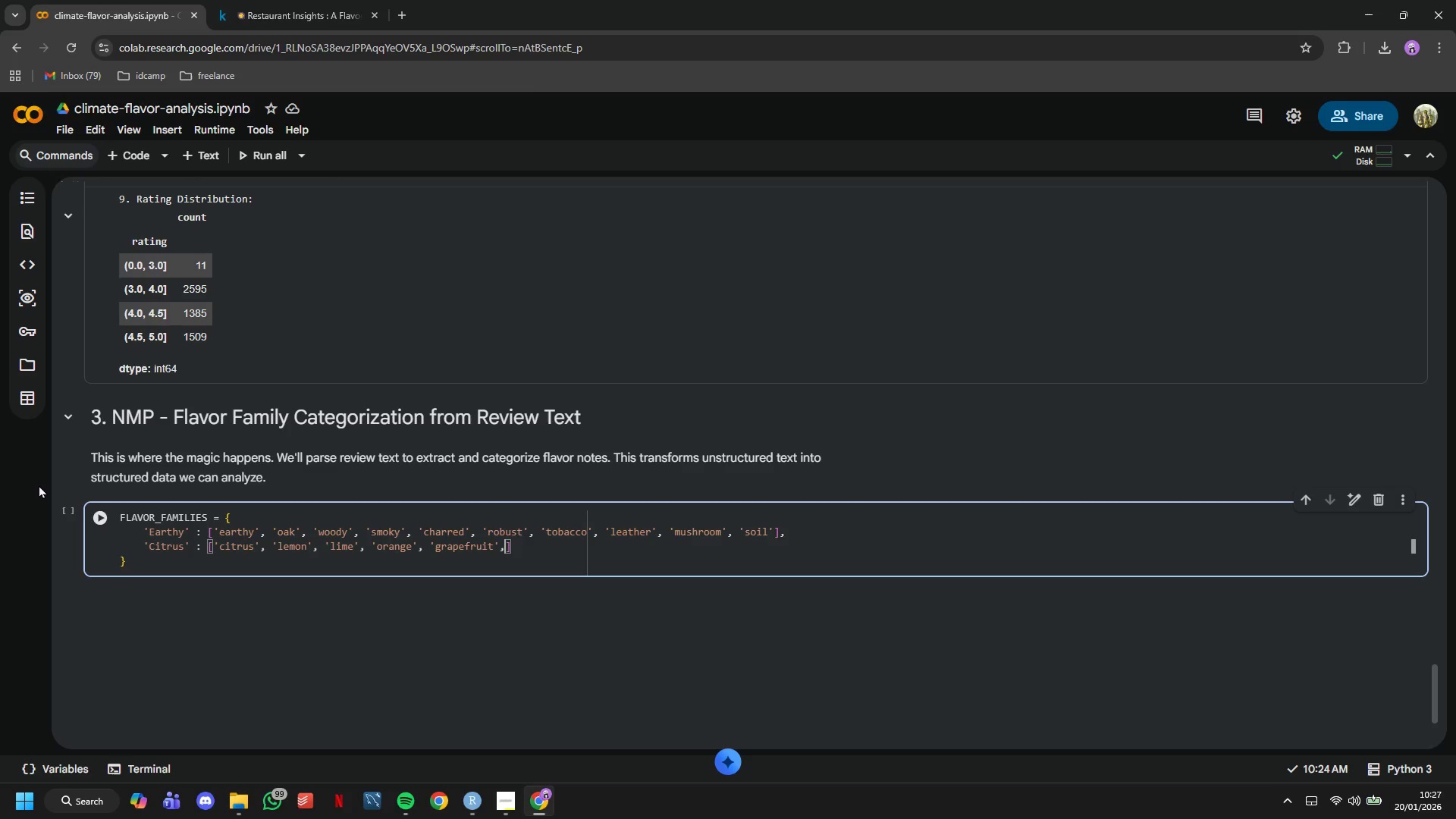 
type(, 'zesty)
 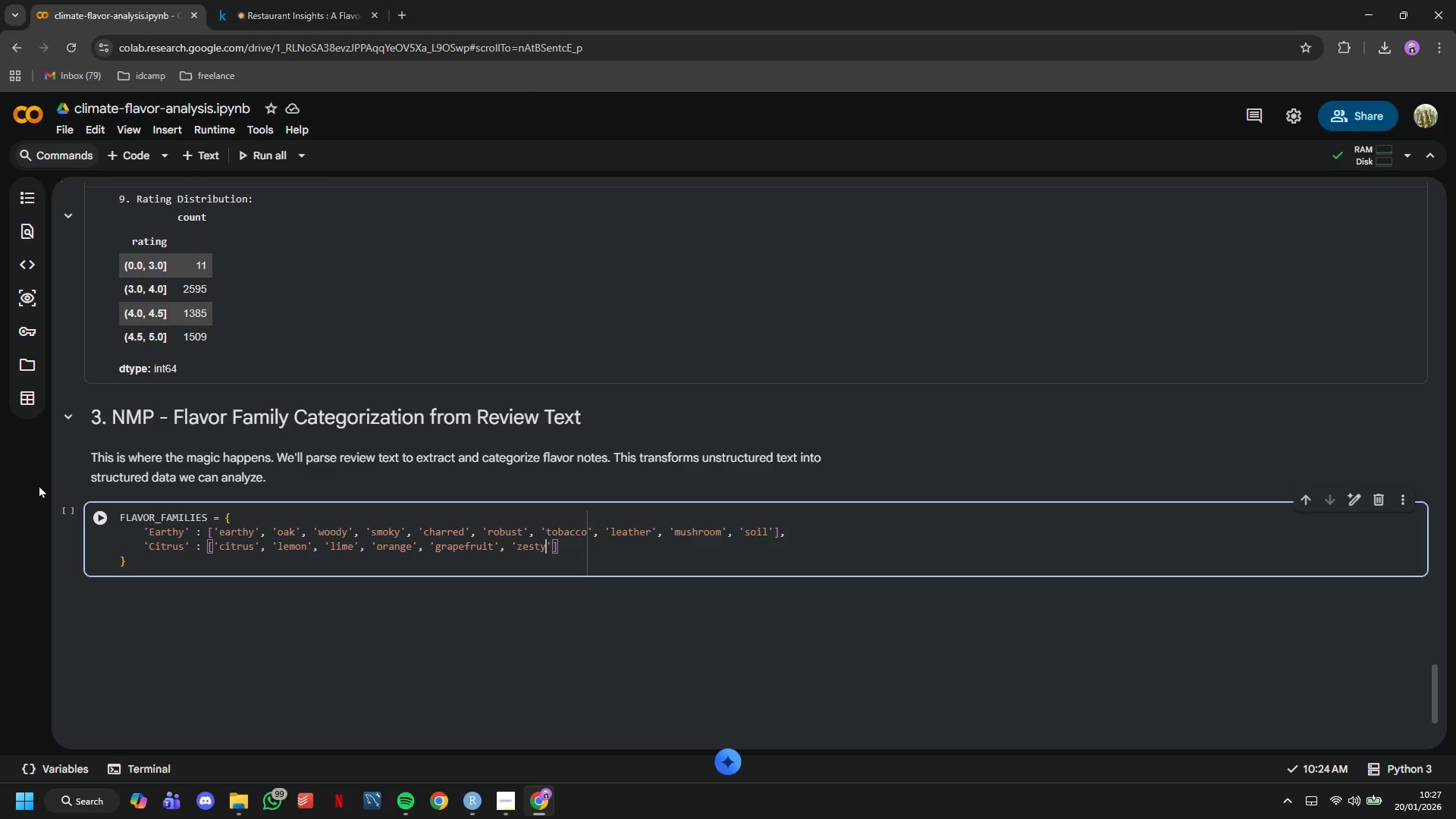 
key(ArrowRight)
 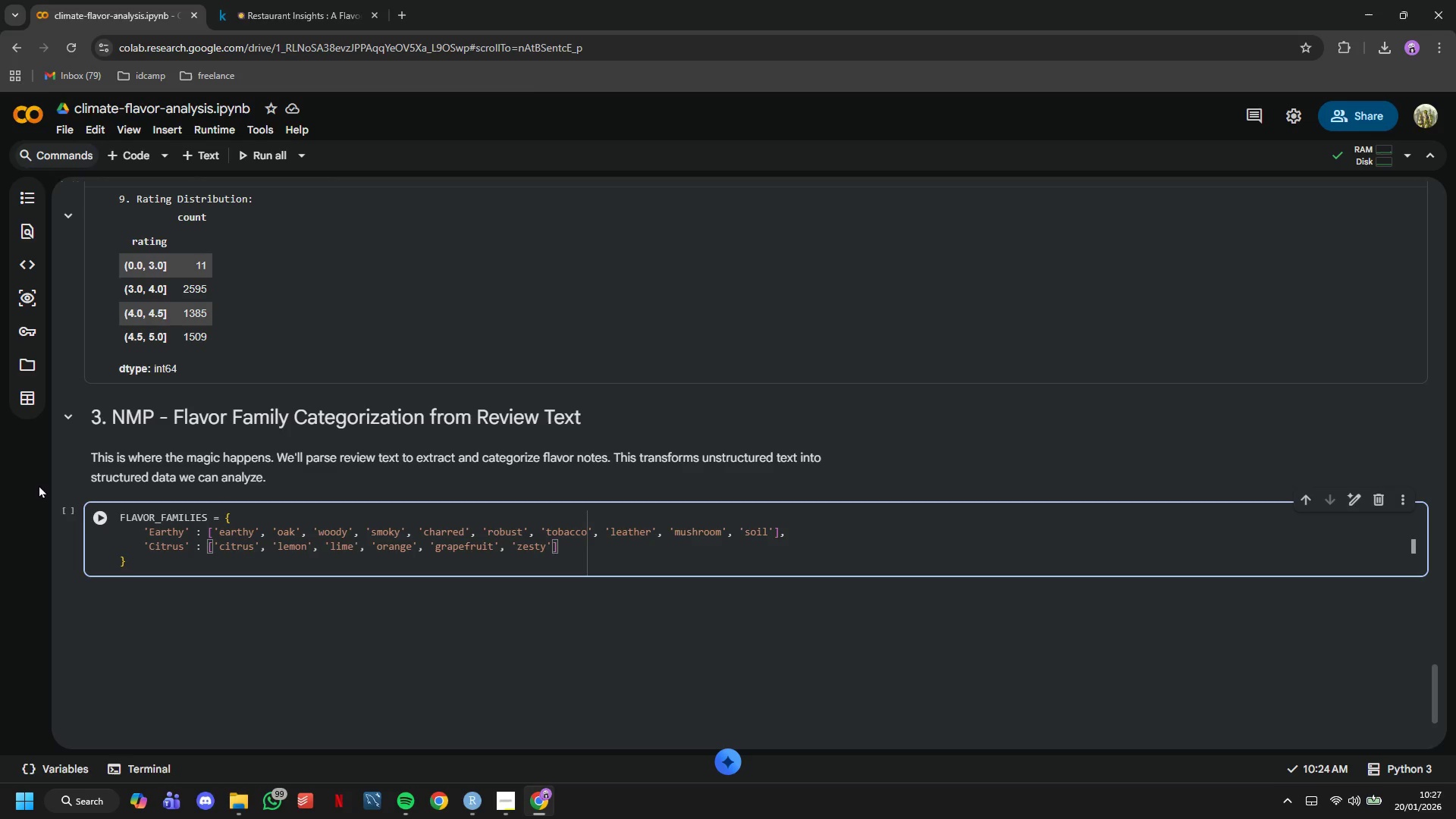 
type(, 'tangy)
 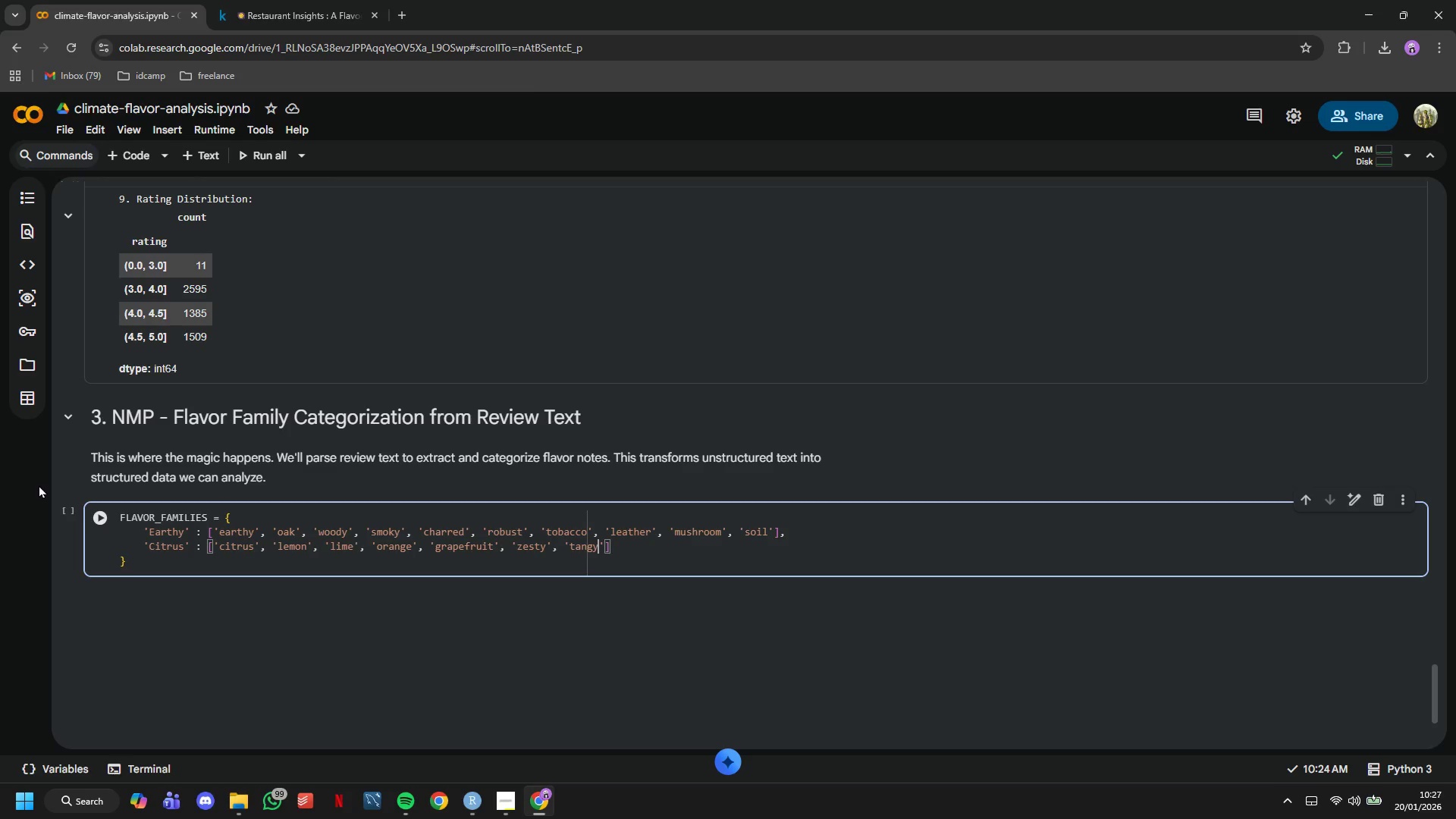 
key(ArrowRight)
 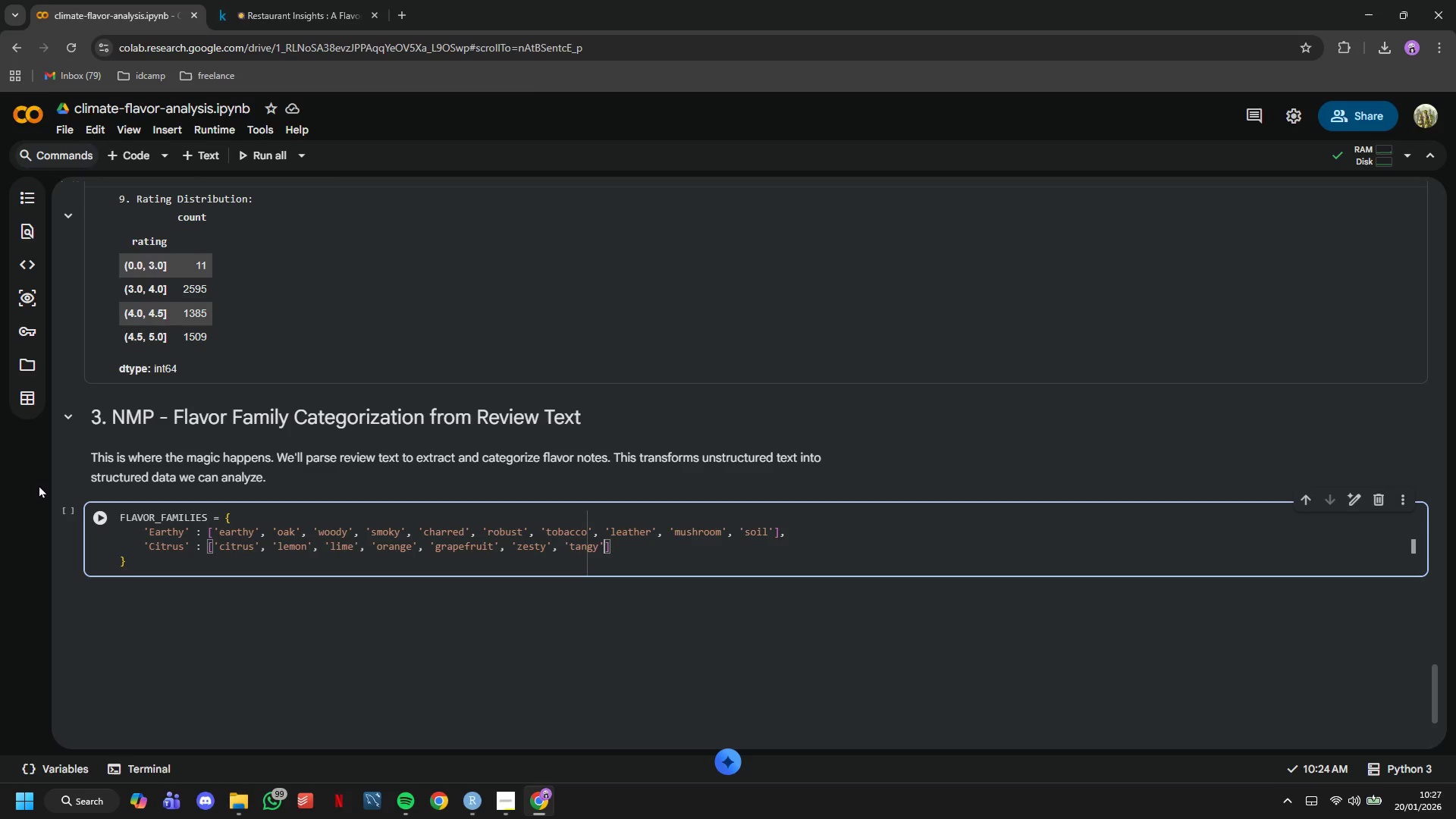 
type(, bright')
 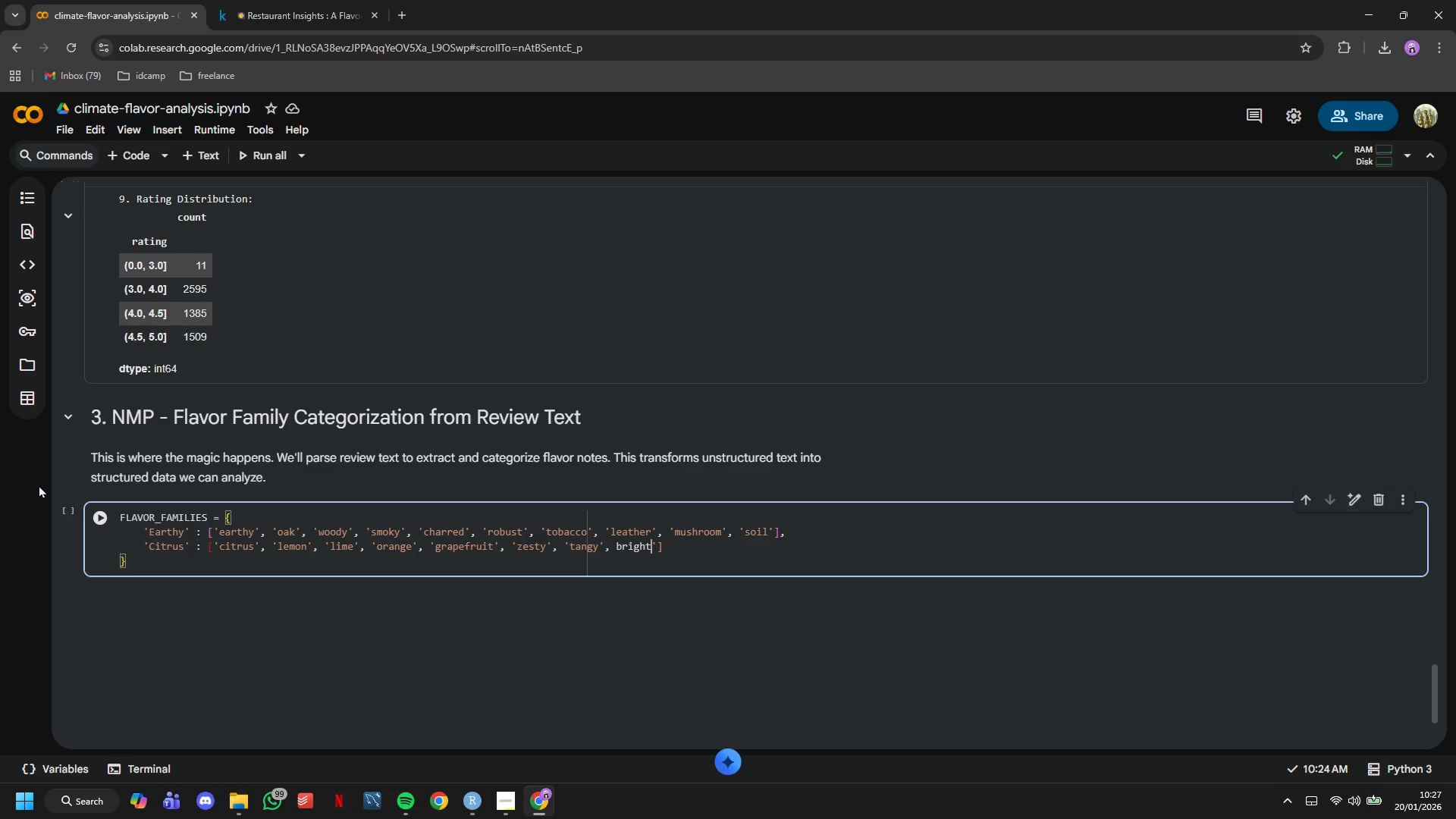 
hold_key(key=ArrowLeft, duration=0.61)
 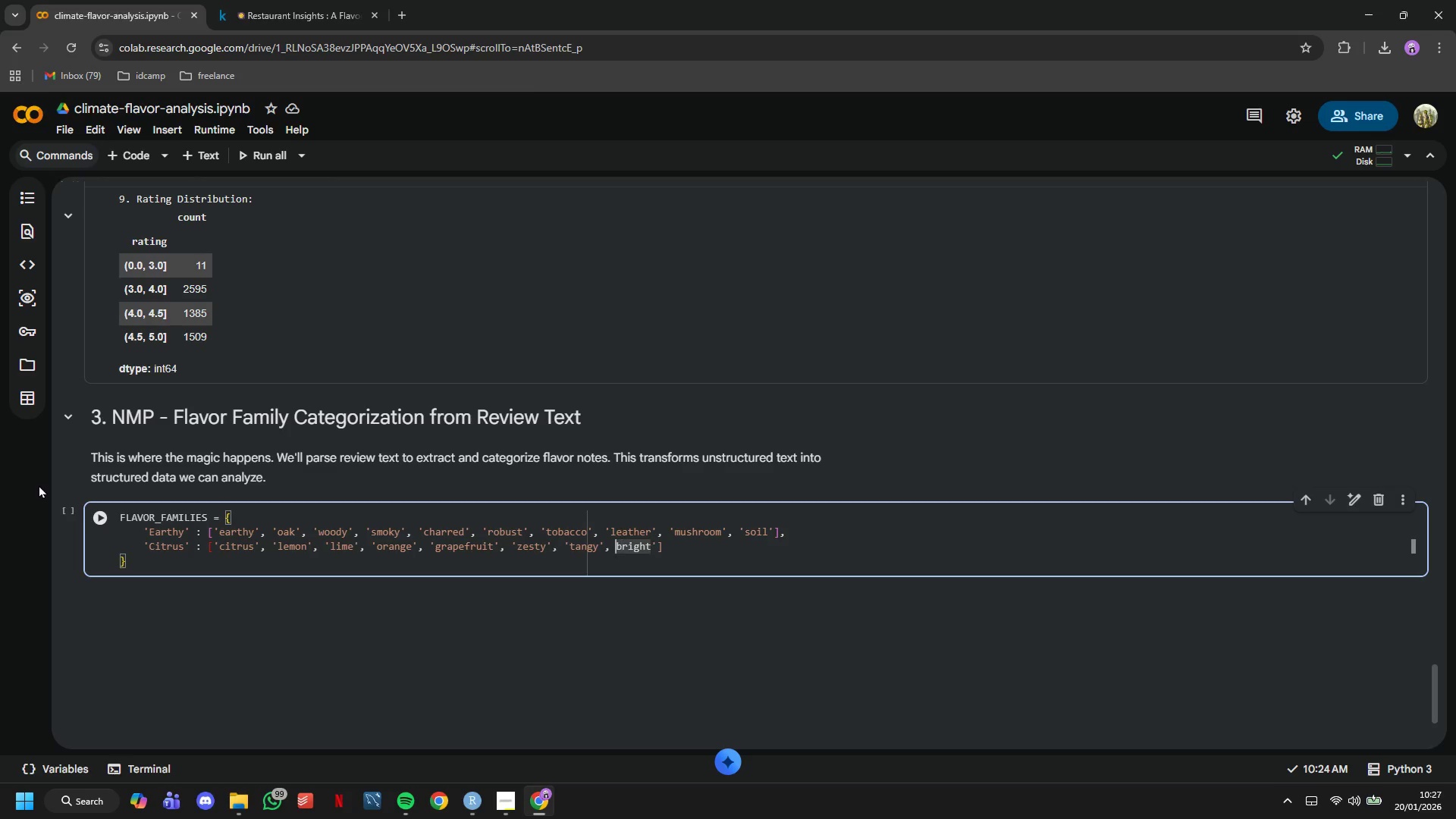 
hold_key(key=ArrowLeft, duration=0.34)
 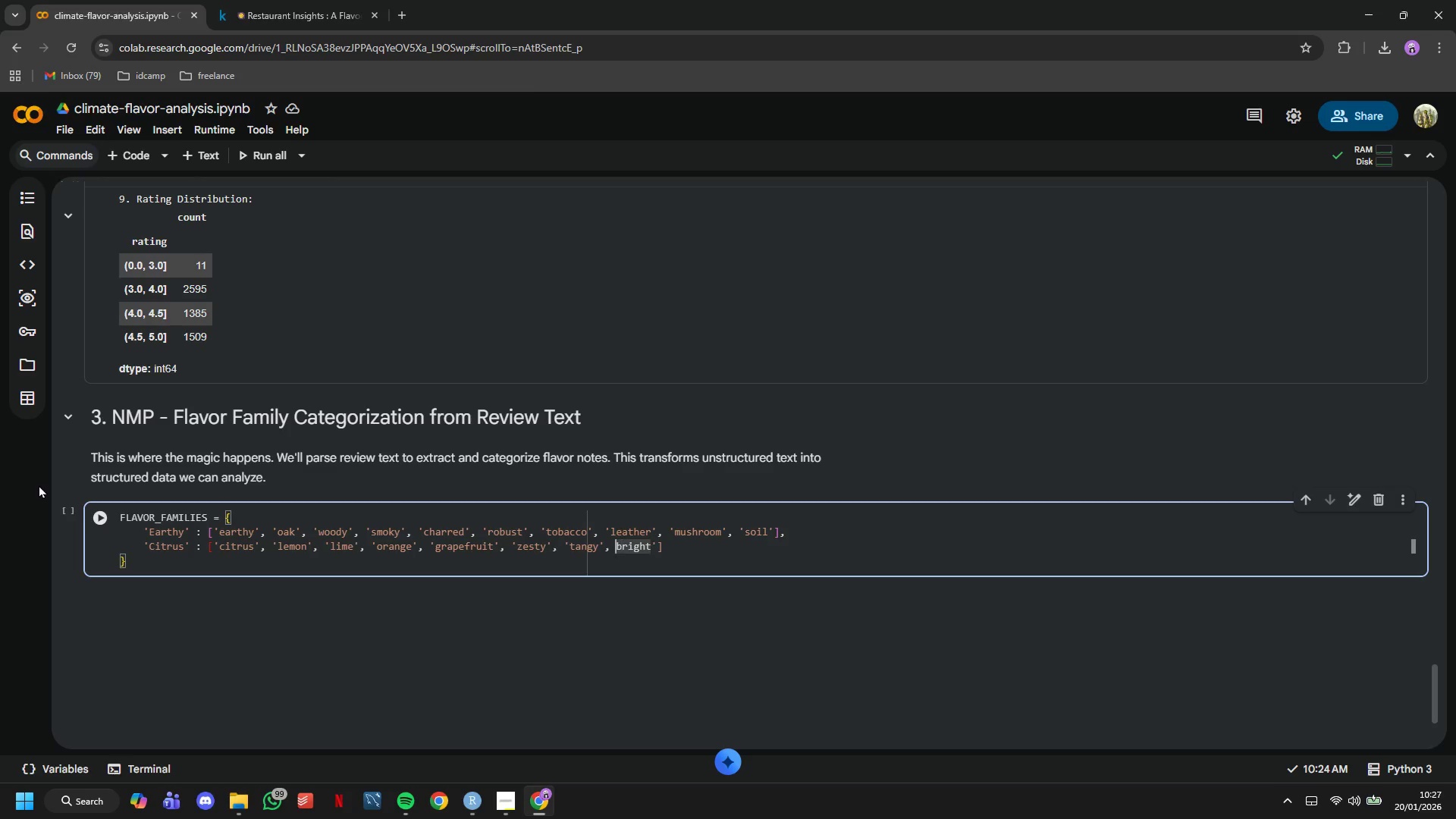 
key(ArrowLeft)
 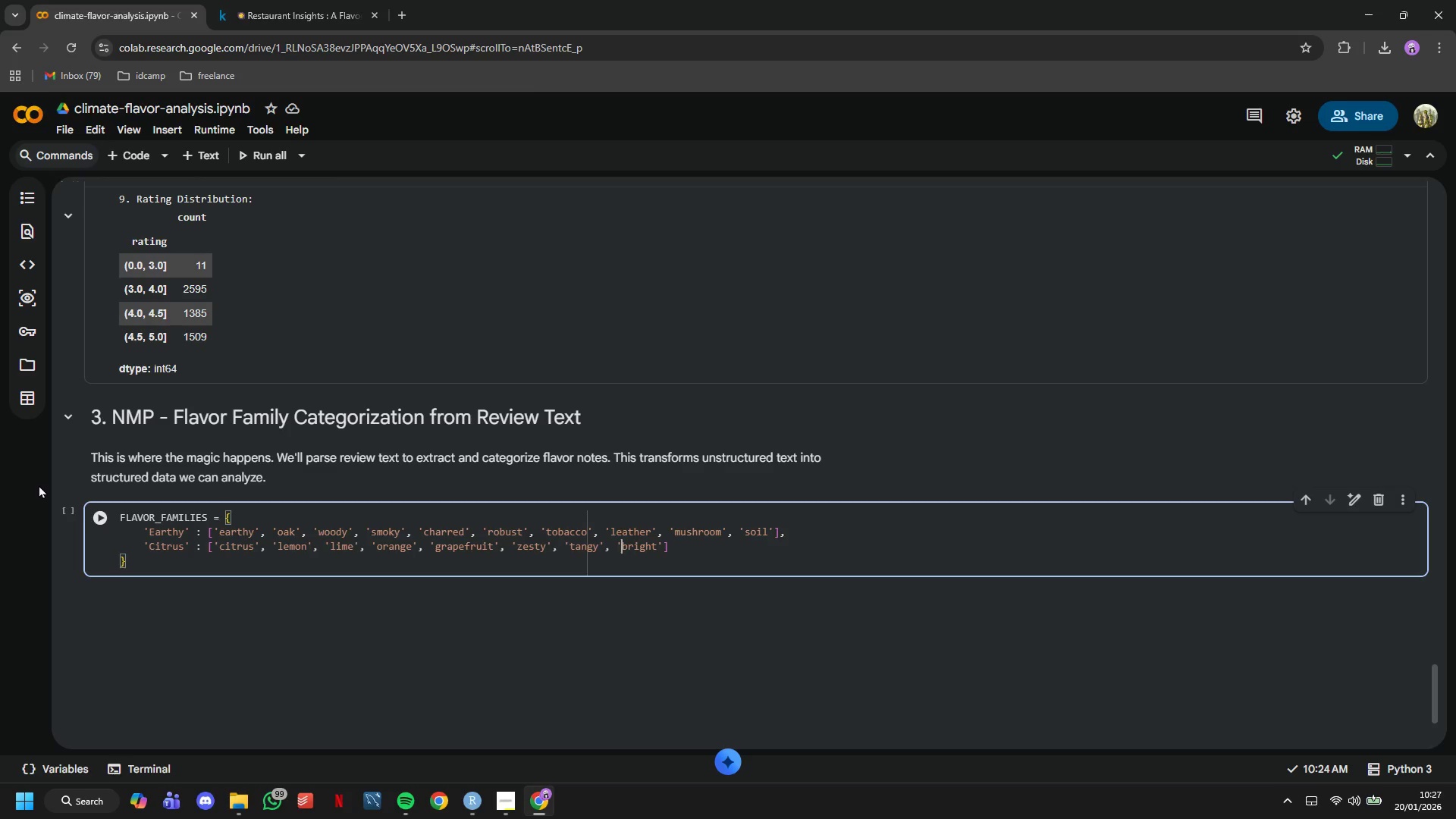 
key(Quote)
 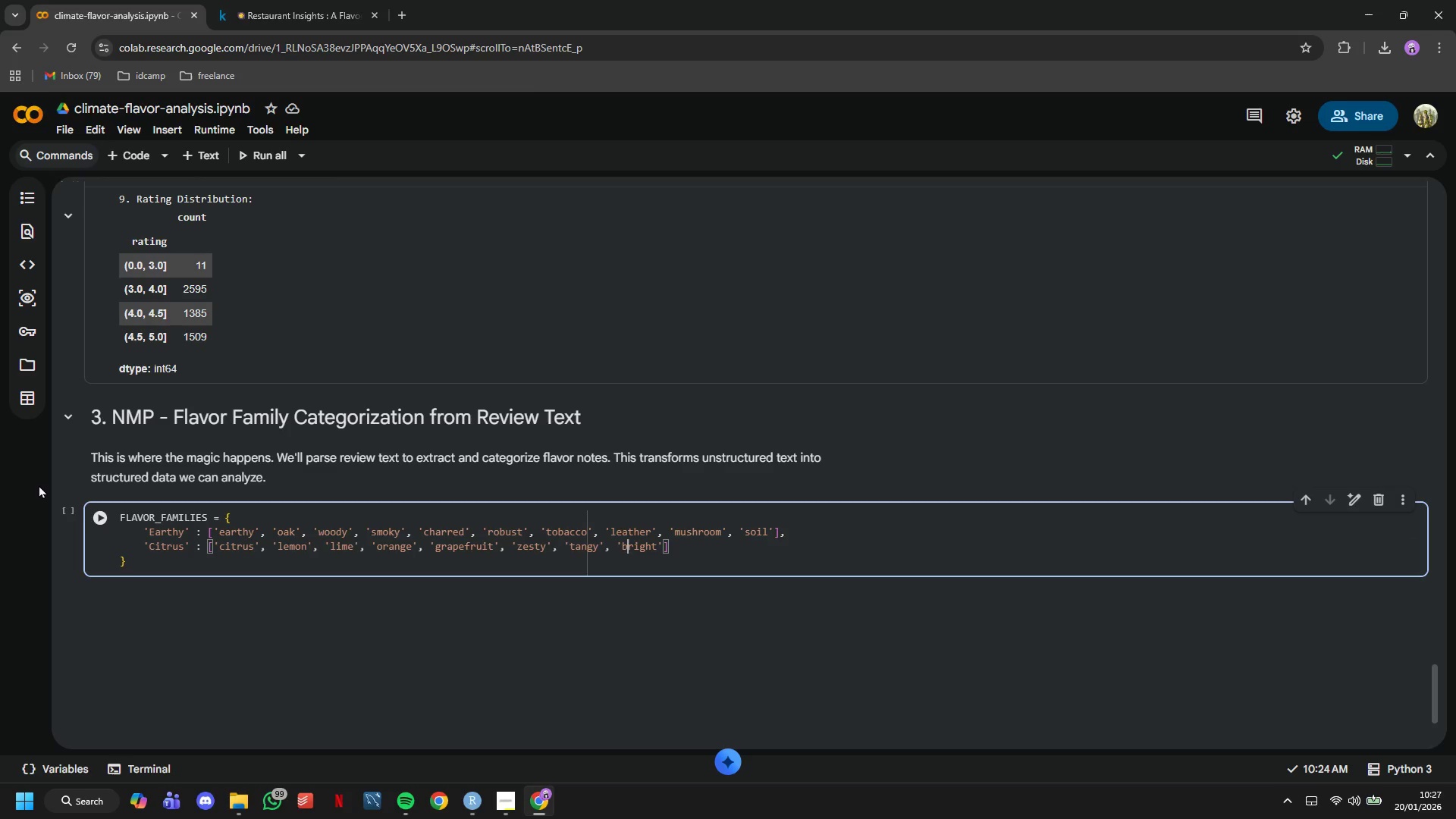 
key(ArrowRight)
 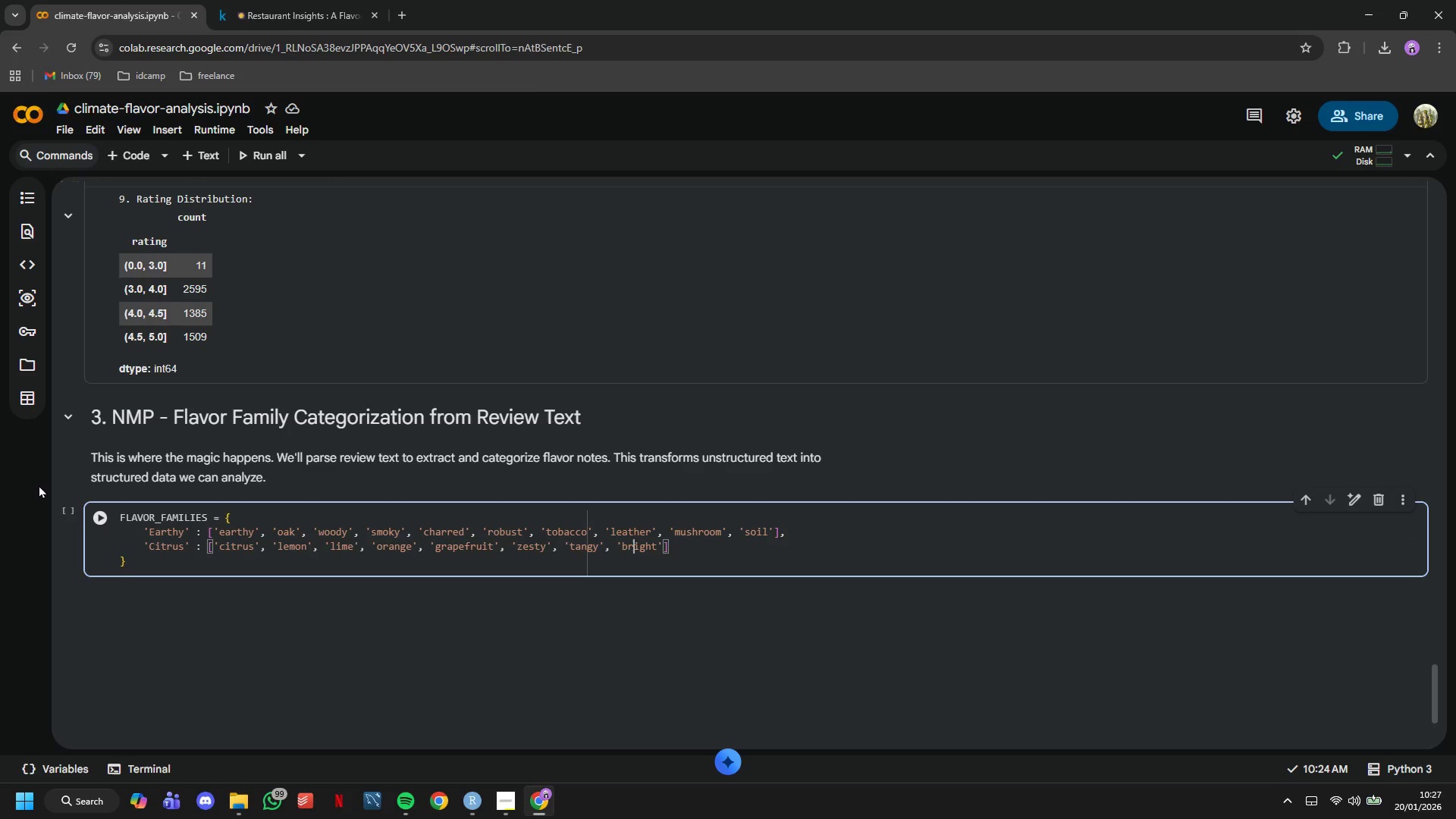 
key(ArrowRight)
 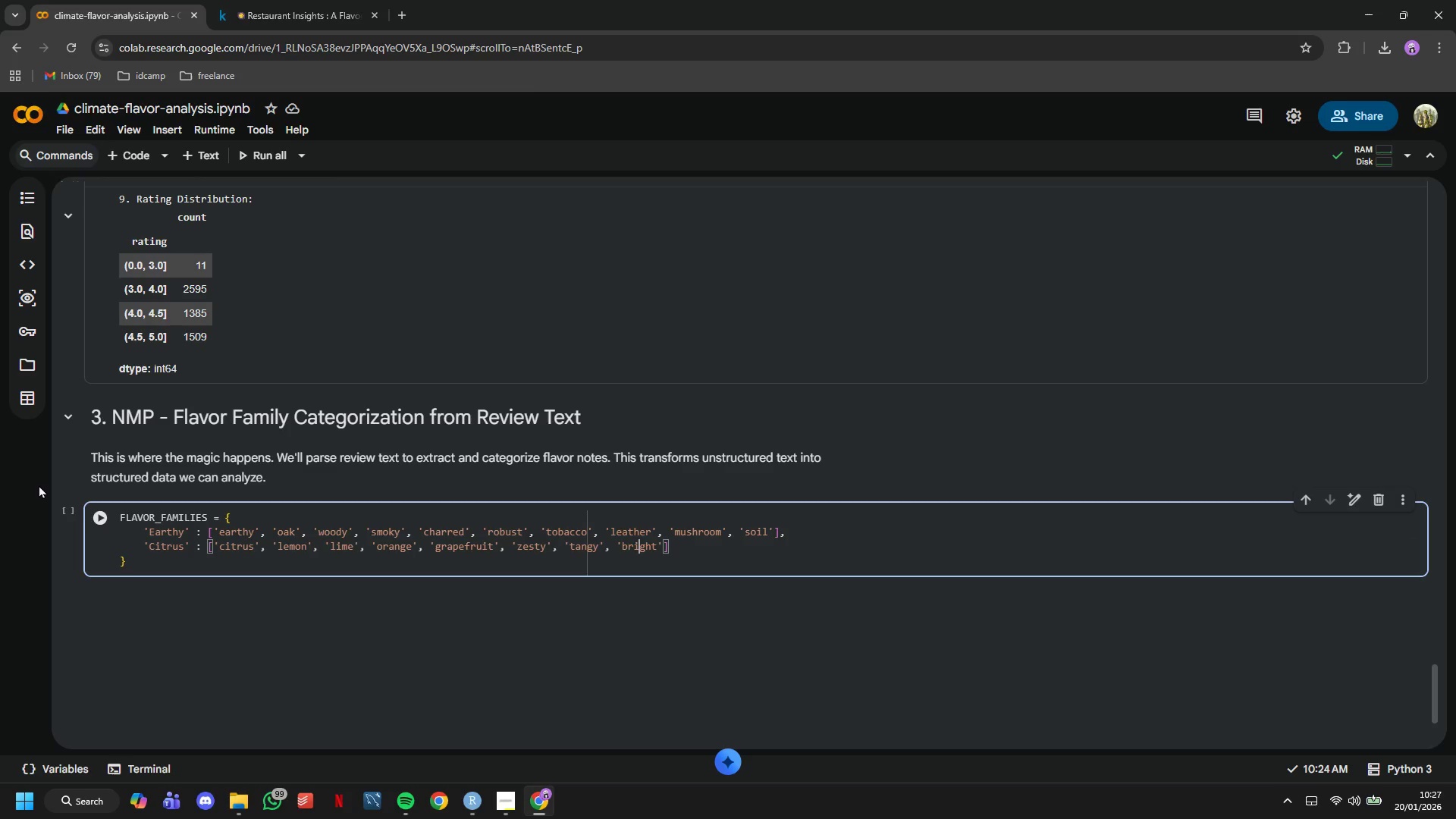 
key(ArrowRight)
 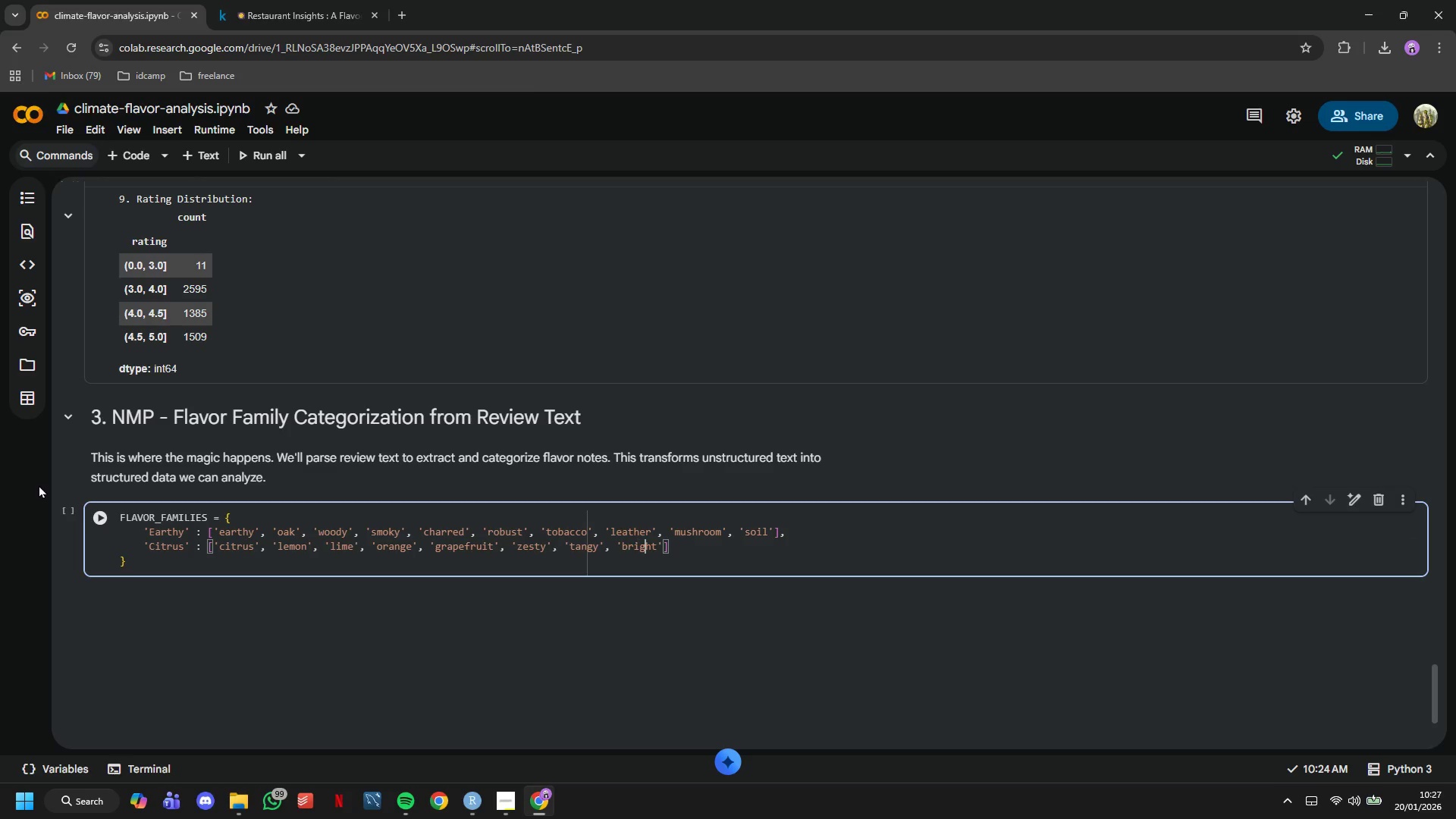 
key(ArrowRight)
 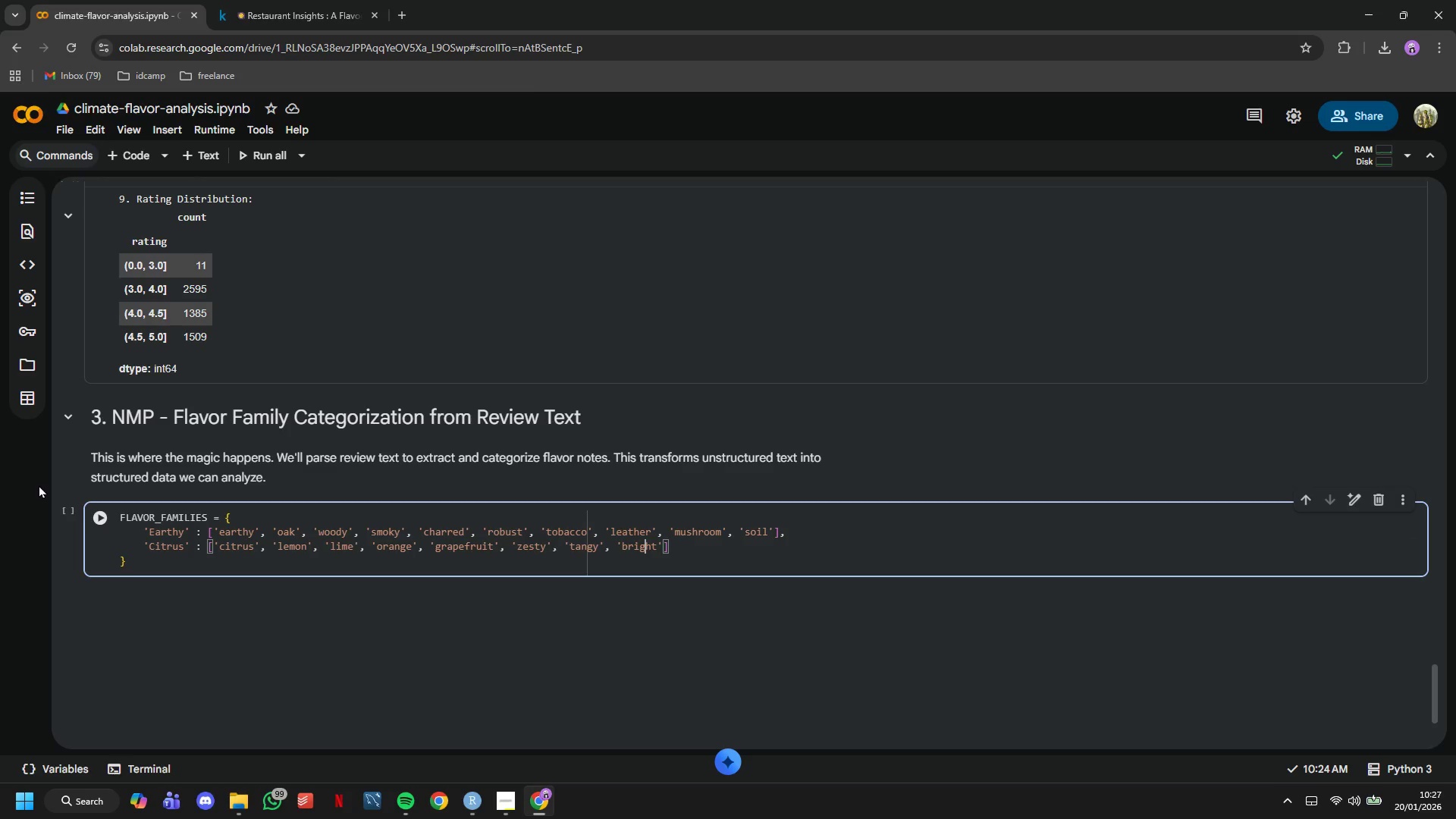 
key(ArrowRight)
 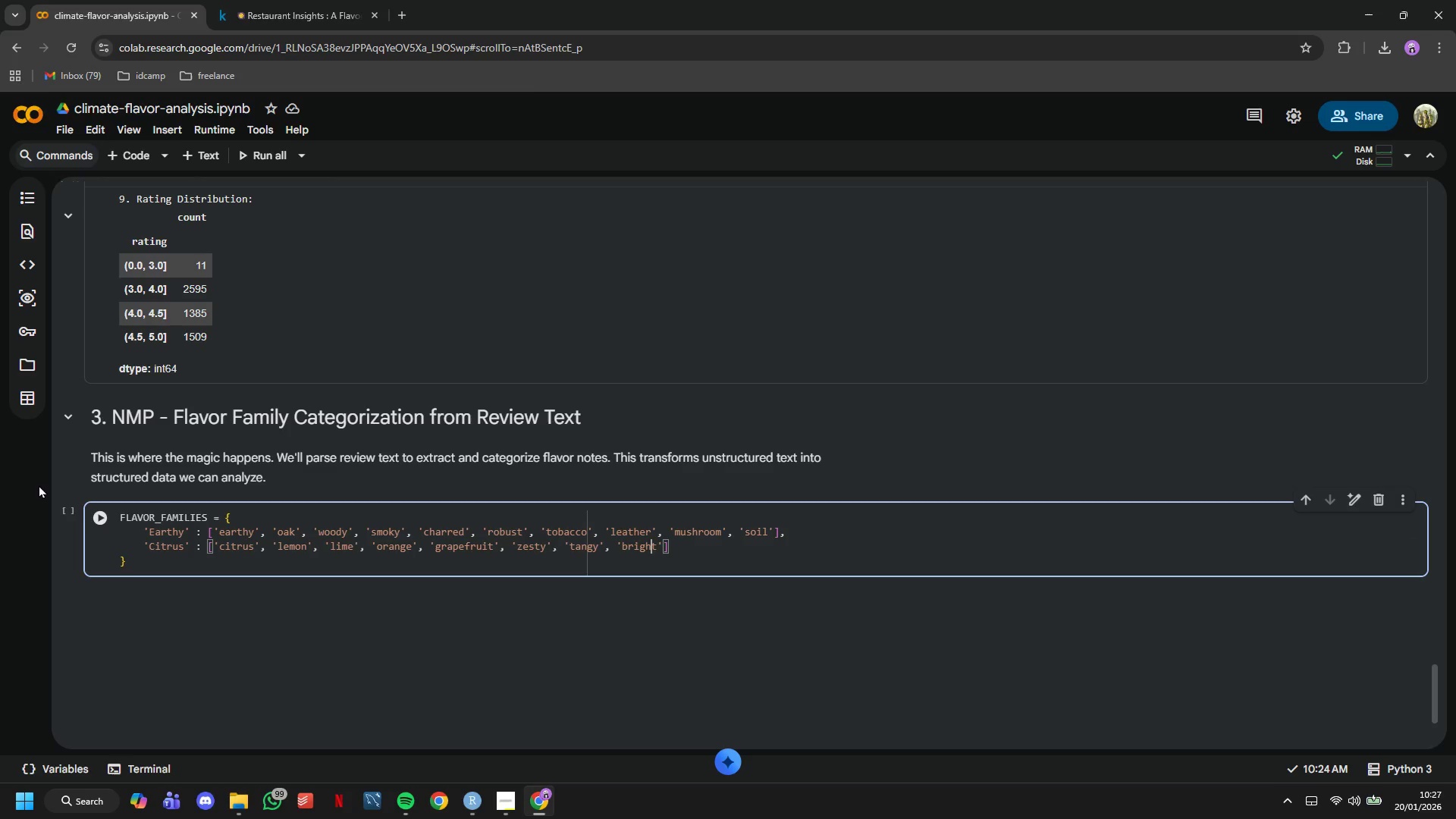 
key(ArrowRight)
 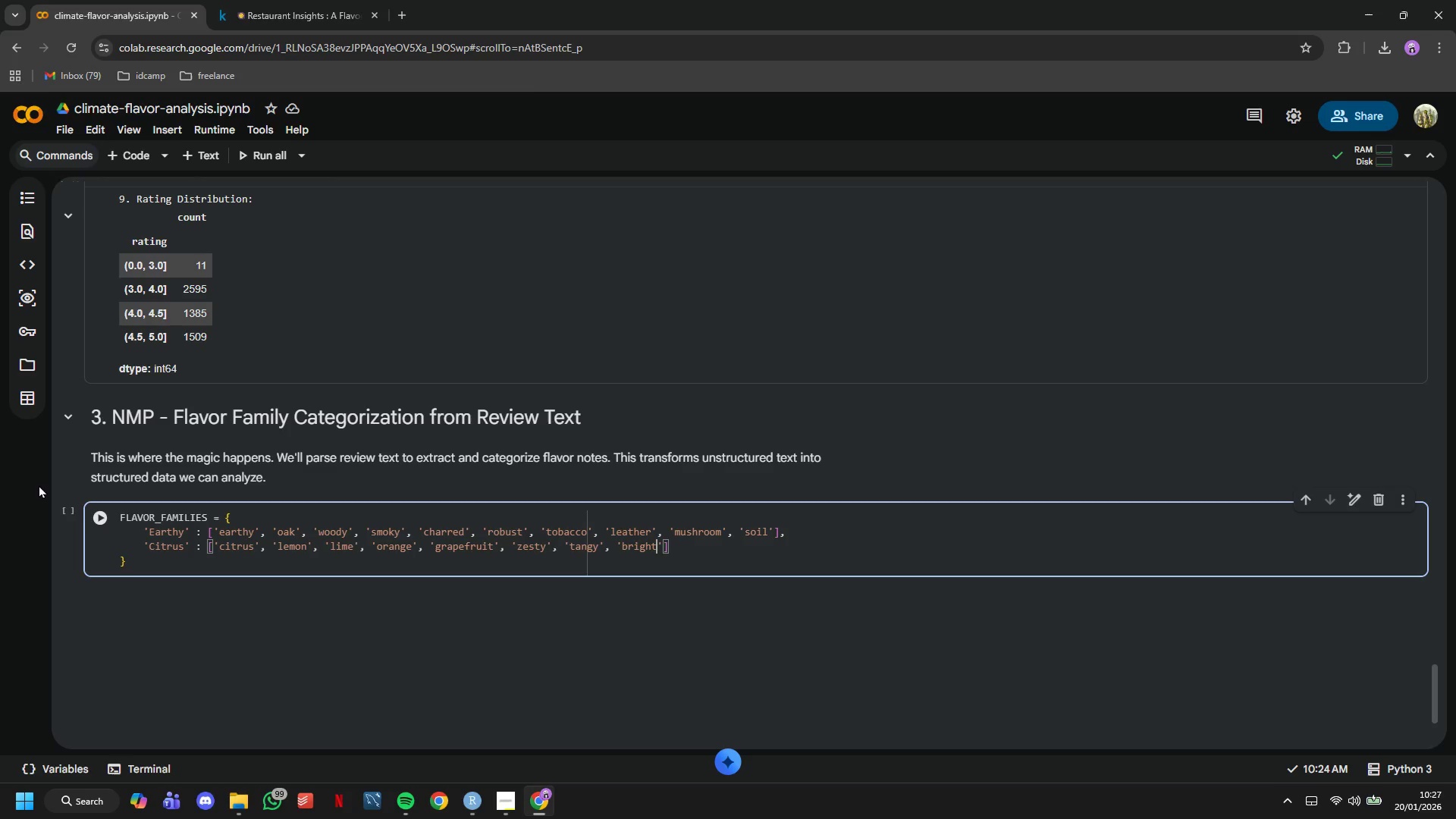 
key(ArrowRight)
 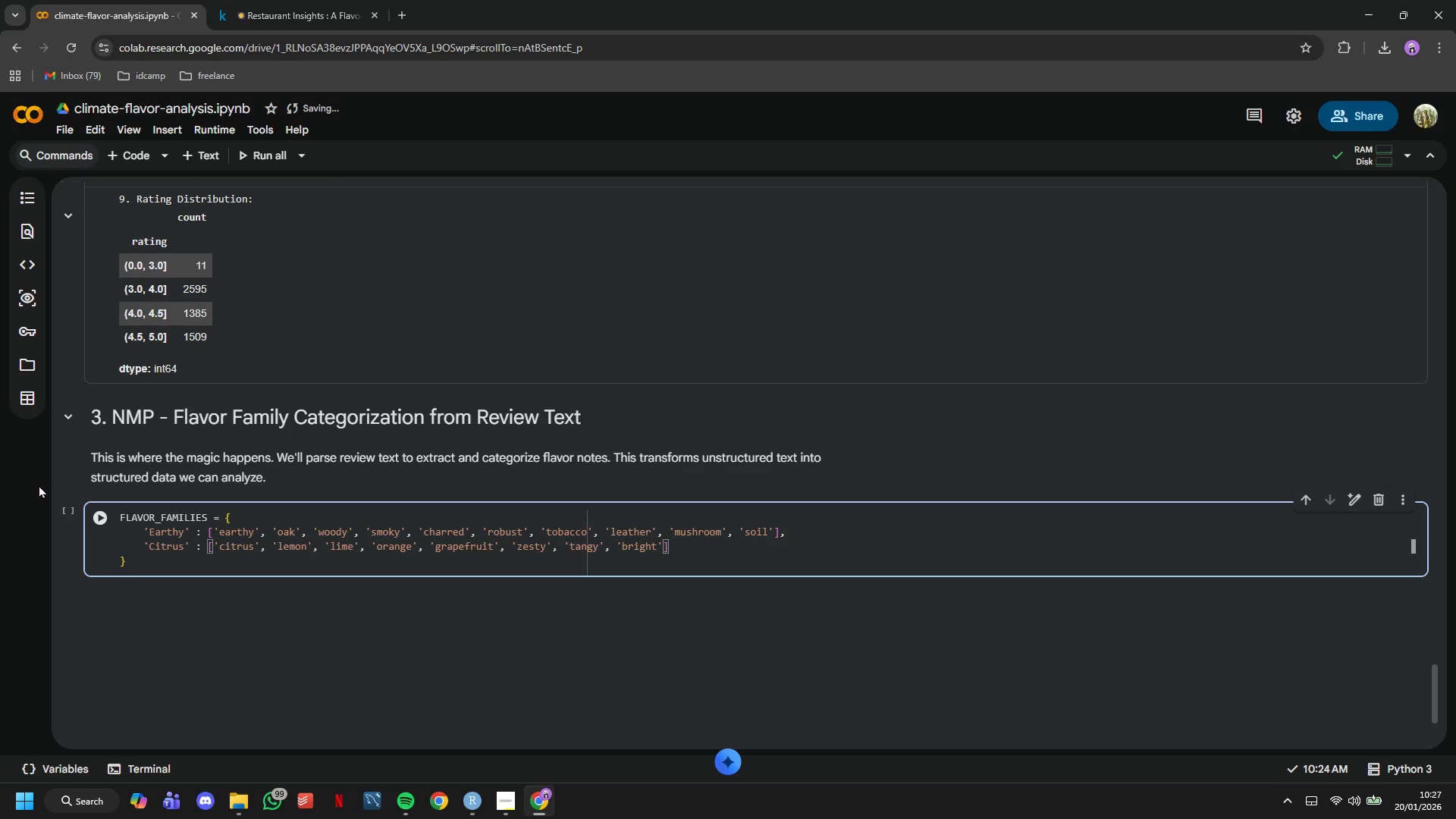 
type(, 'fresh)
 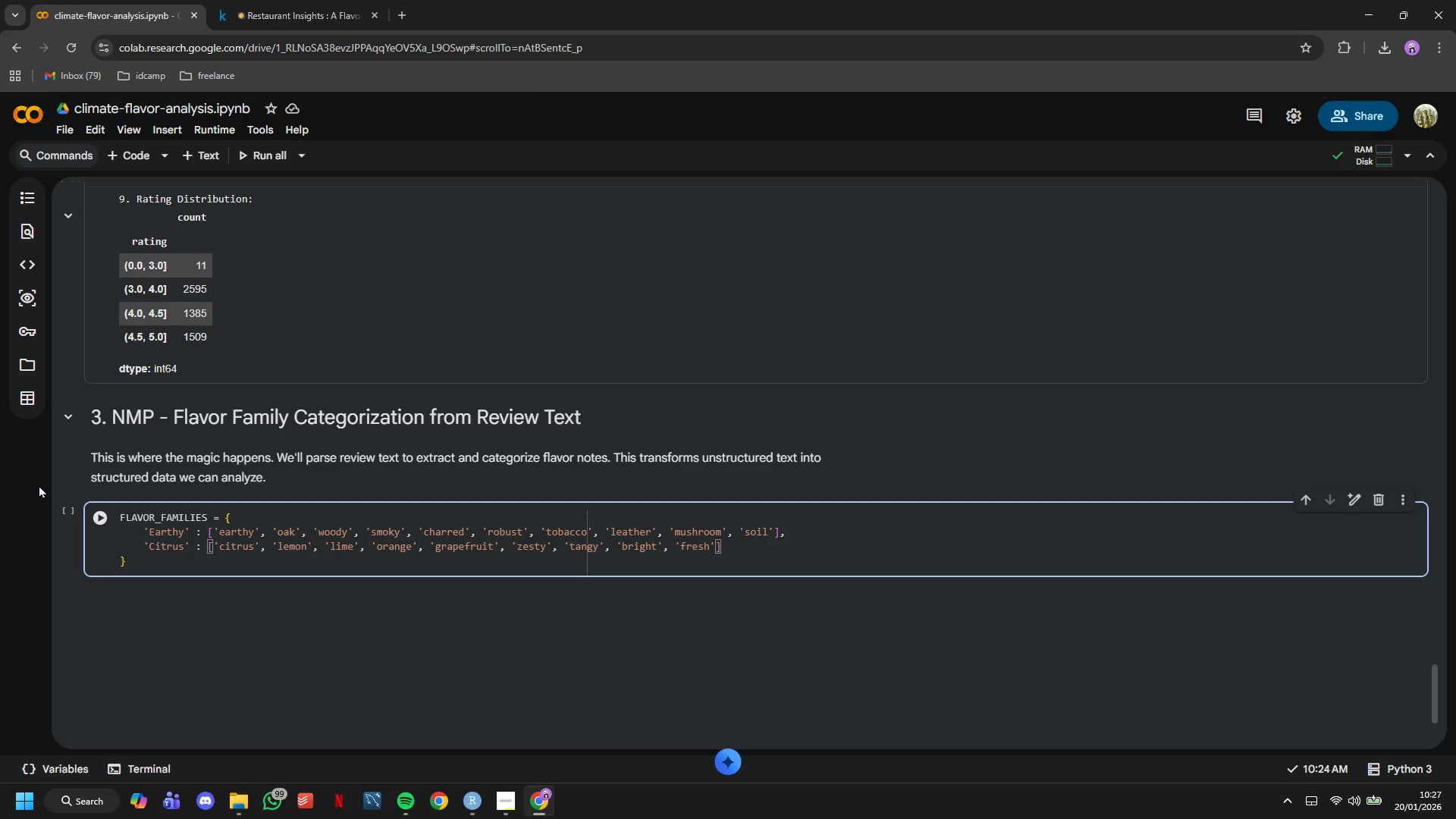 
key(ArrowRight)
 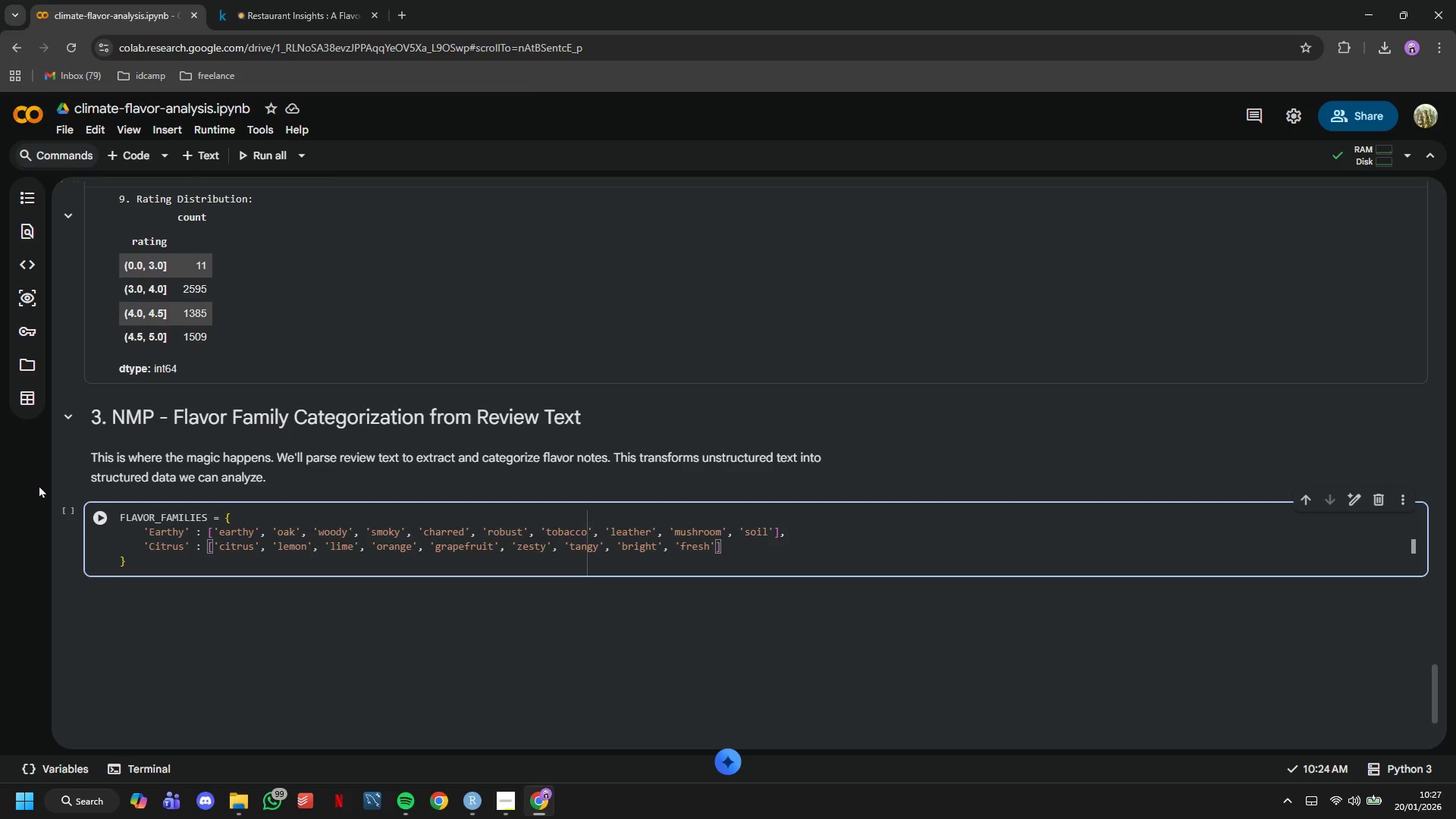 
type(, 'tart)
 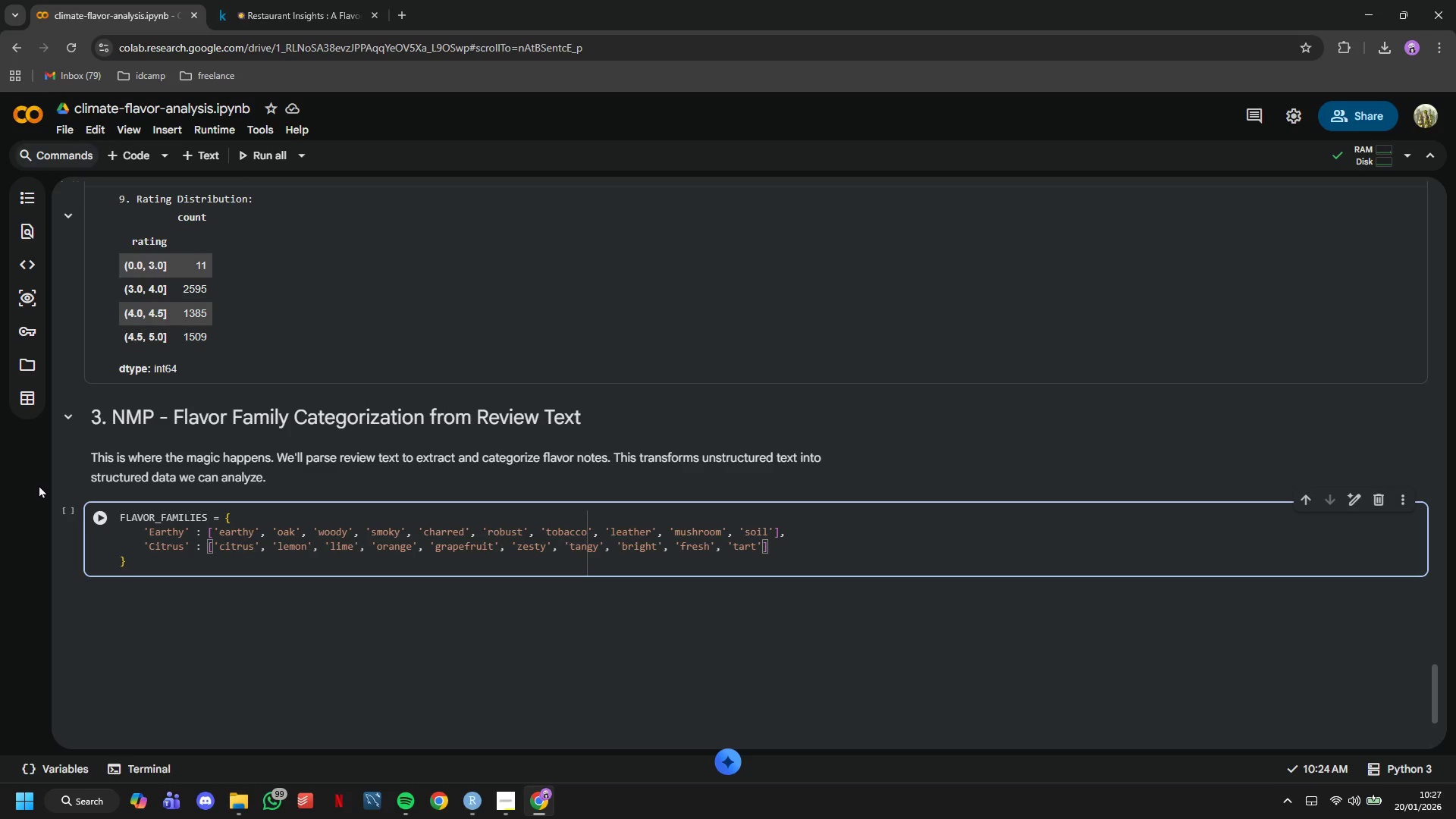 
key(ArrowRight)
 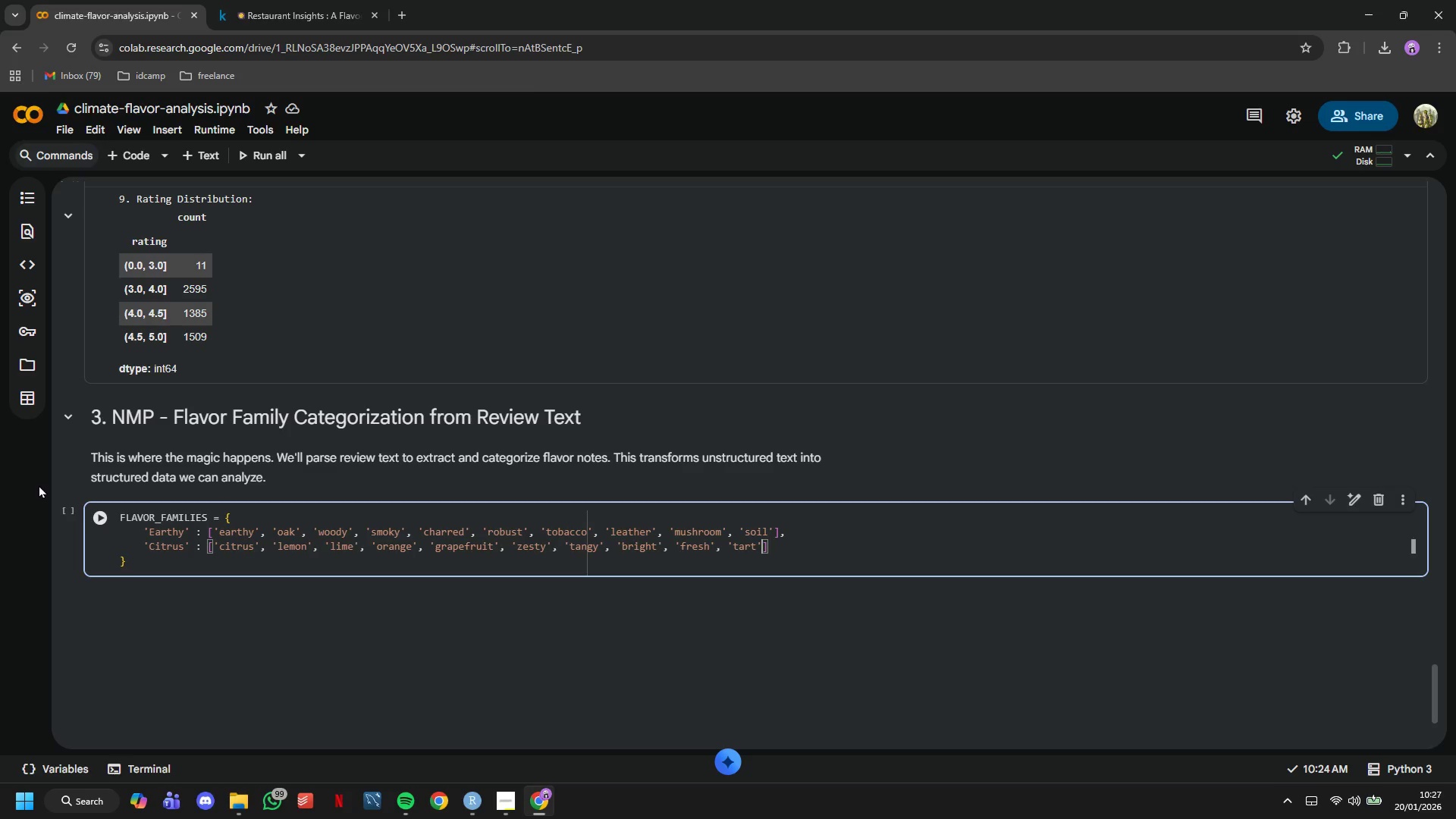 
key(ArrowRight)
 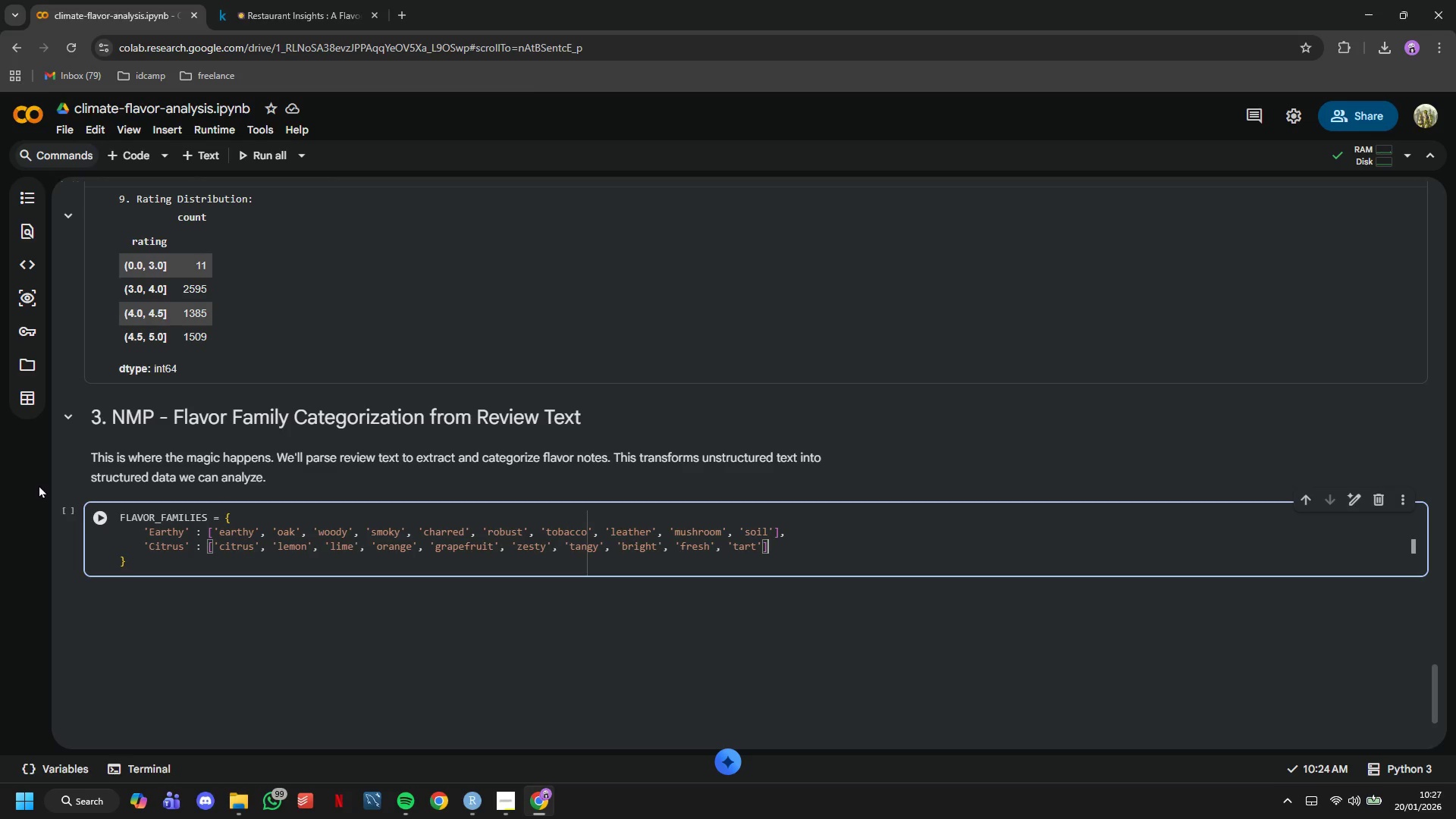 
key(Comma)
 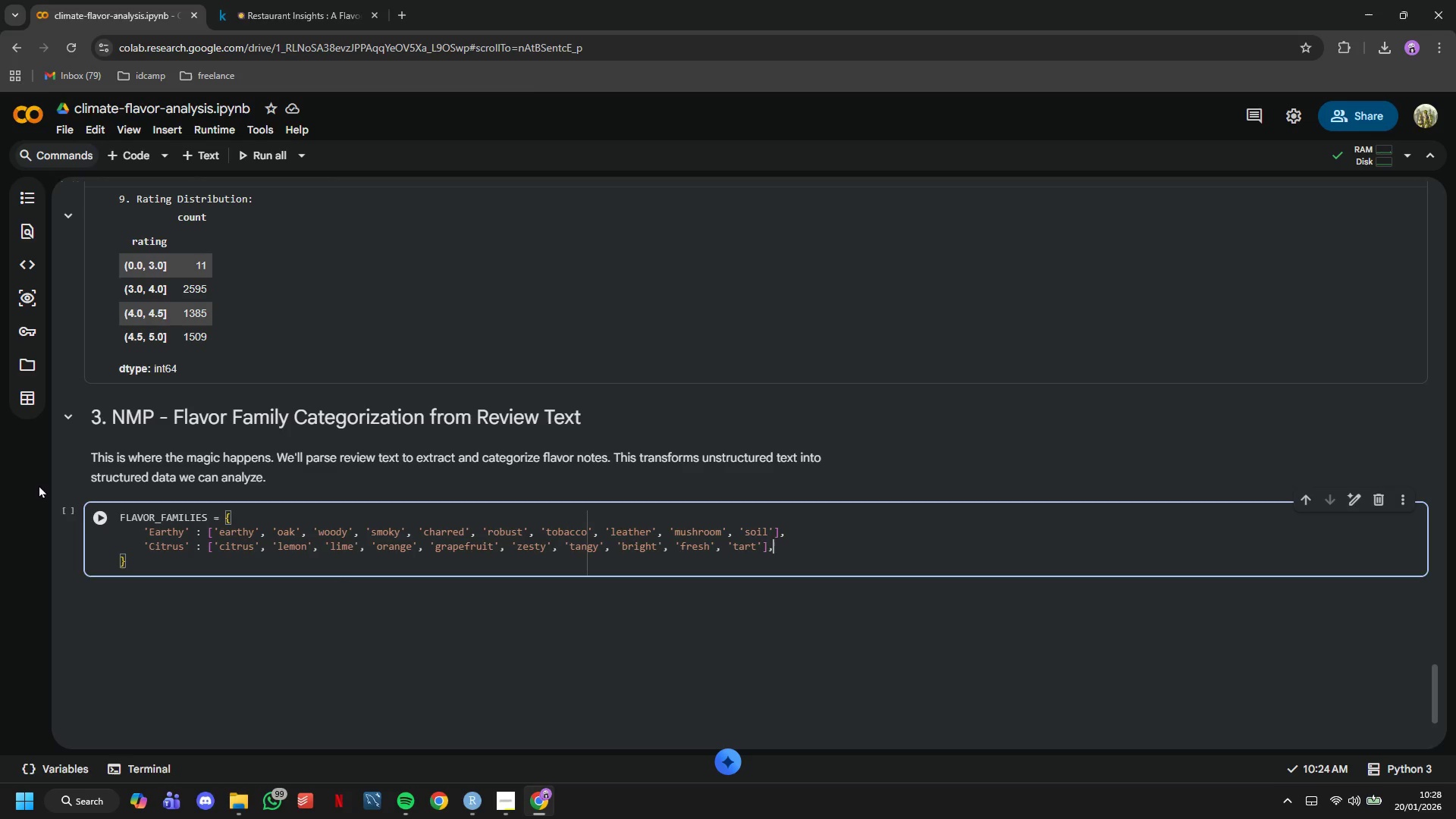 
key(Enter)
 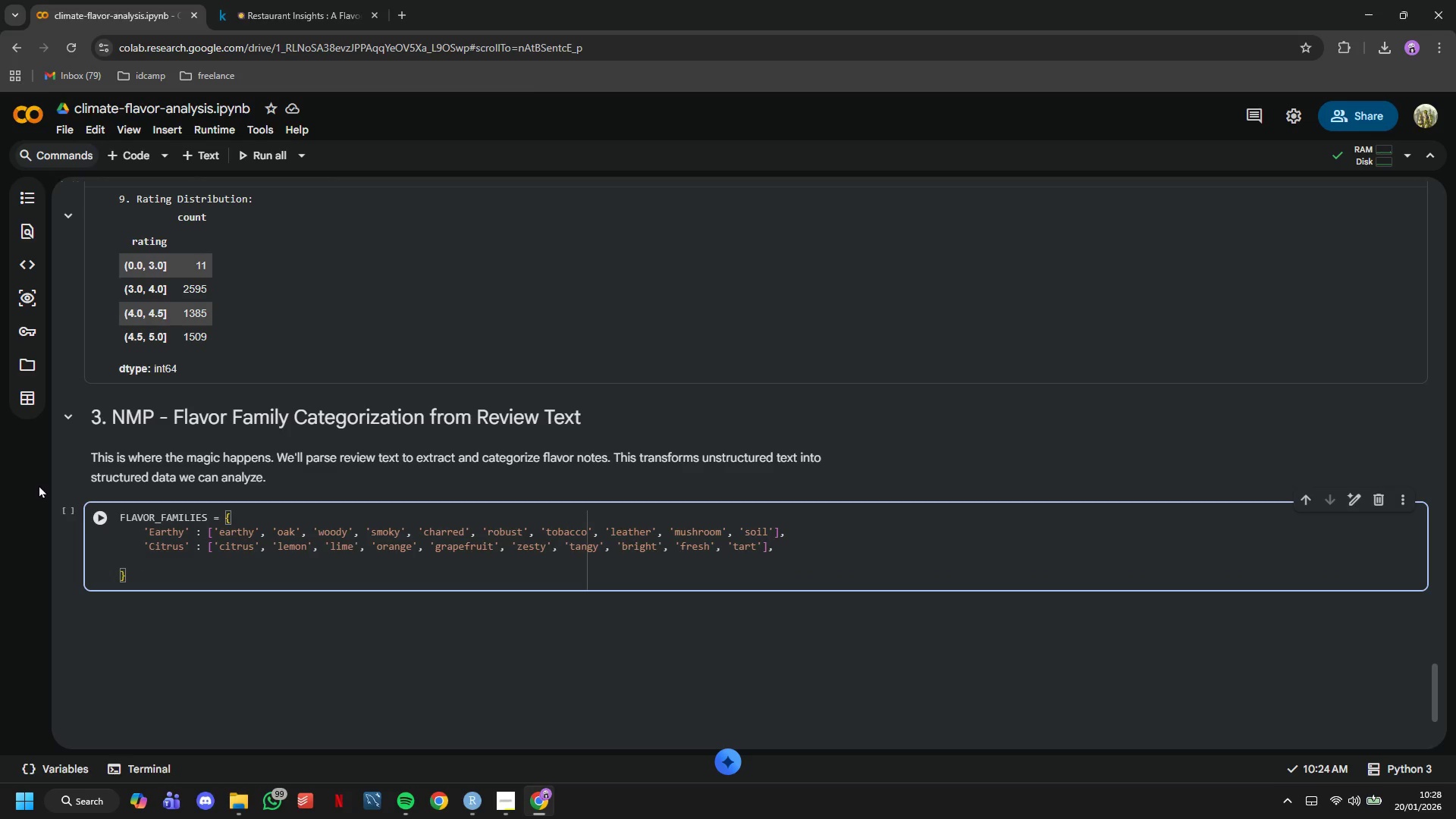 
key(Quote)
 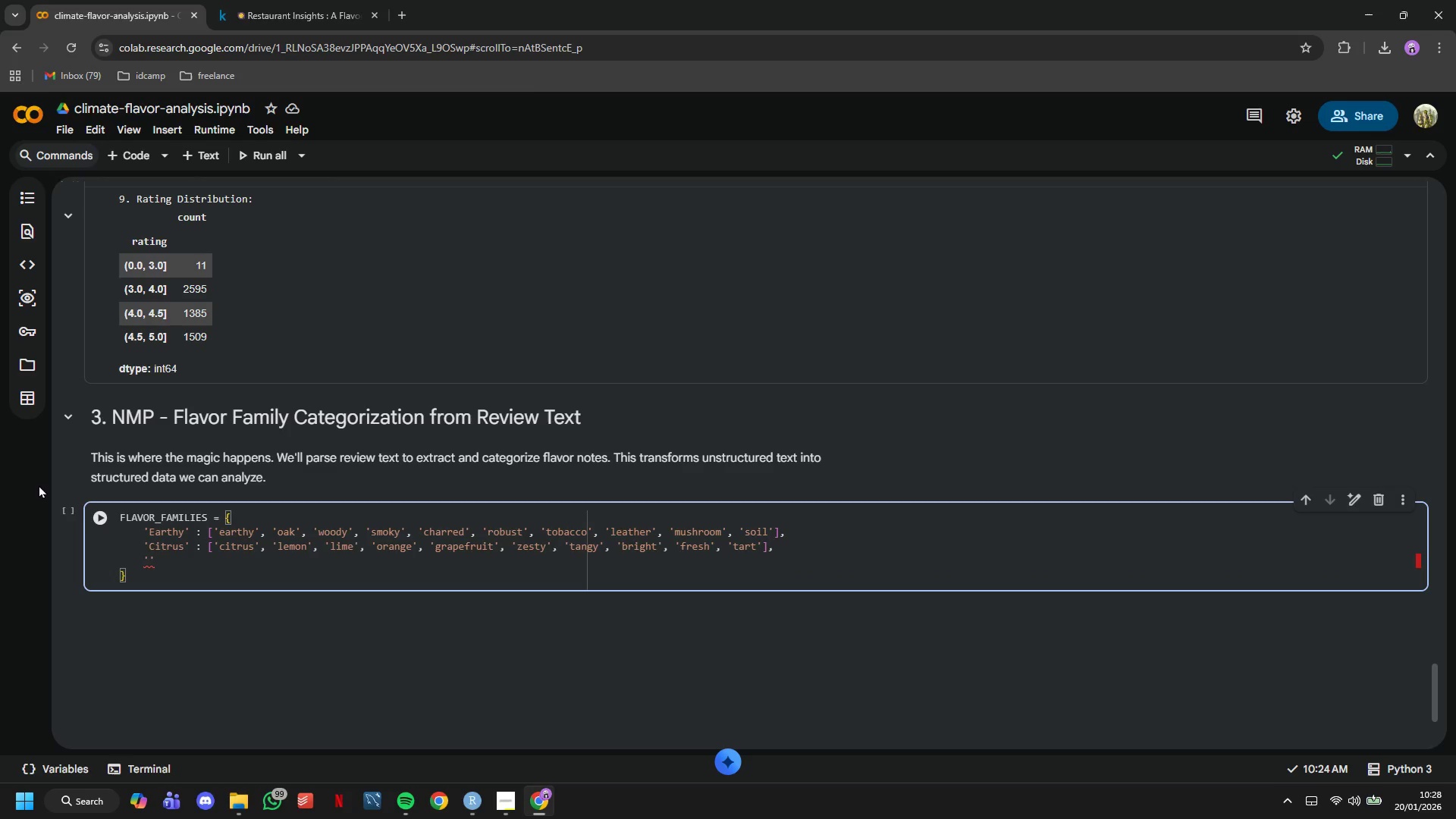 
key(Tab)
 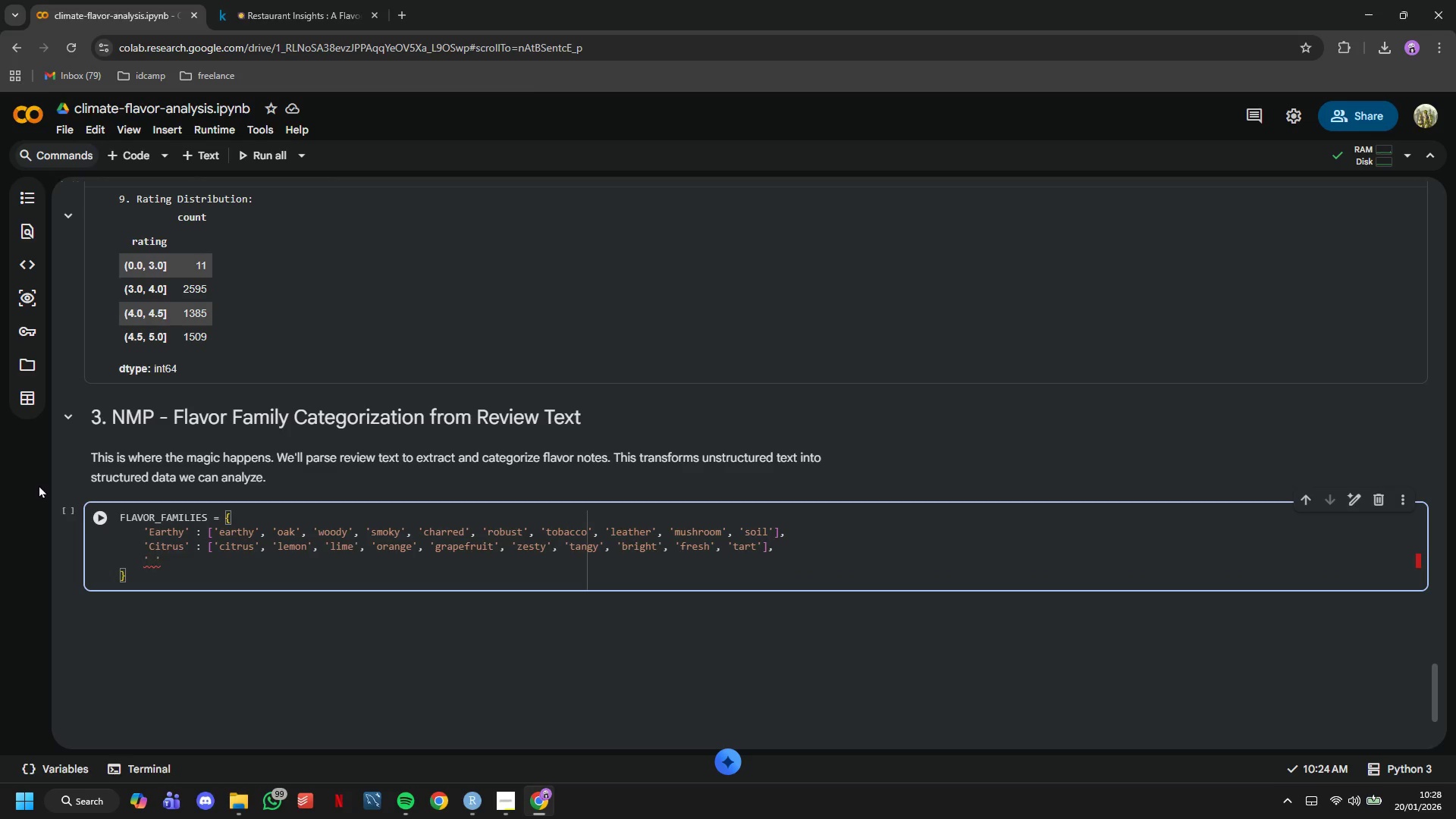 
type(sPICED)
key(Backspace)
key(Backspace)
key(Backspace)
key(Backspace)
key(Backspace)
key(Backspace)
key(Backspace)
type(Spiced)
 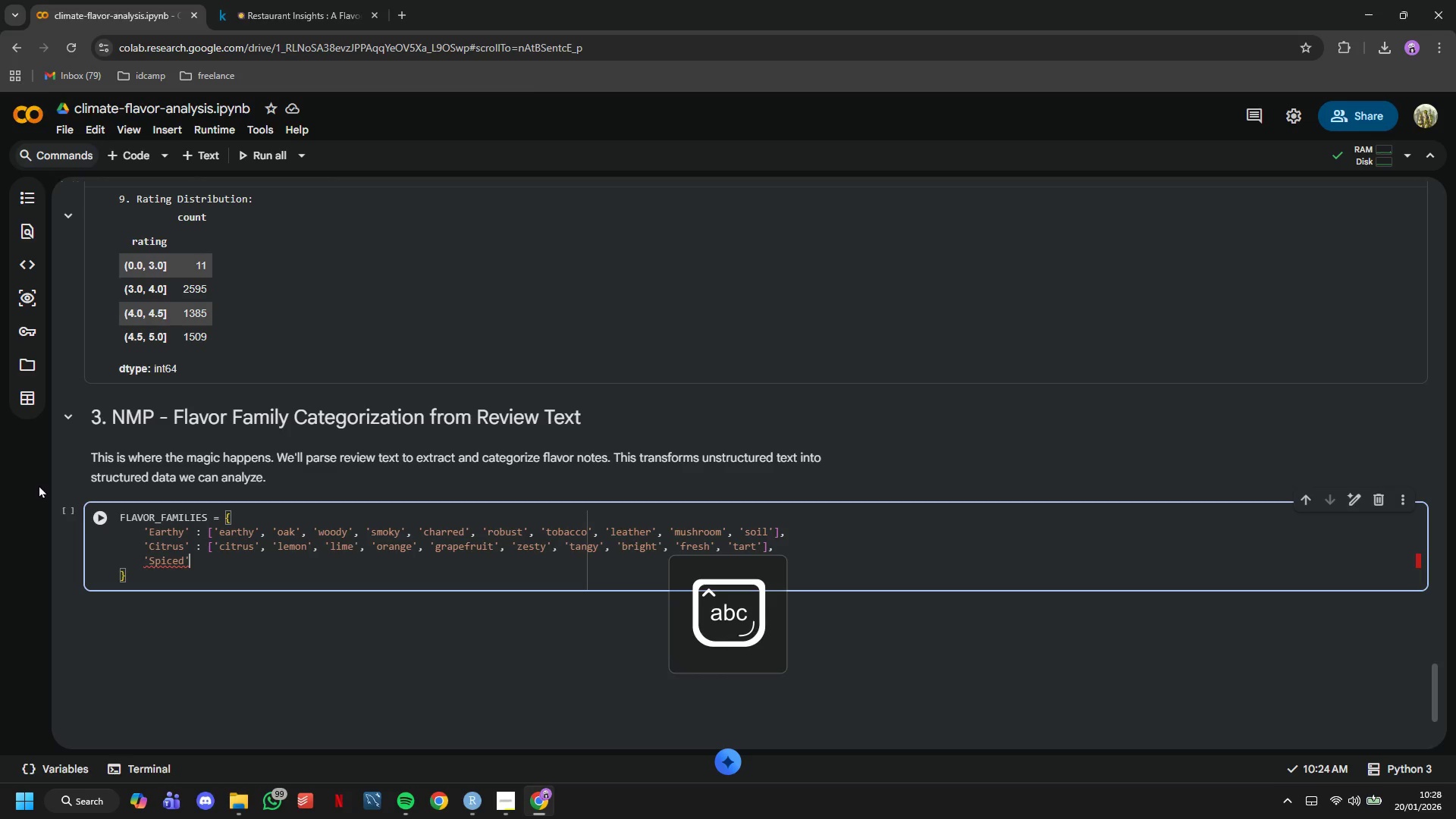 
key(ArrowRight)
 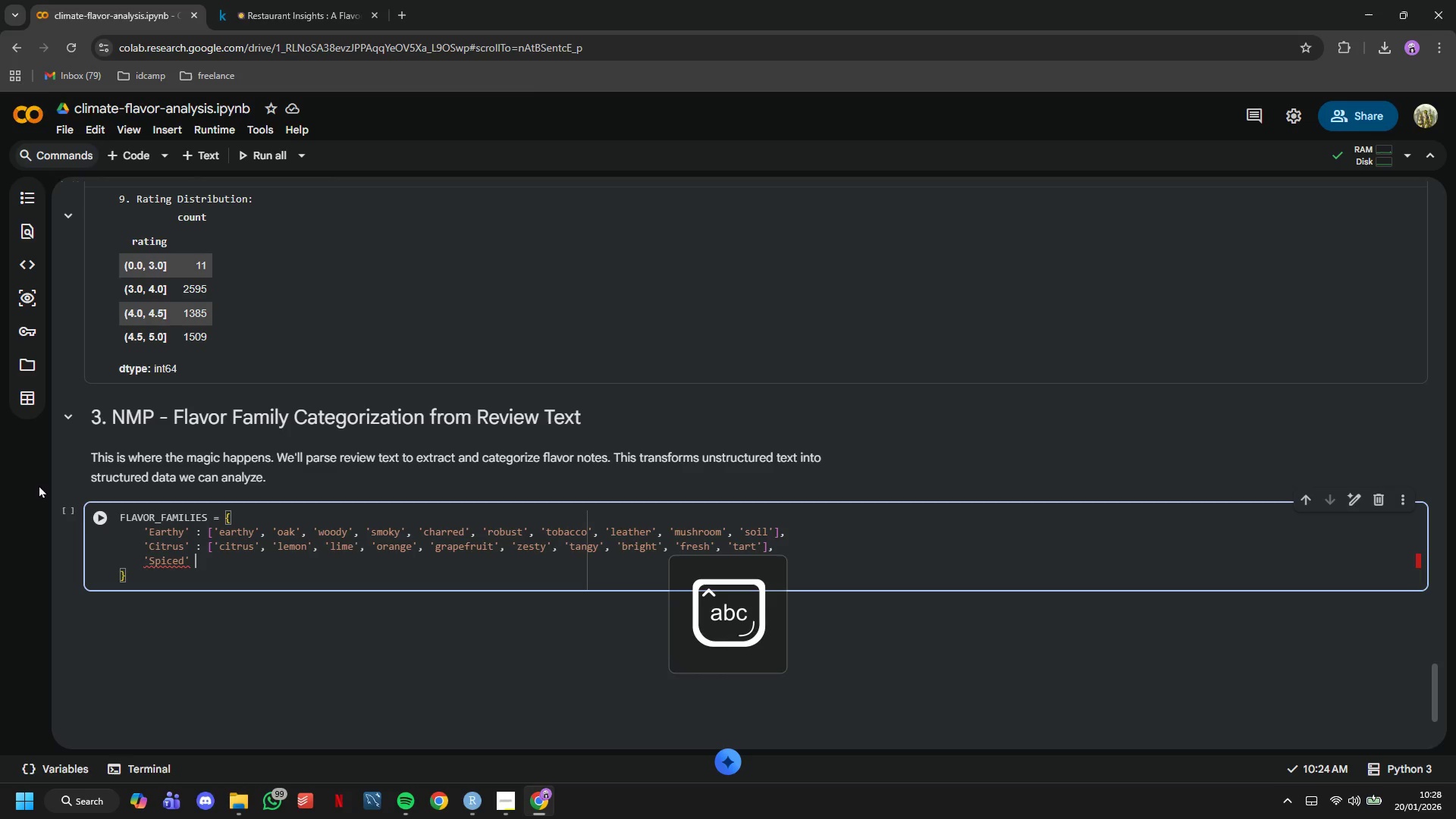 
type( : ['spiced)
 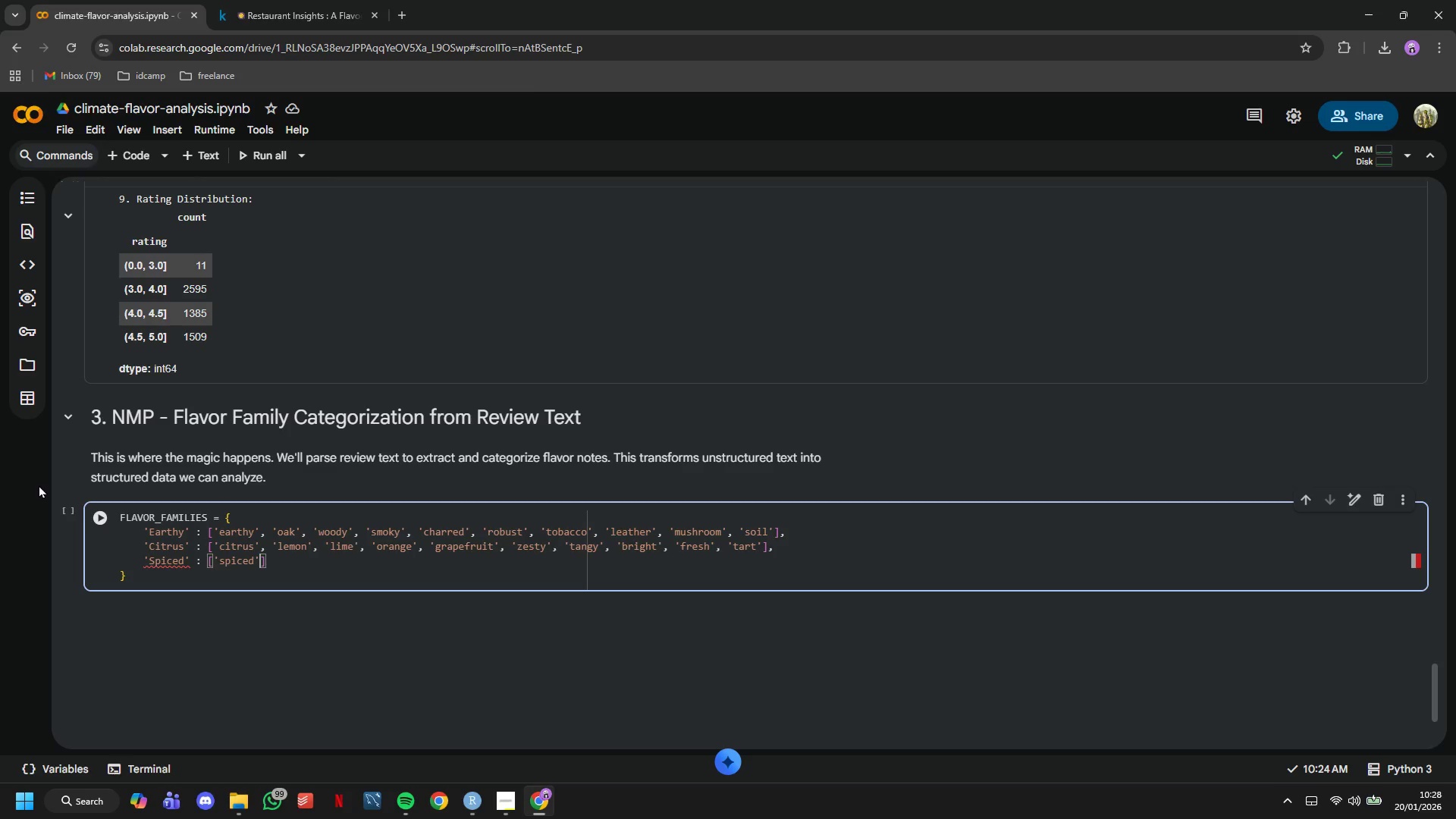 
 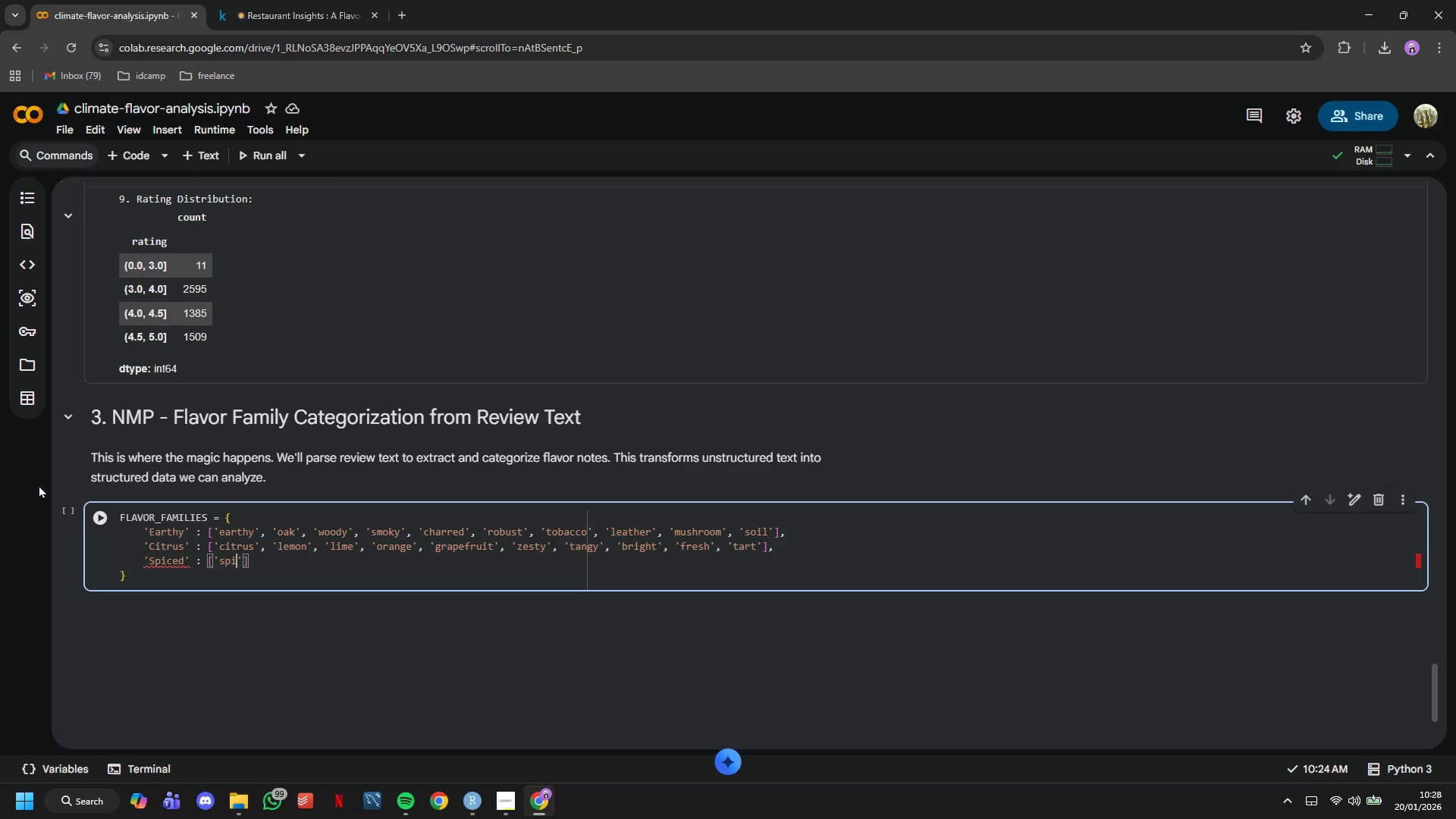 
key(ArrowRight)
 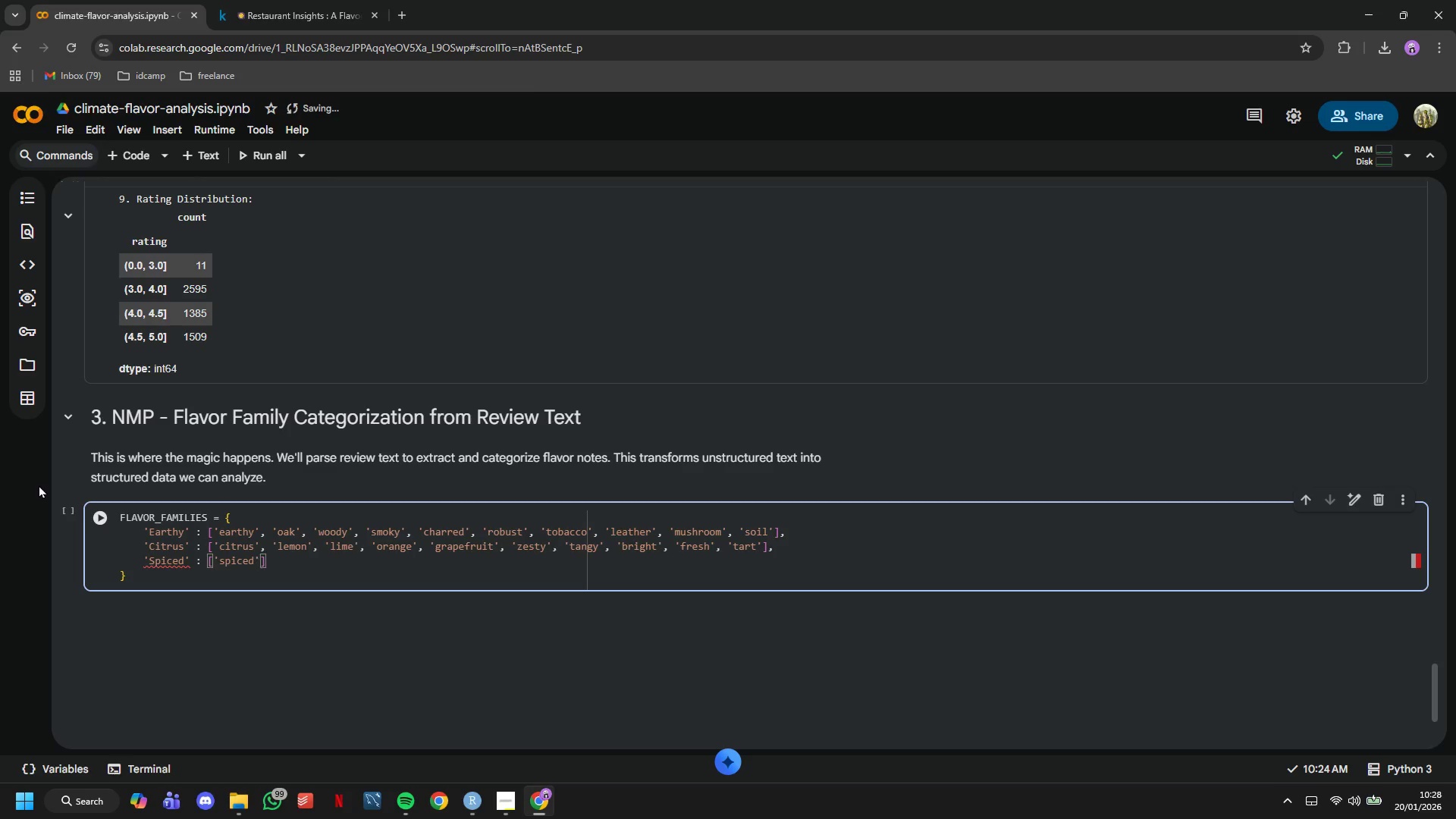 
key(Comma)
 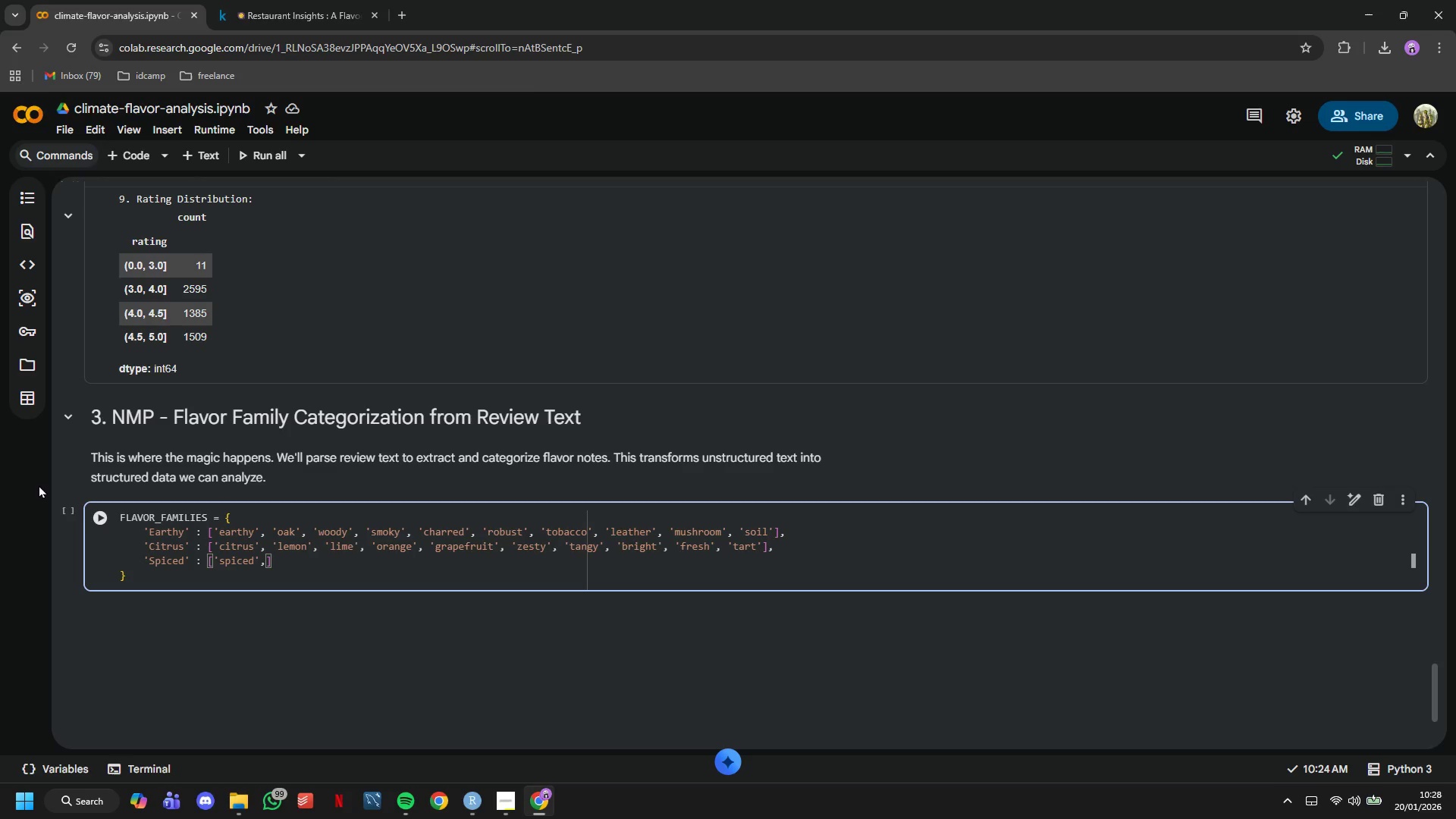 
wait(26.5)
 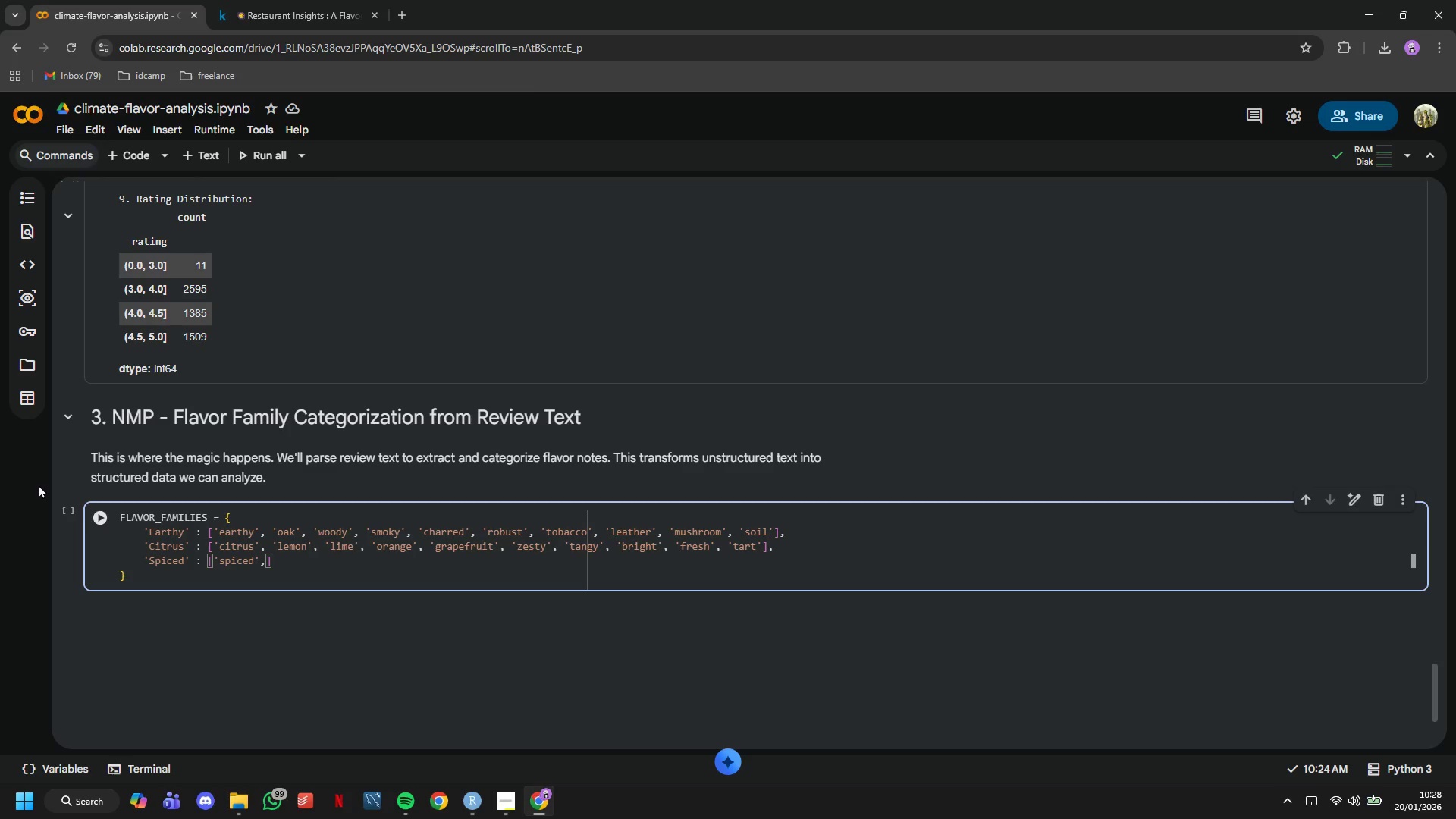 
type( 'cinnamon)
 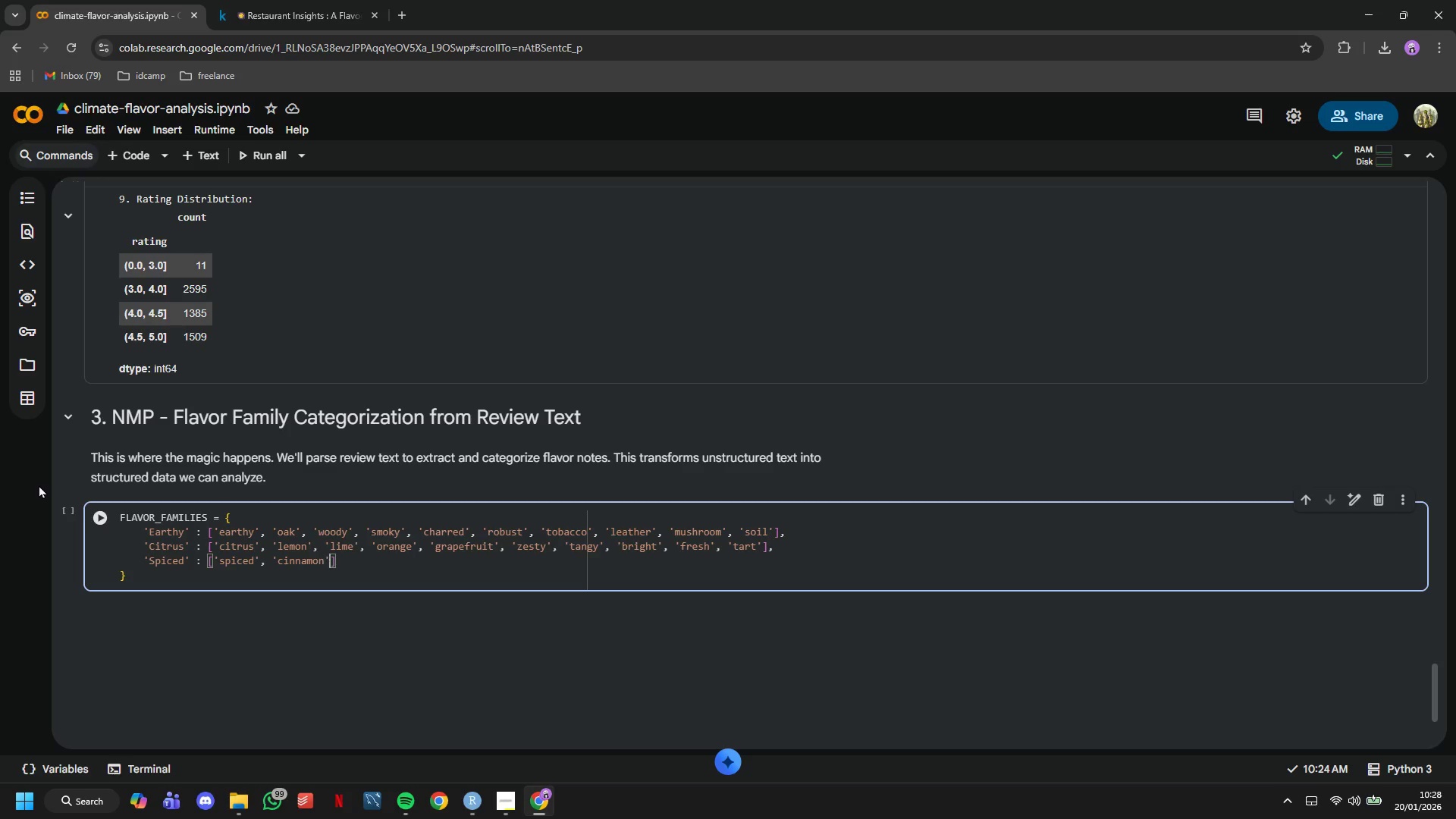 
key(ArrowRight)
 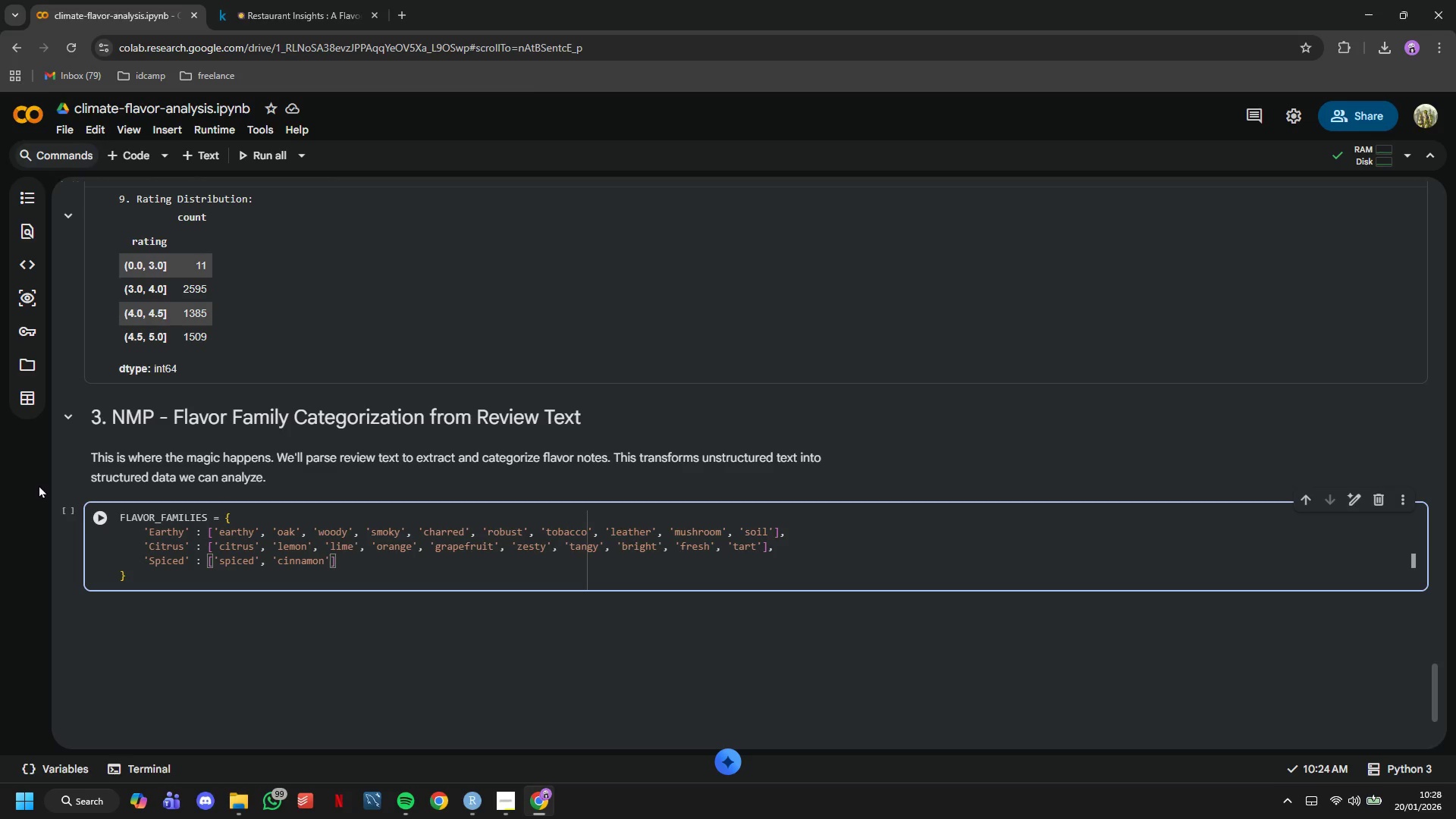 
key(Comma)
 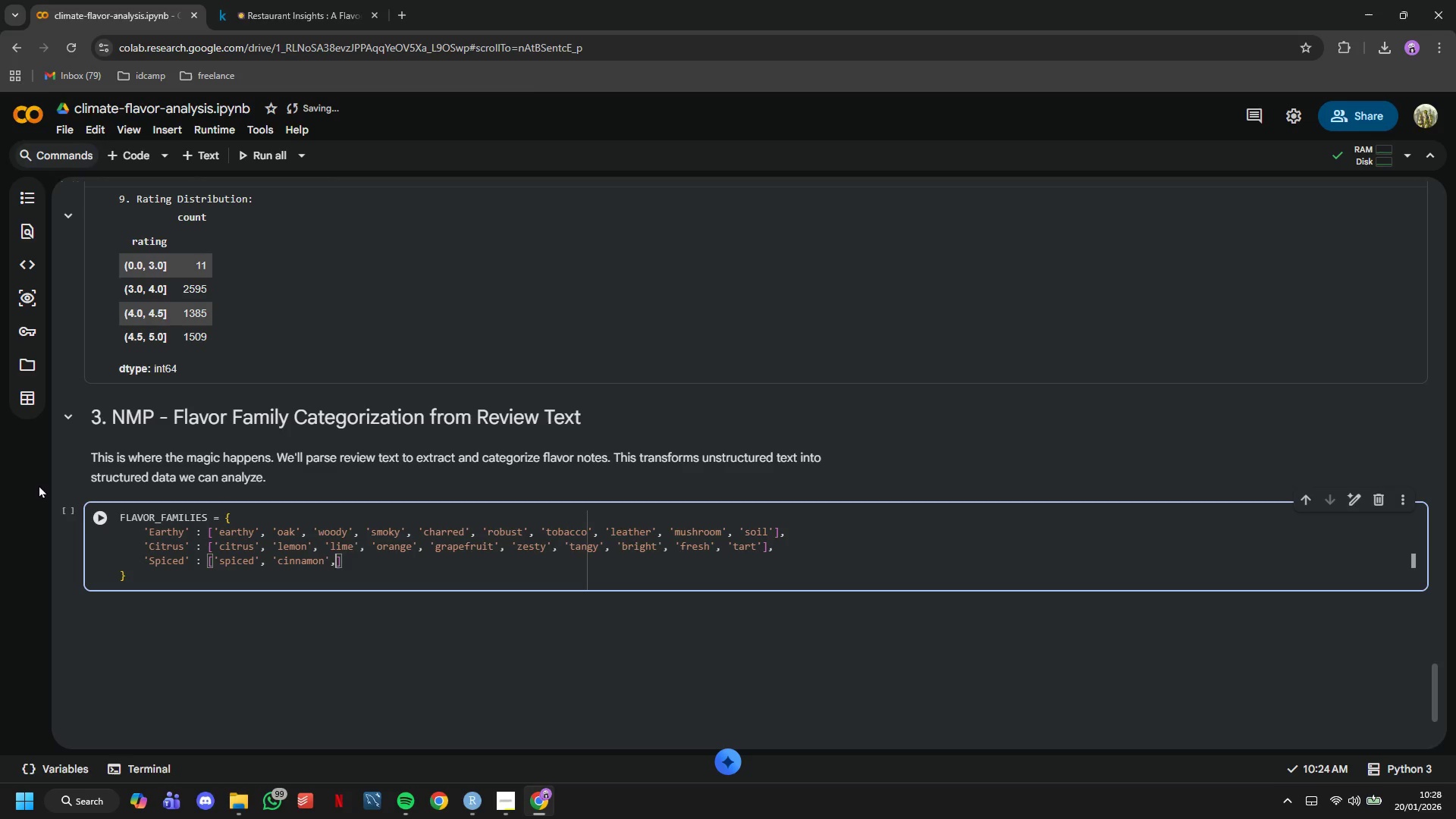 
key(Space)
 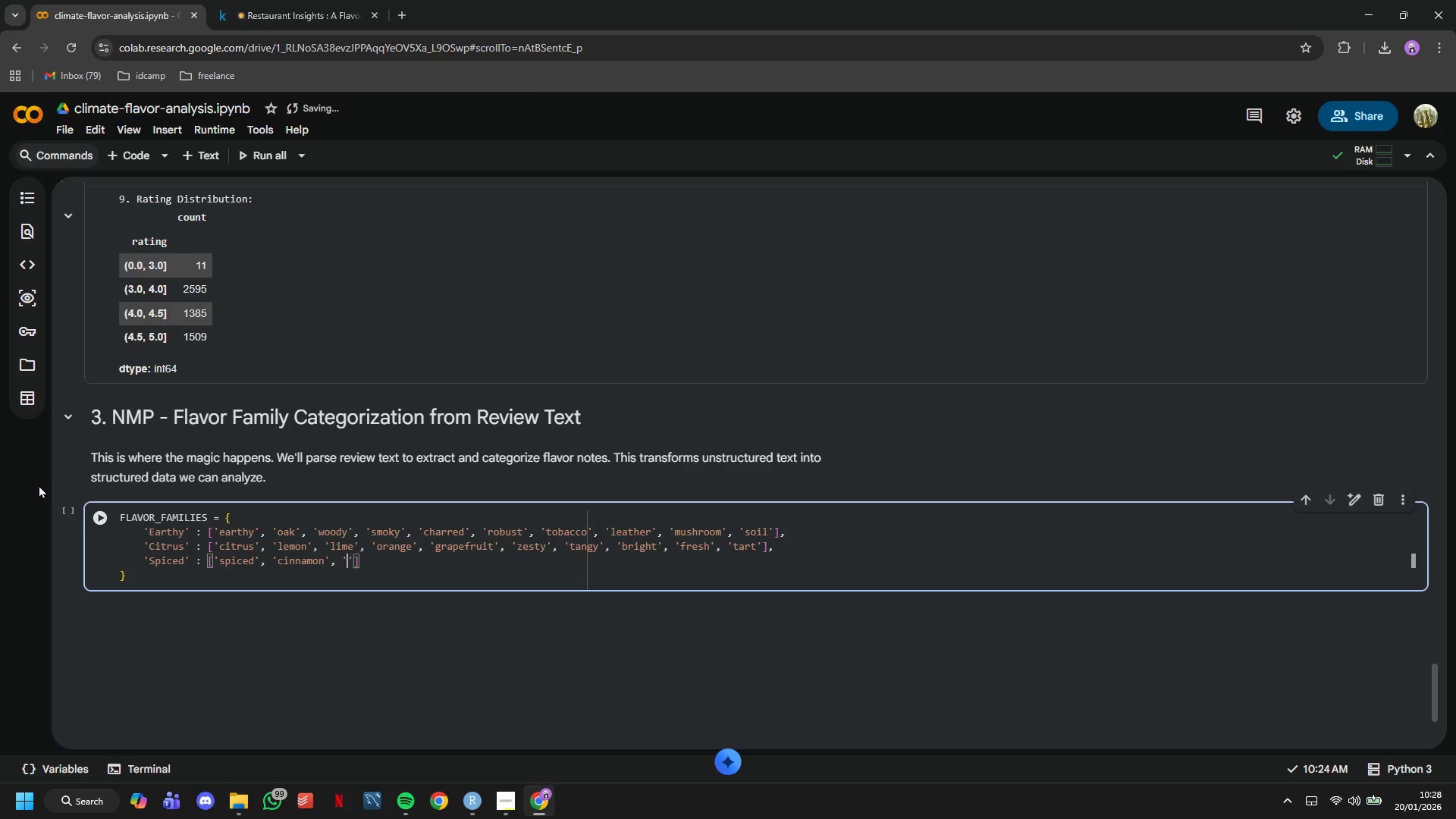 
key(Quote)
 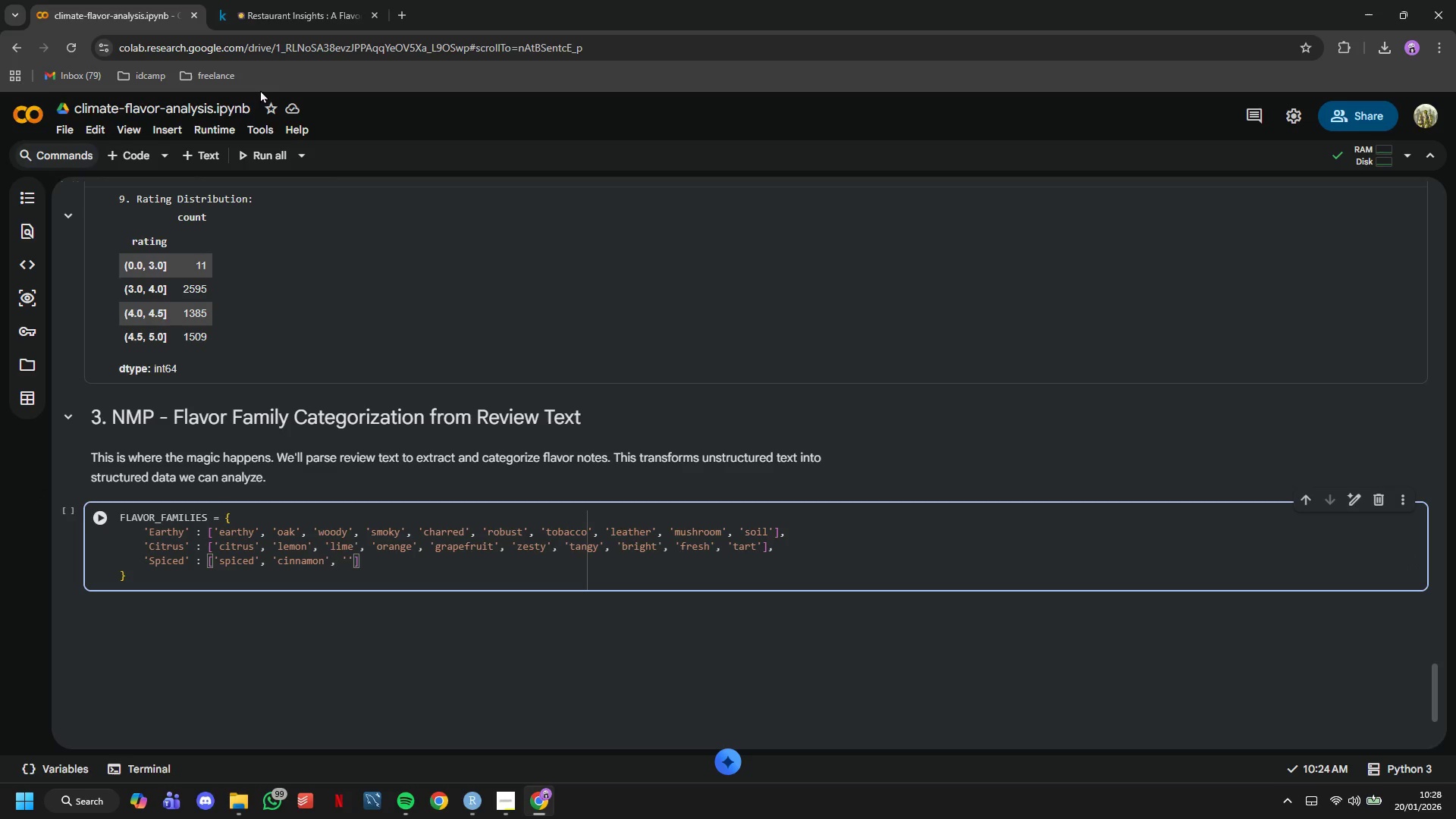 
wait(8.45)
 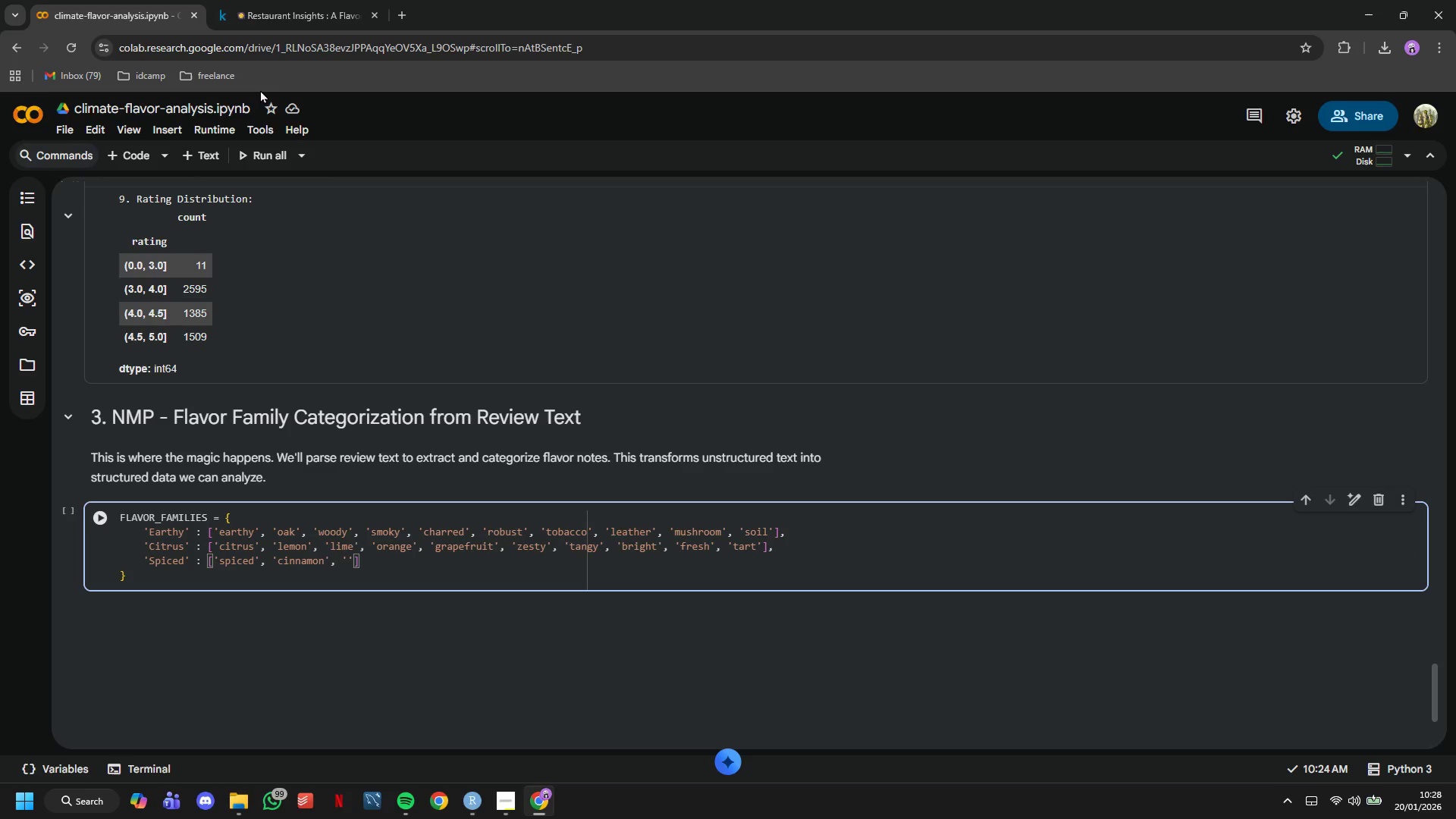 
type(nutmeg)
 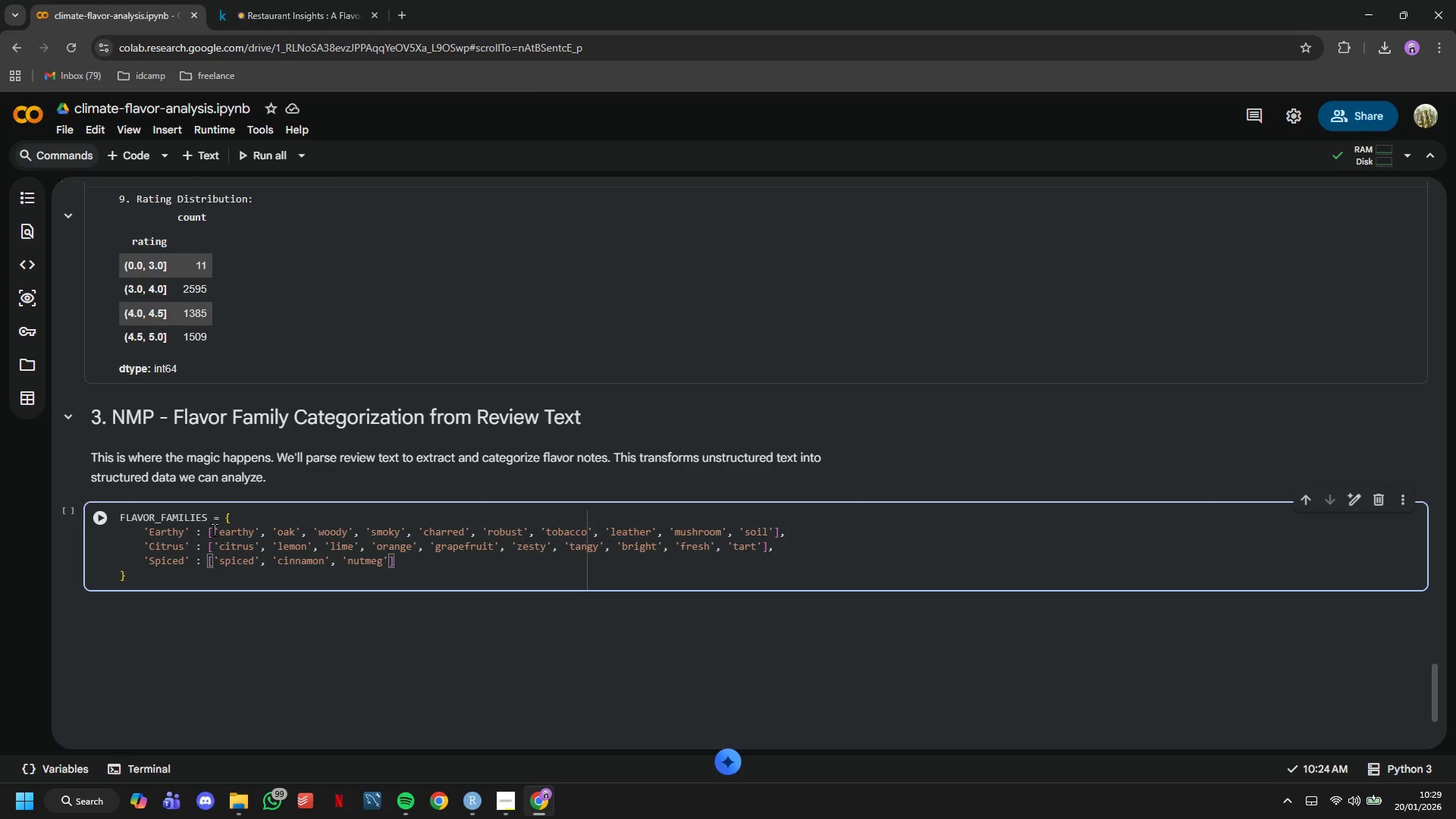 
key(ArrowRight)
 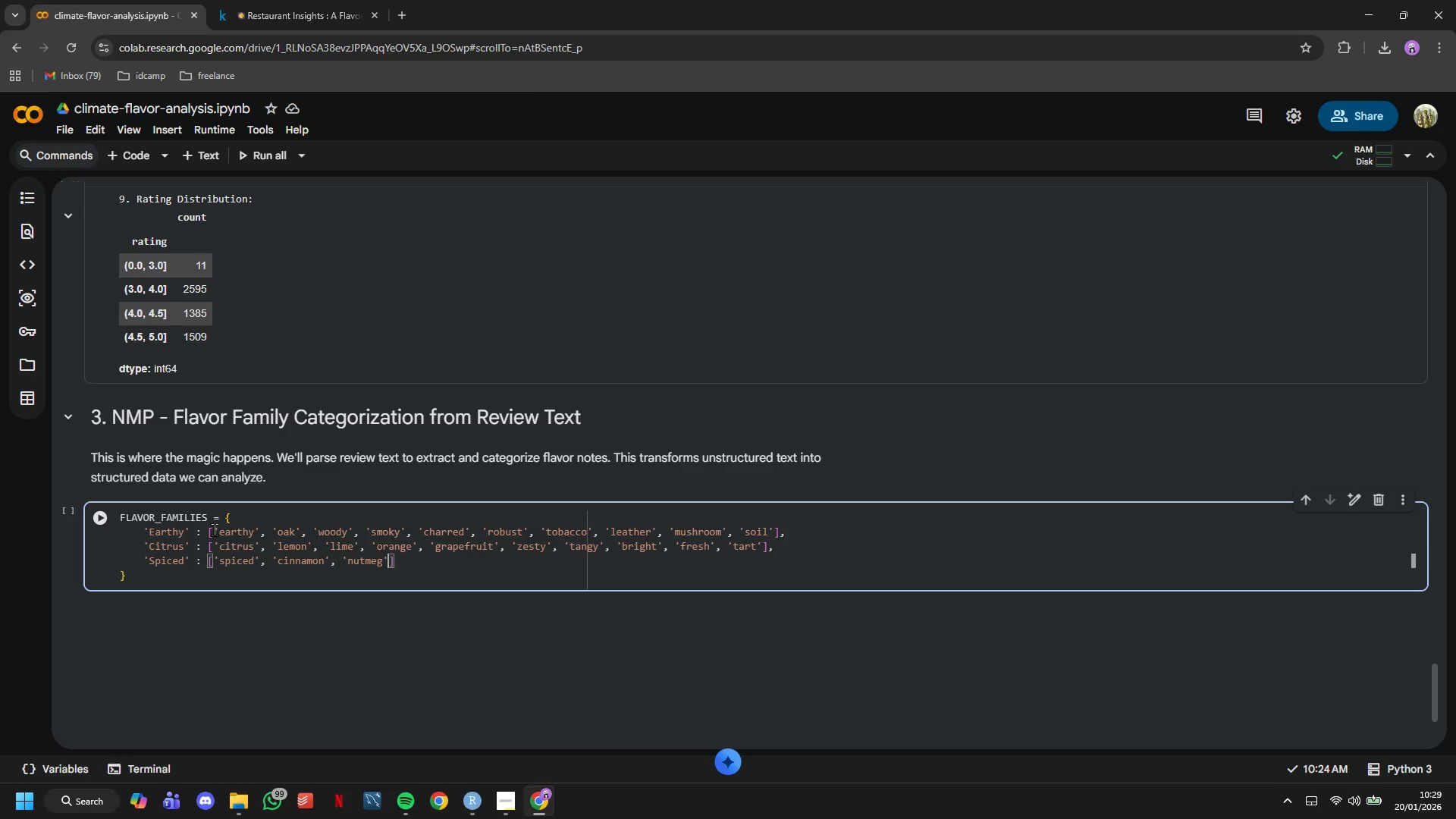 
type(, 'clove)
 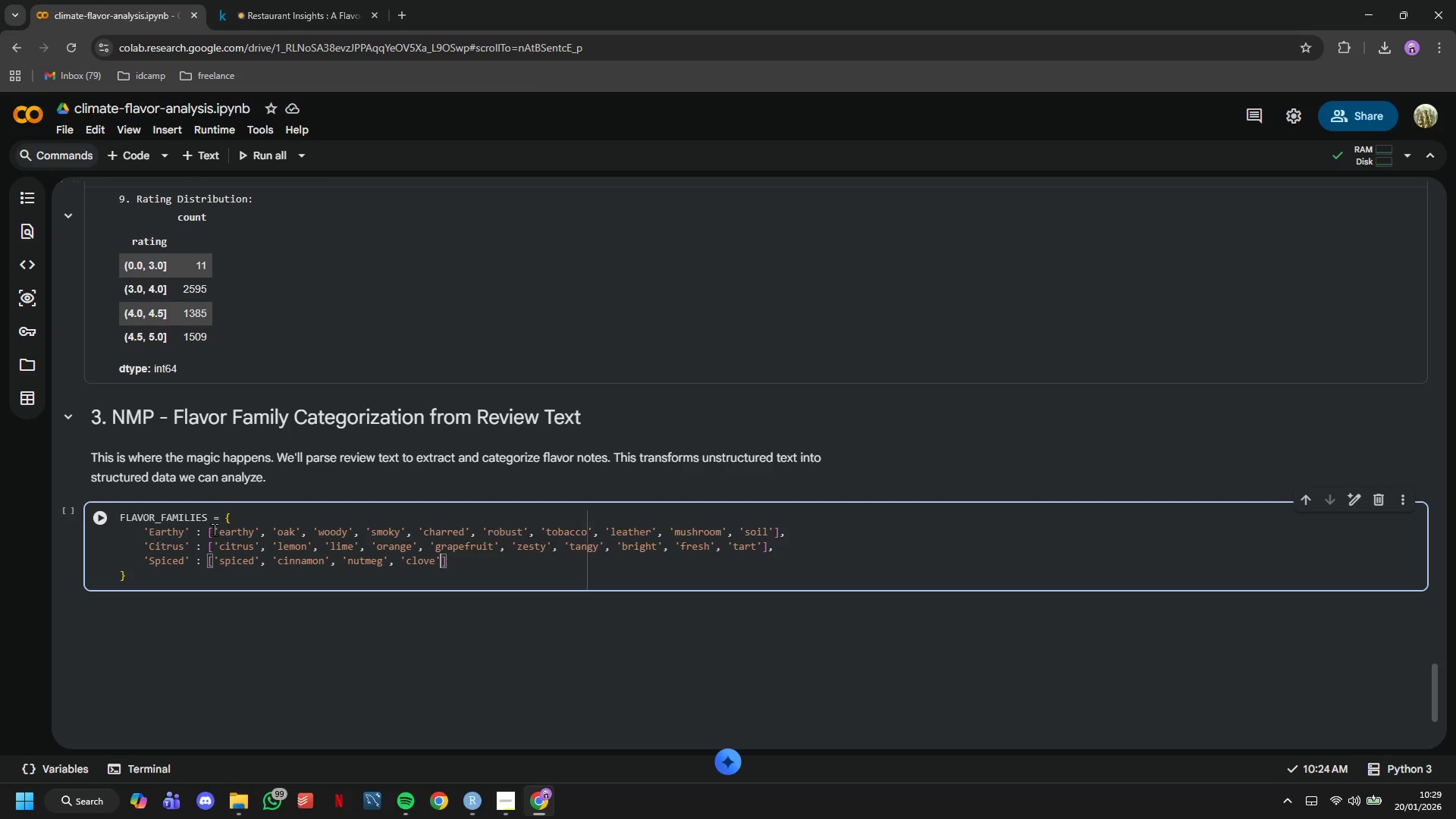 
key(ArrowRight)
 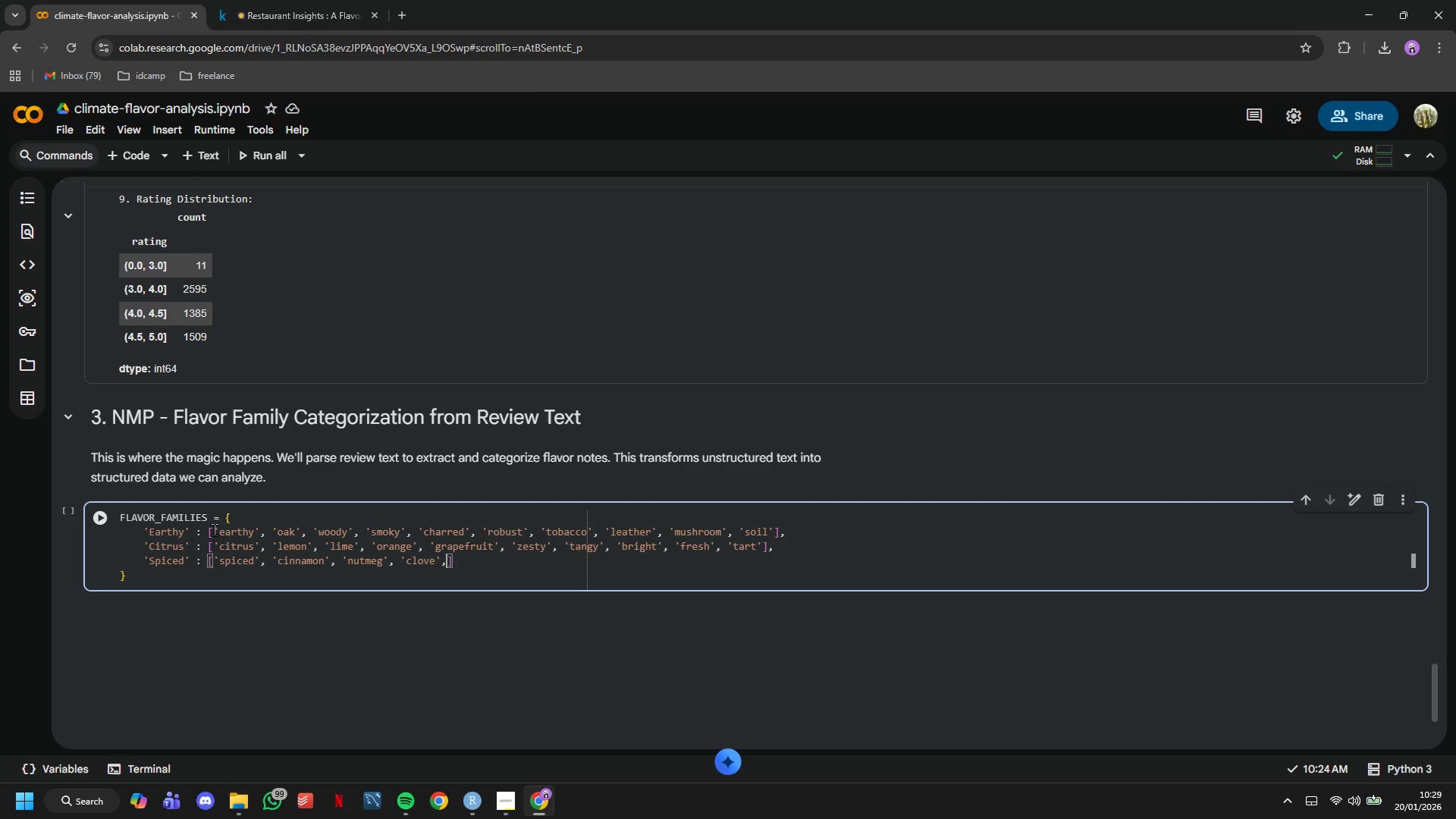 
type(, 'pepper)
 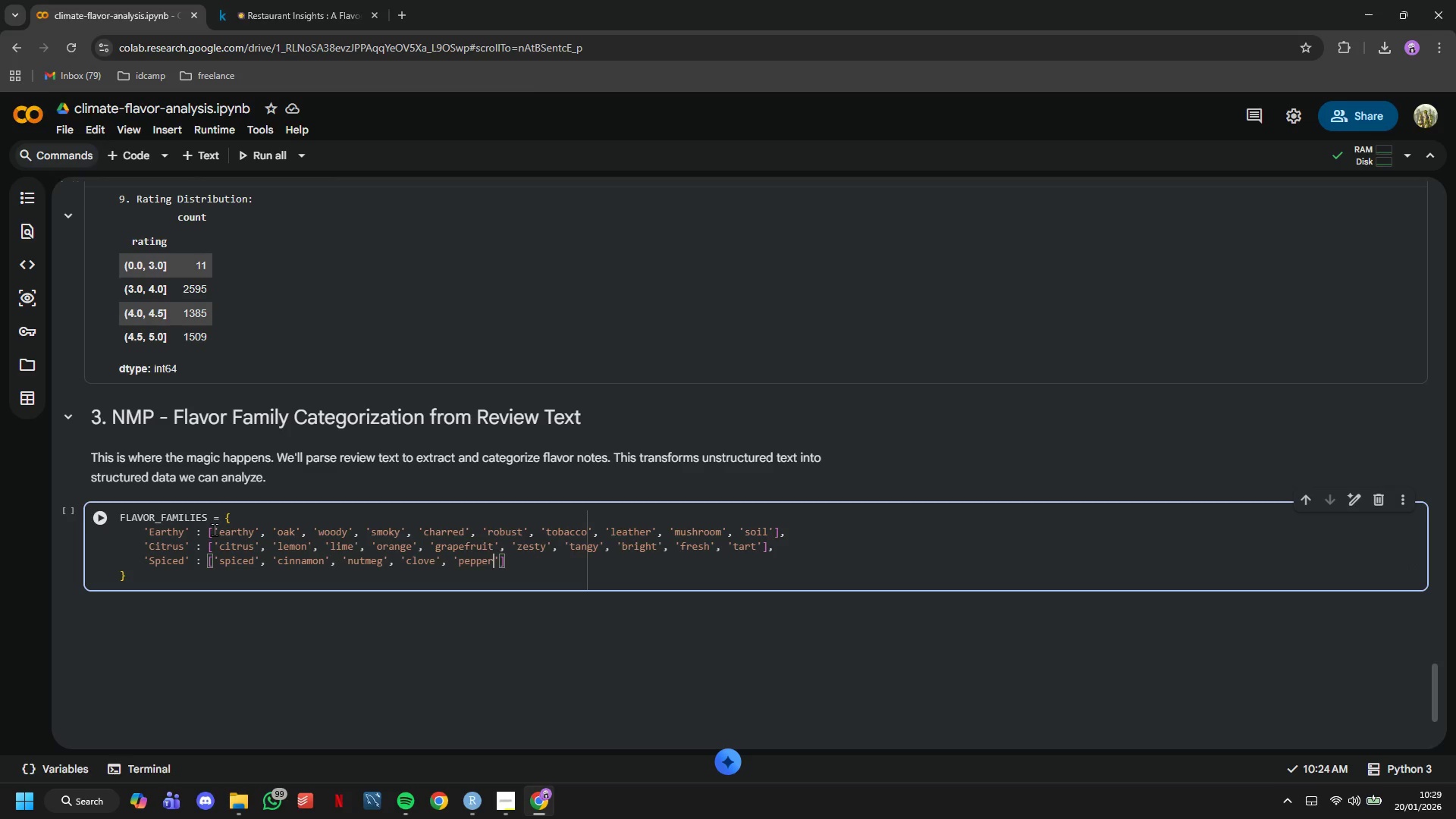 
key(ArrowRight)
 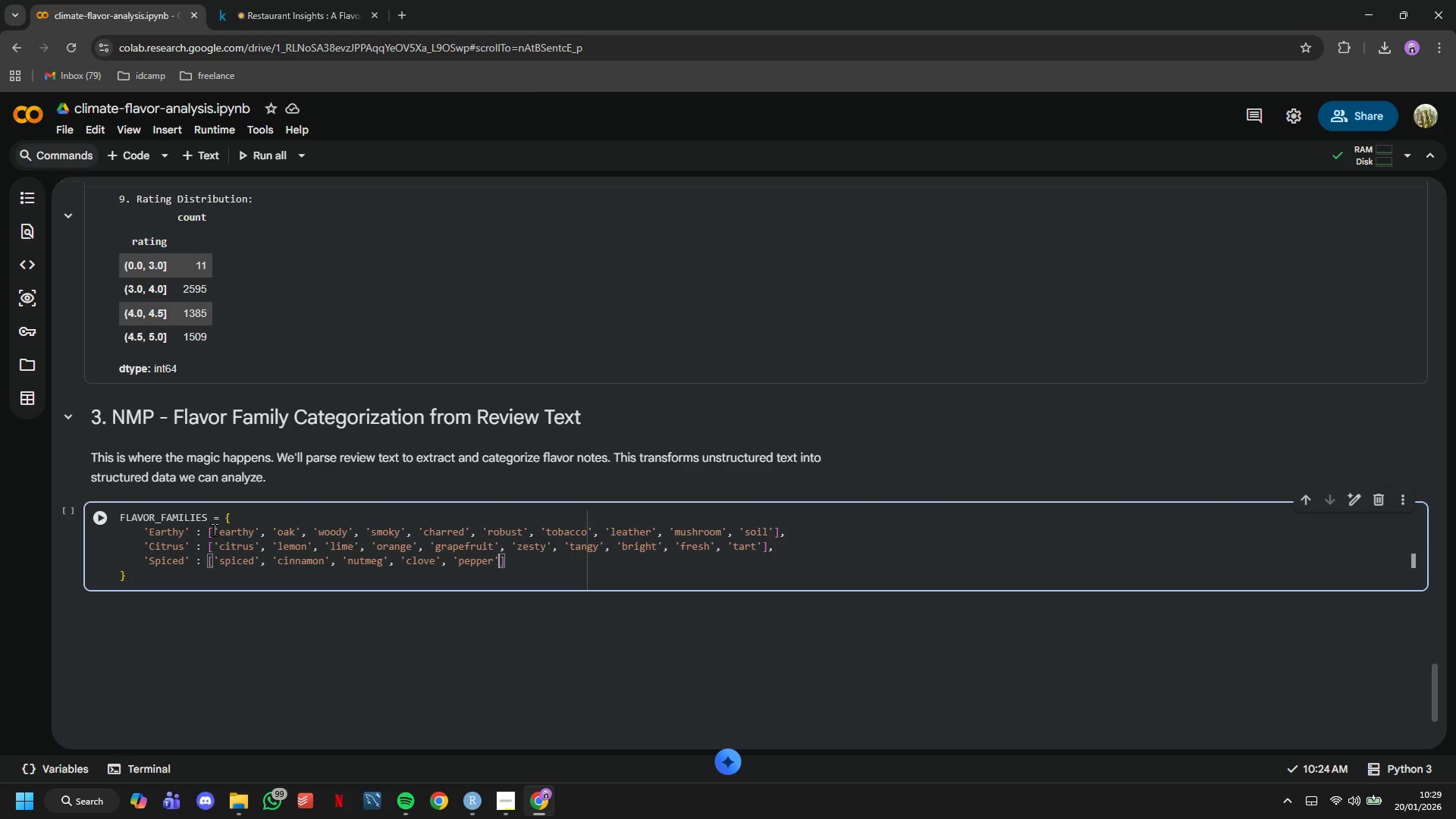 
type(, 'ginger)
 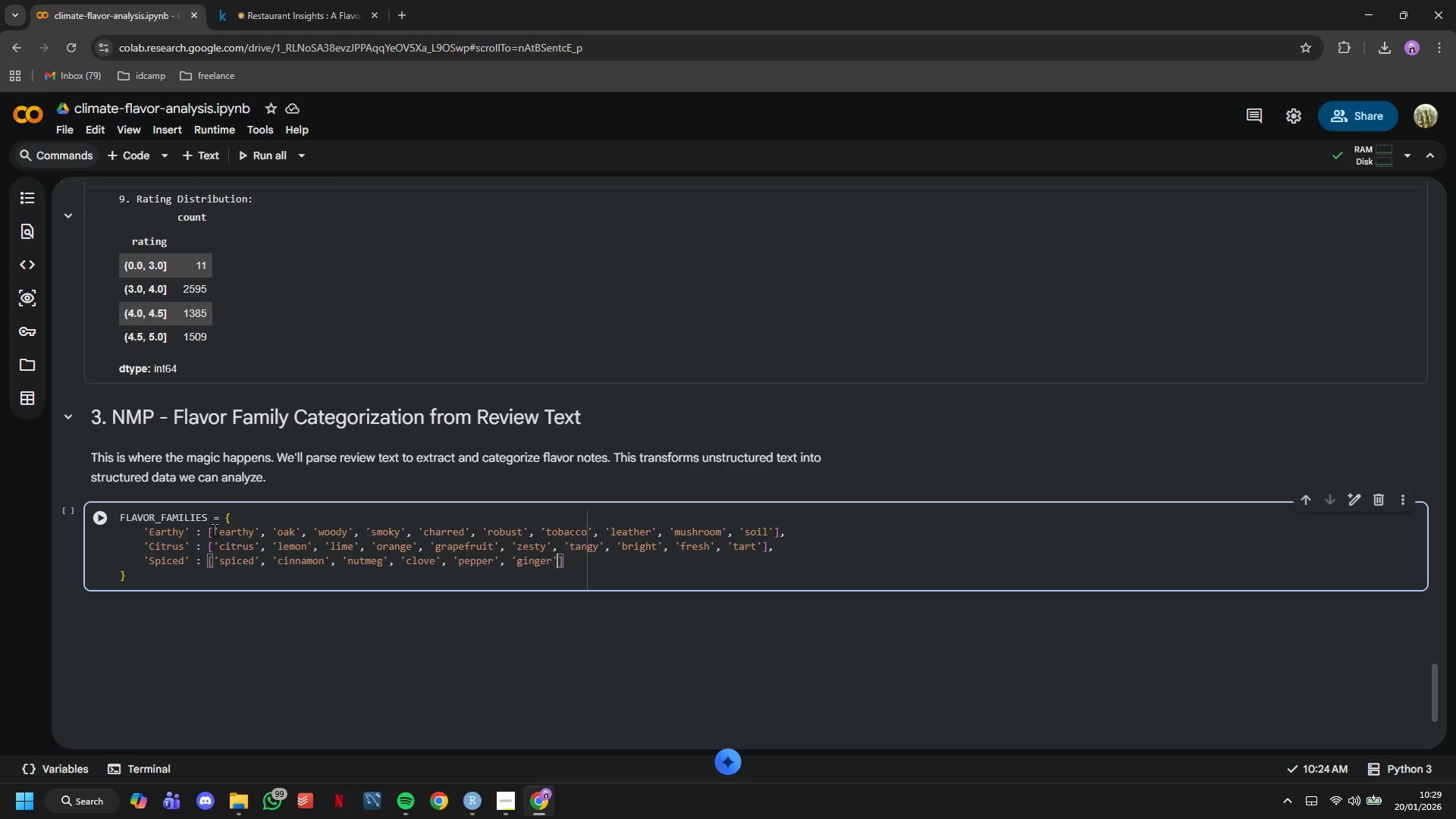 
key(ArrowRight)
 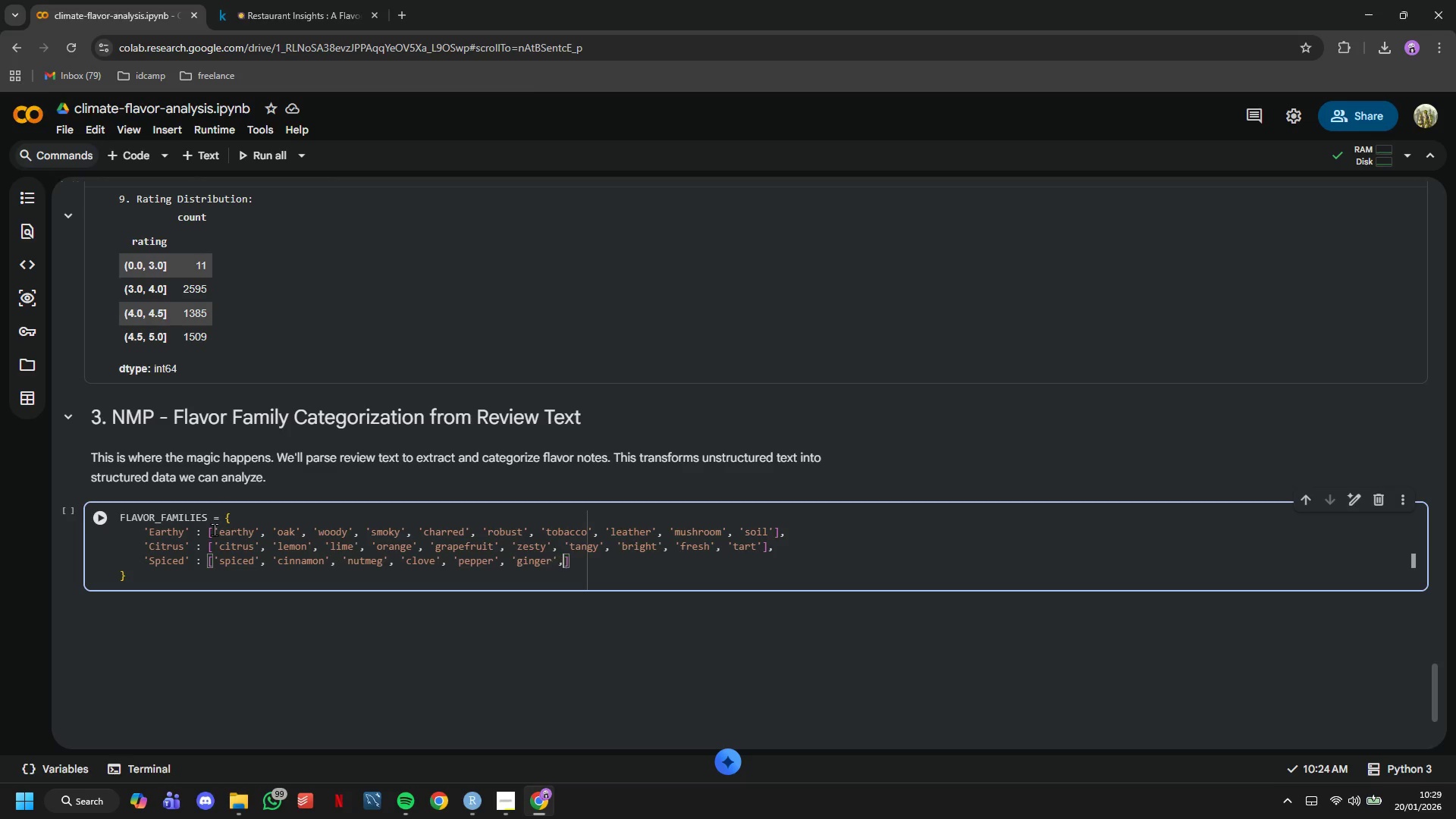 
type(, 'warm)
 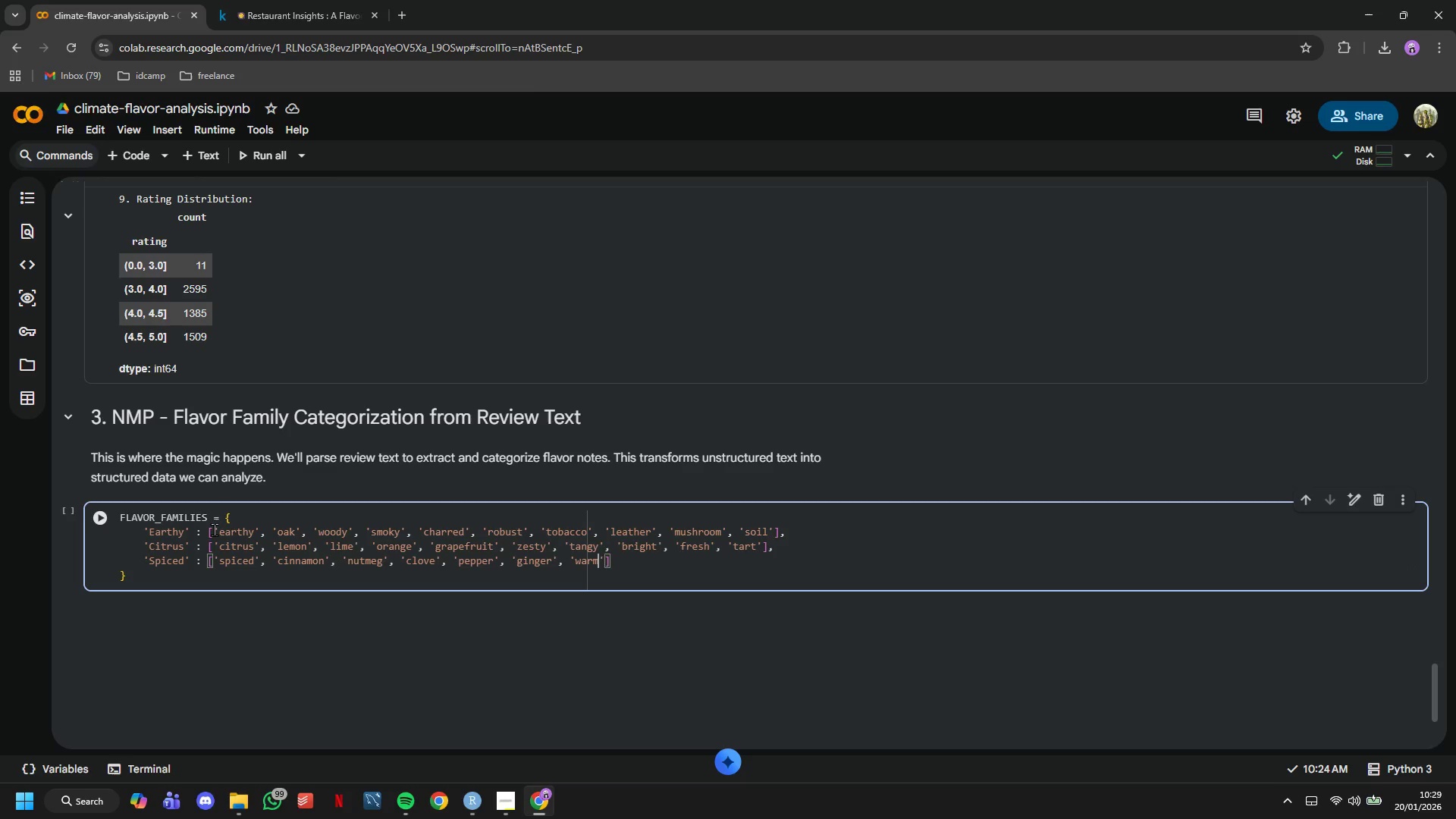 
key(ArrowRight)
 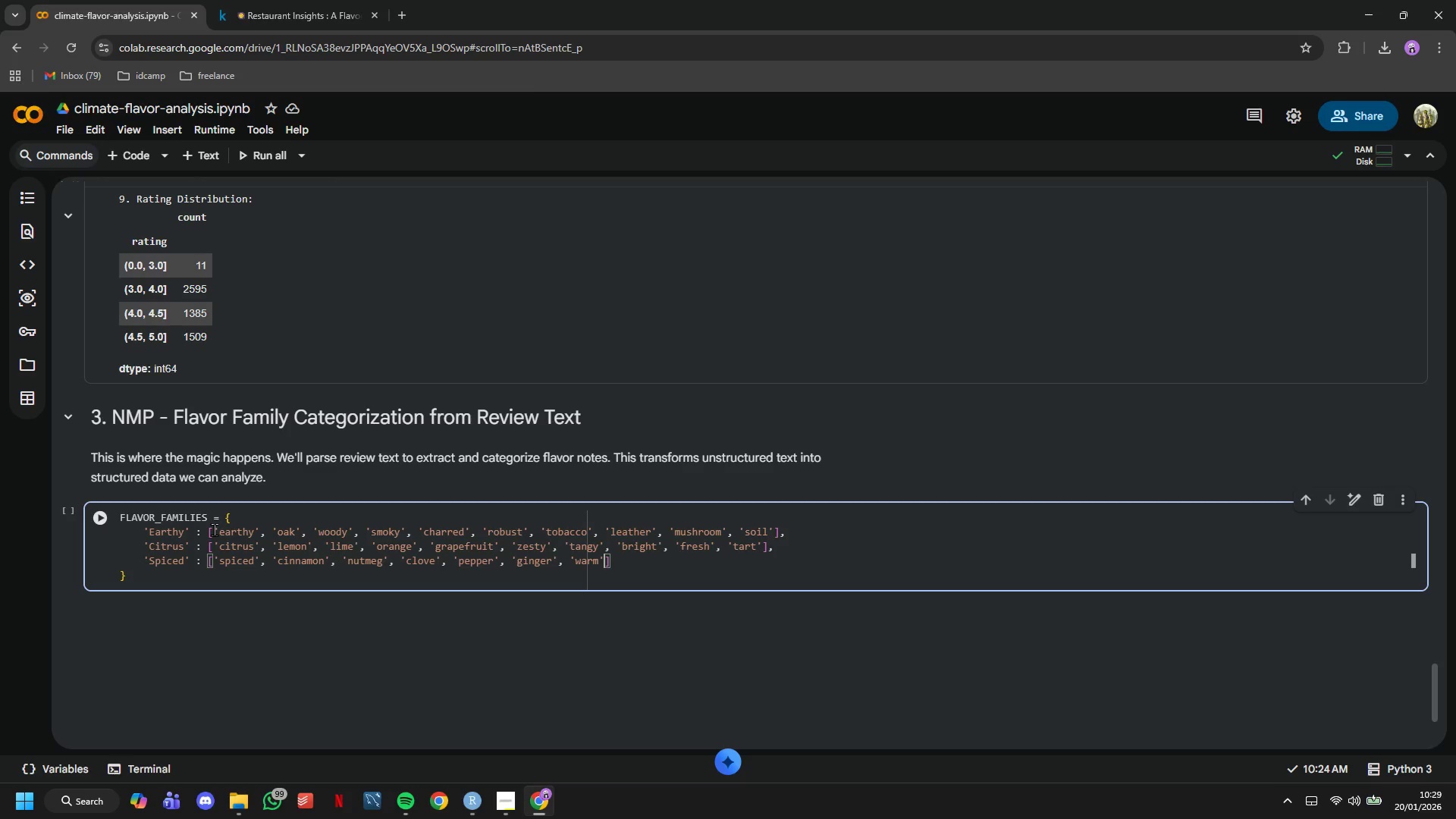 
type(, 'hot)
 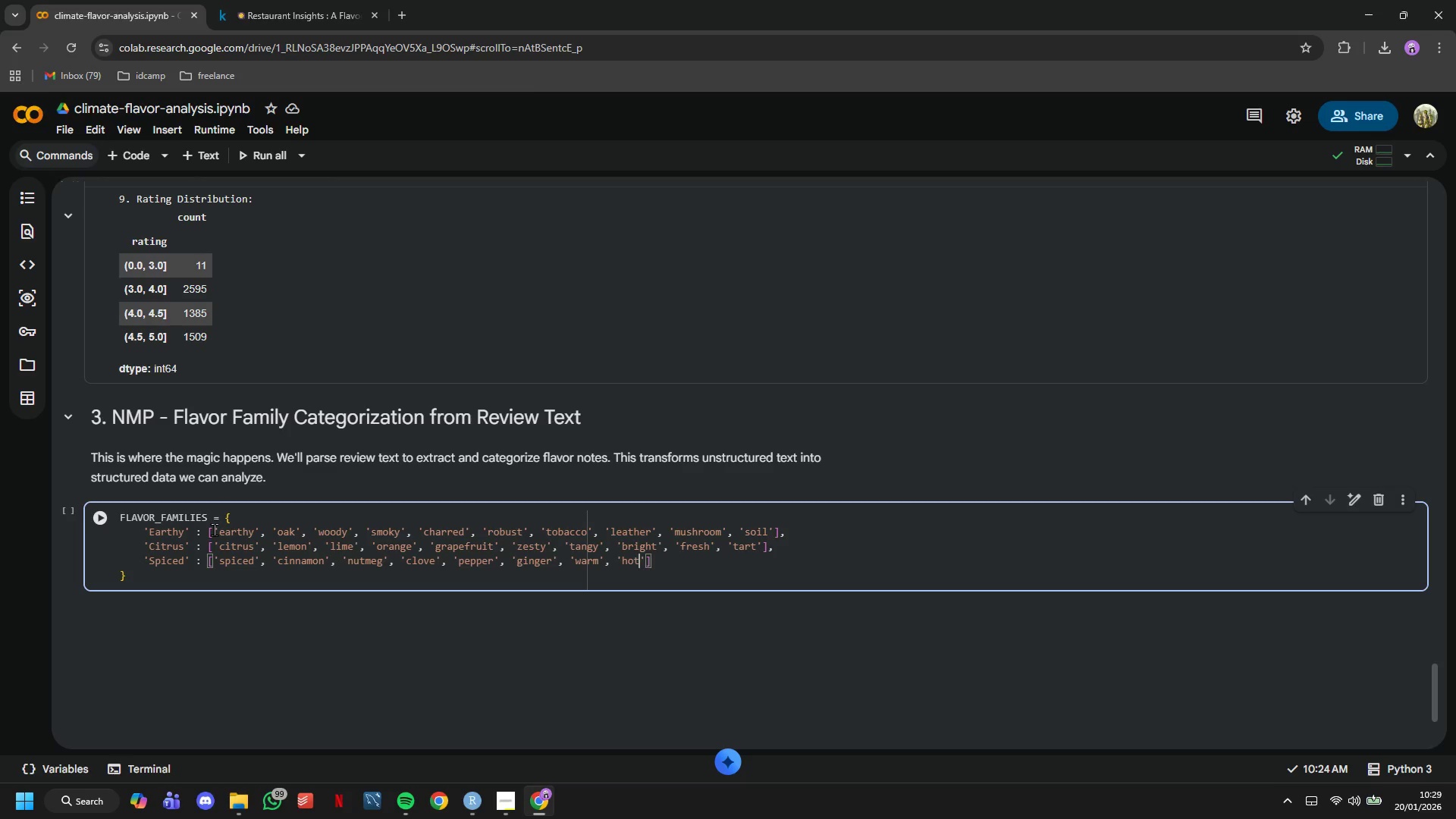 
key(ArrowRight)
 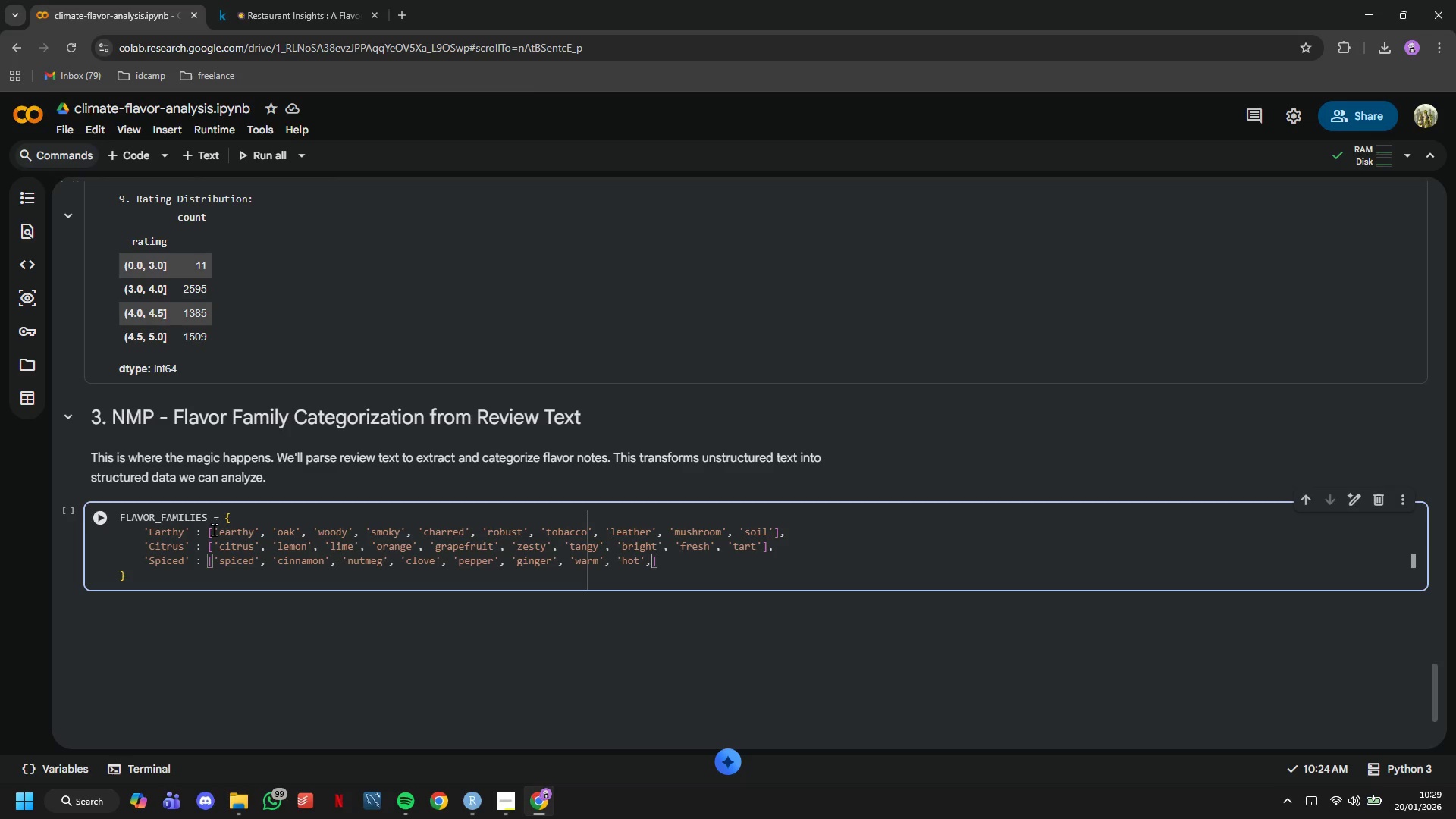 
type(, 'peppery)
 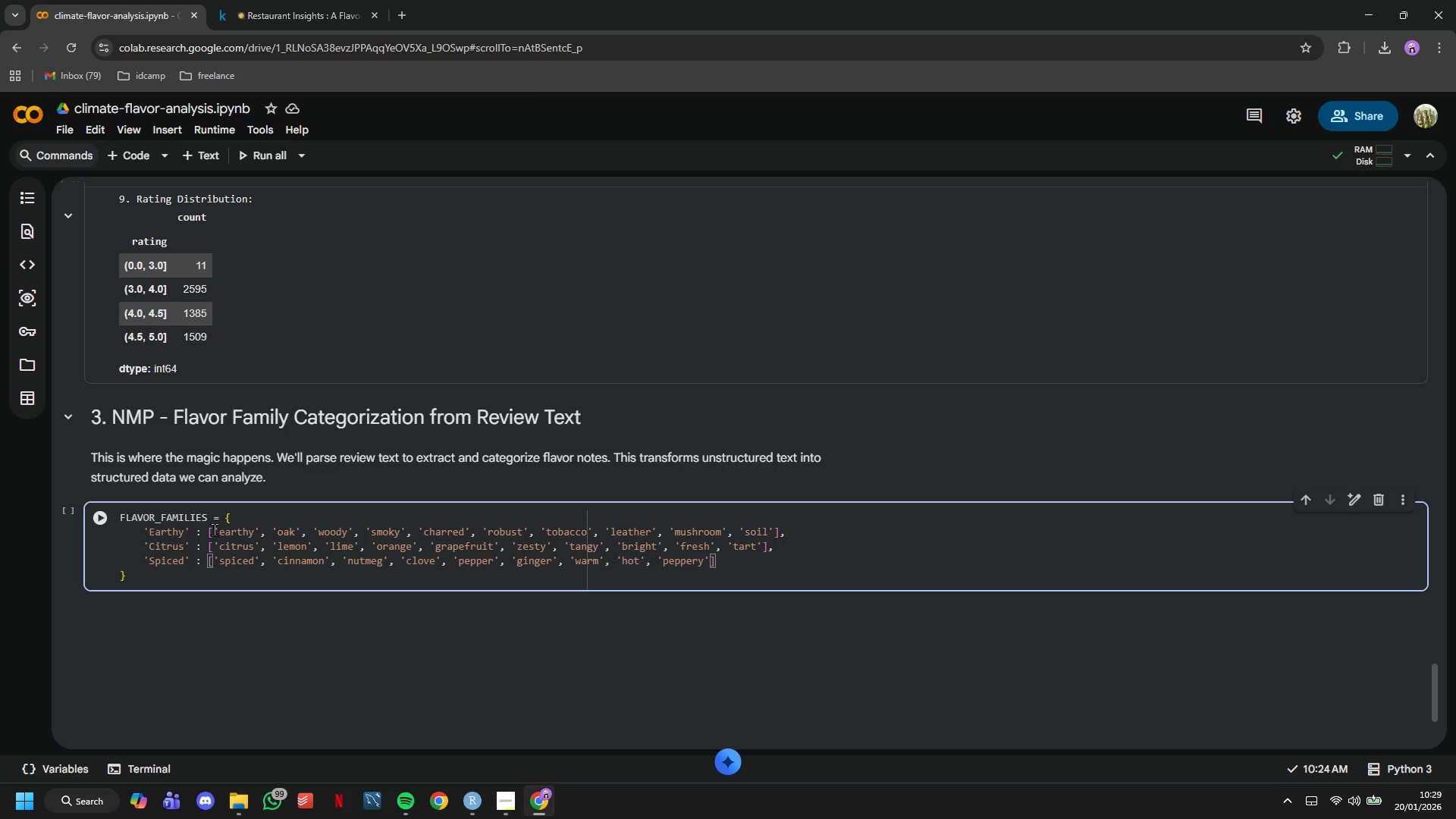 
key(ArrowRight)
 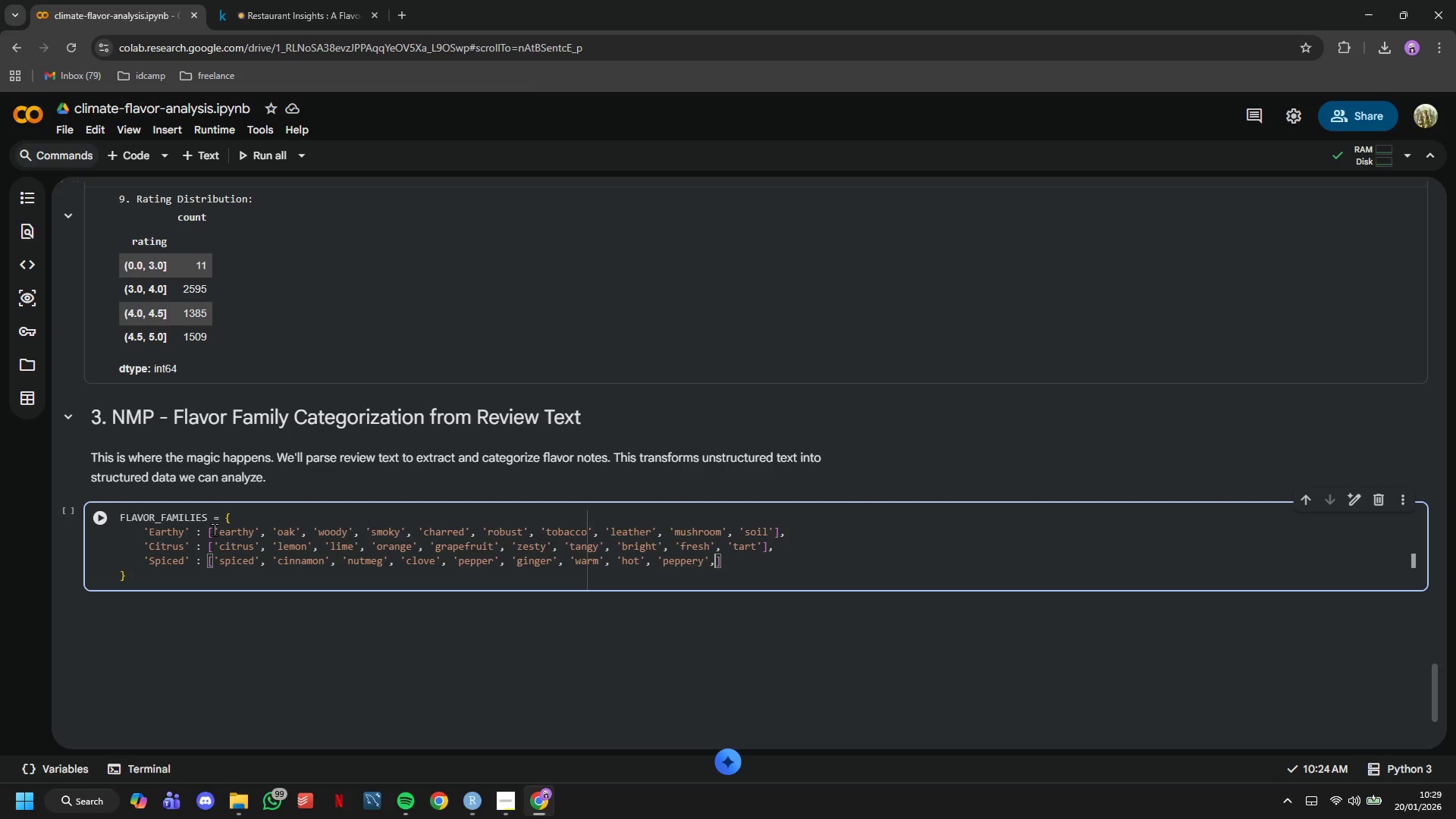 
type(, 'cardamin)
key(Backspace)
key(Backspace)
type(on)
 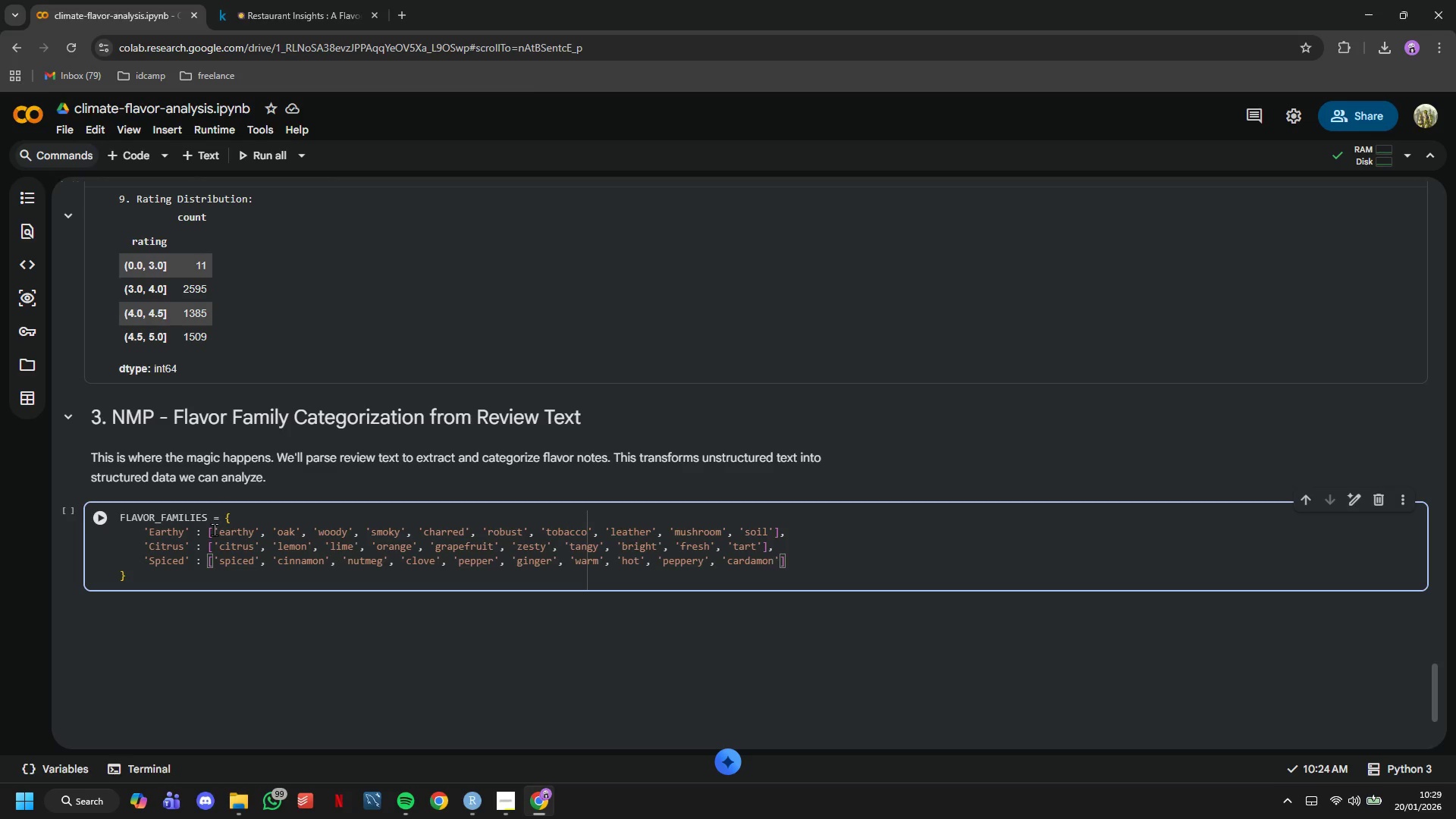 
key(ArrowRight)
 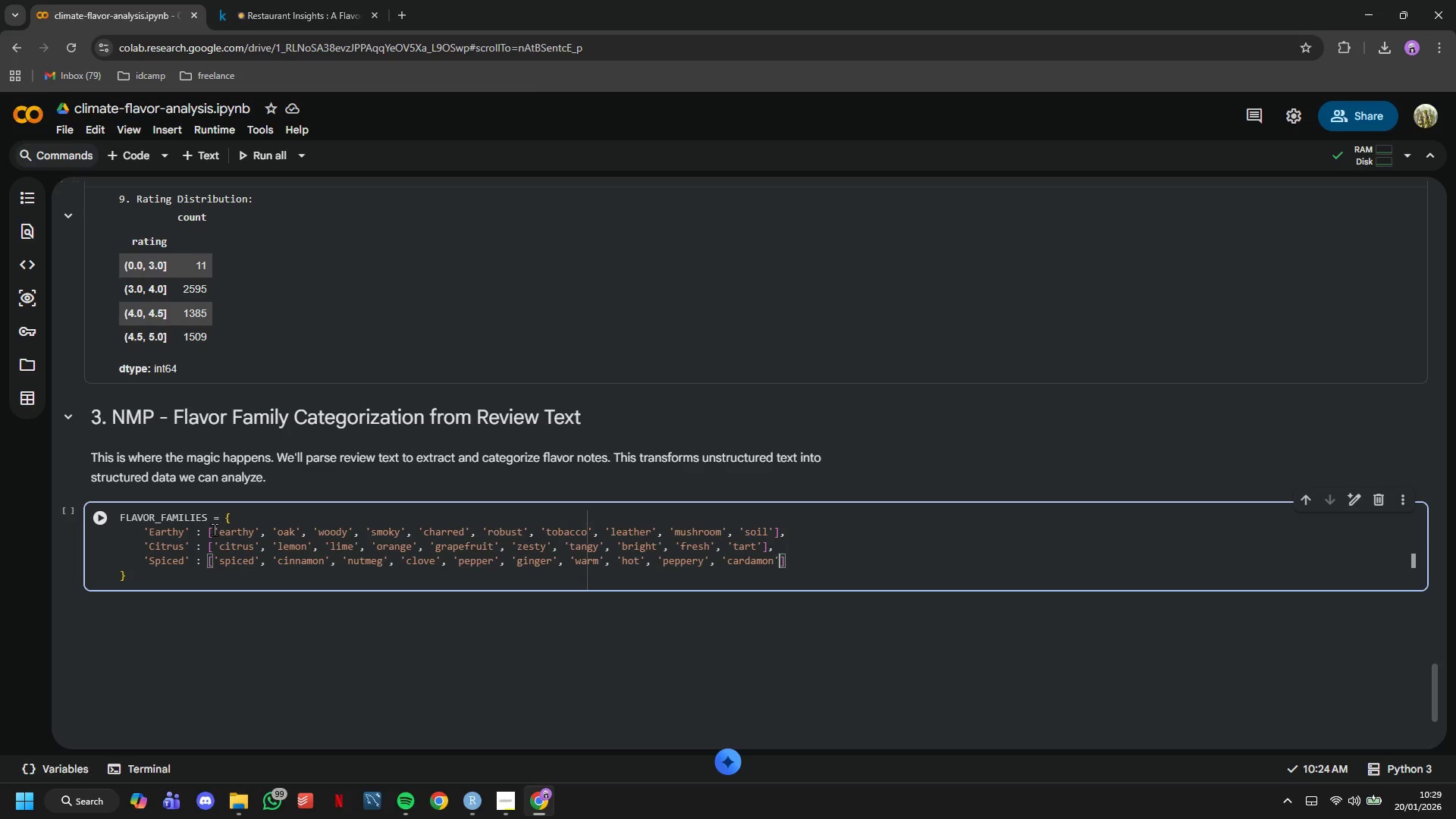 
key(ArrowRight)
 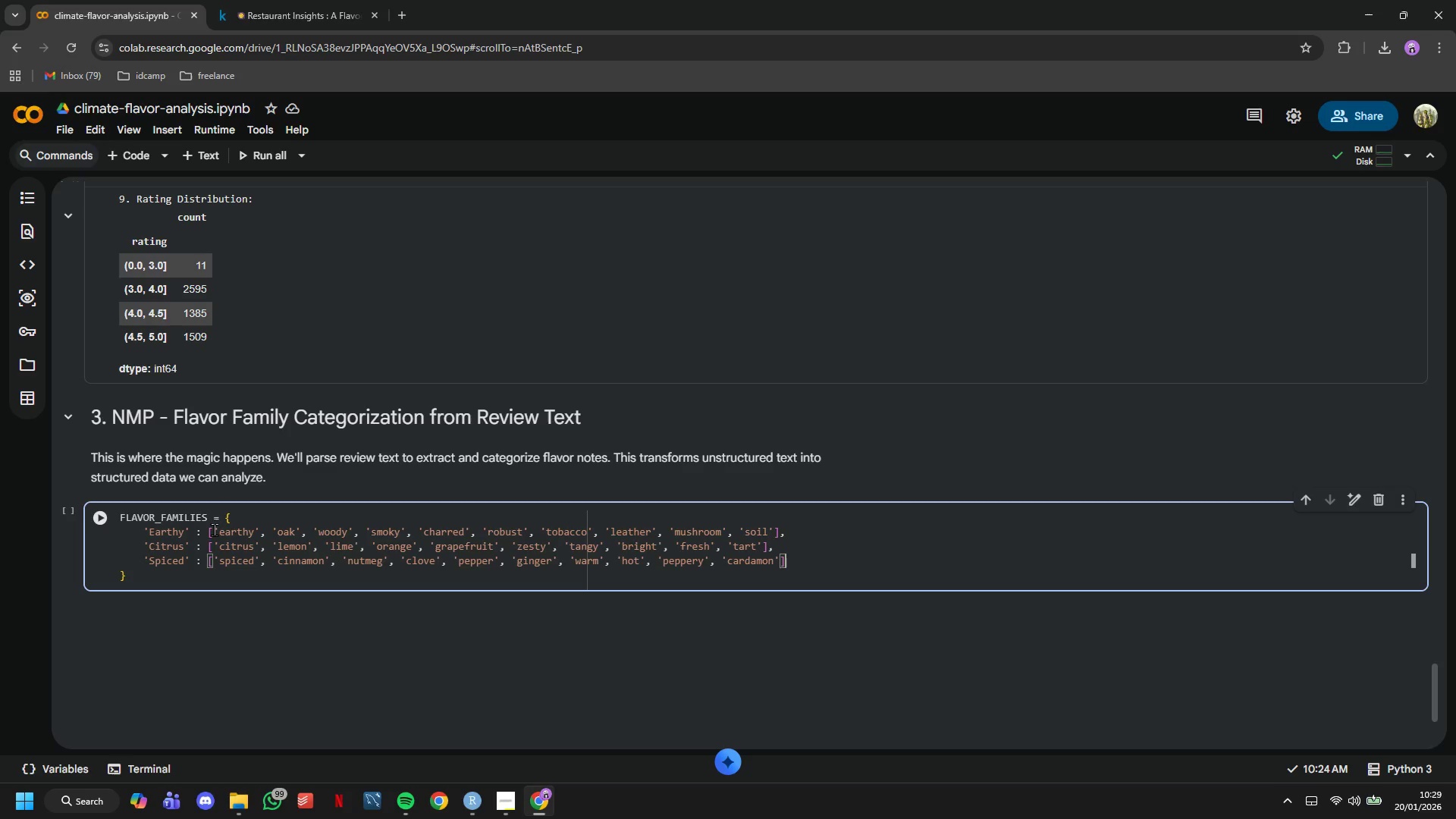 
key(ArrowLeft)
 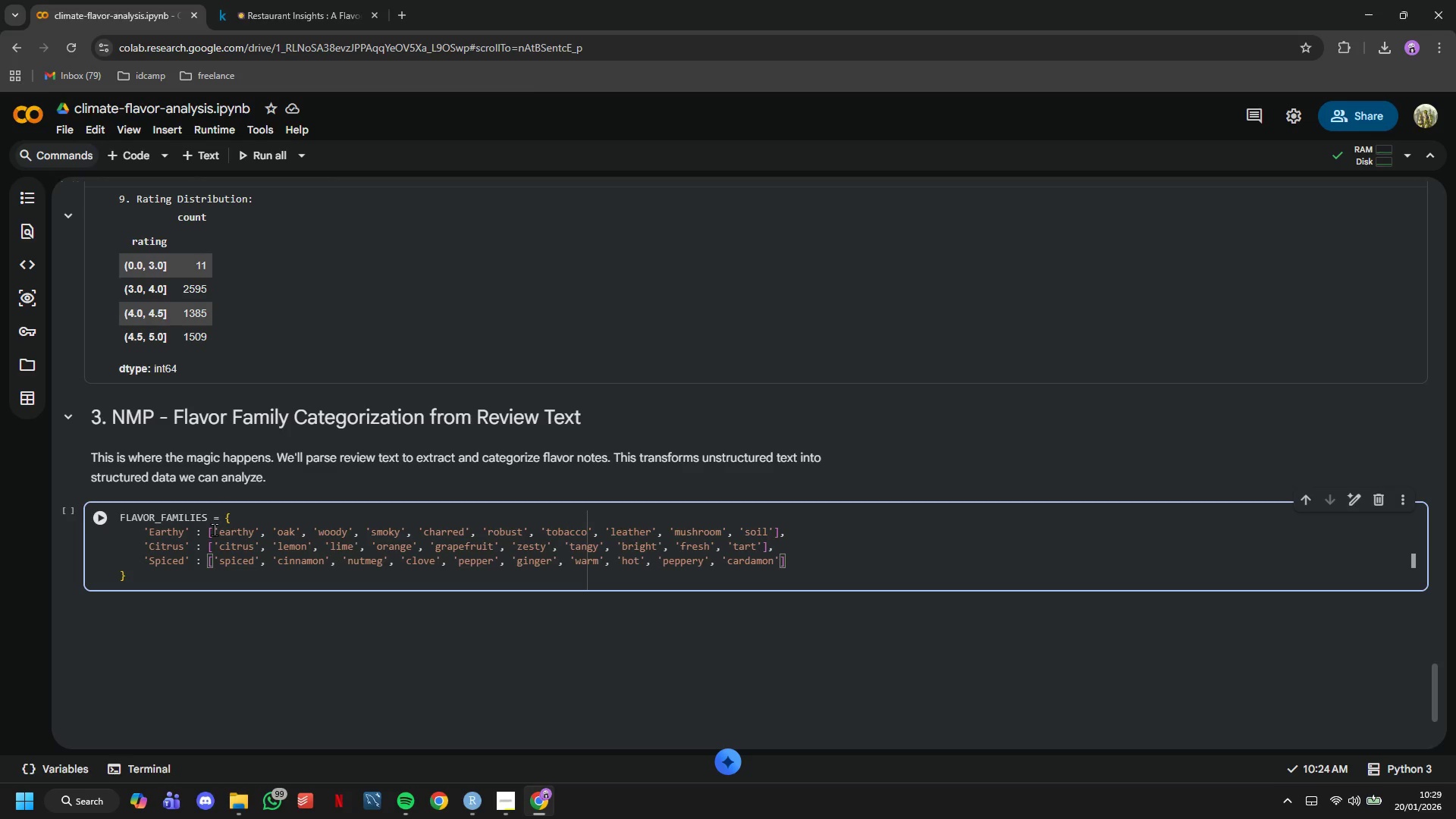 
key(ArrowLeft)
 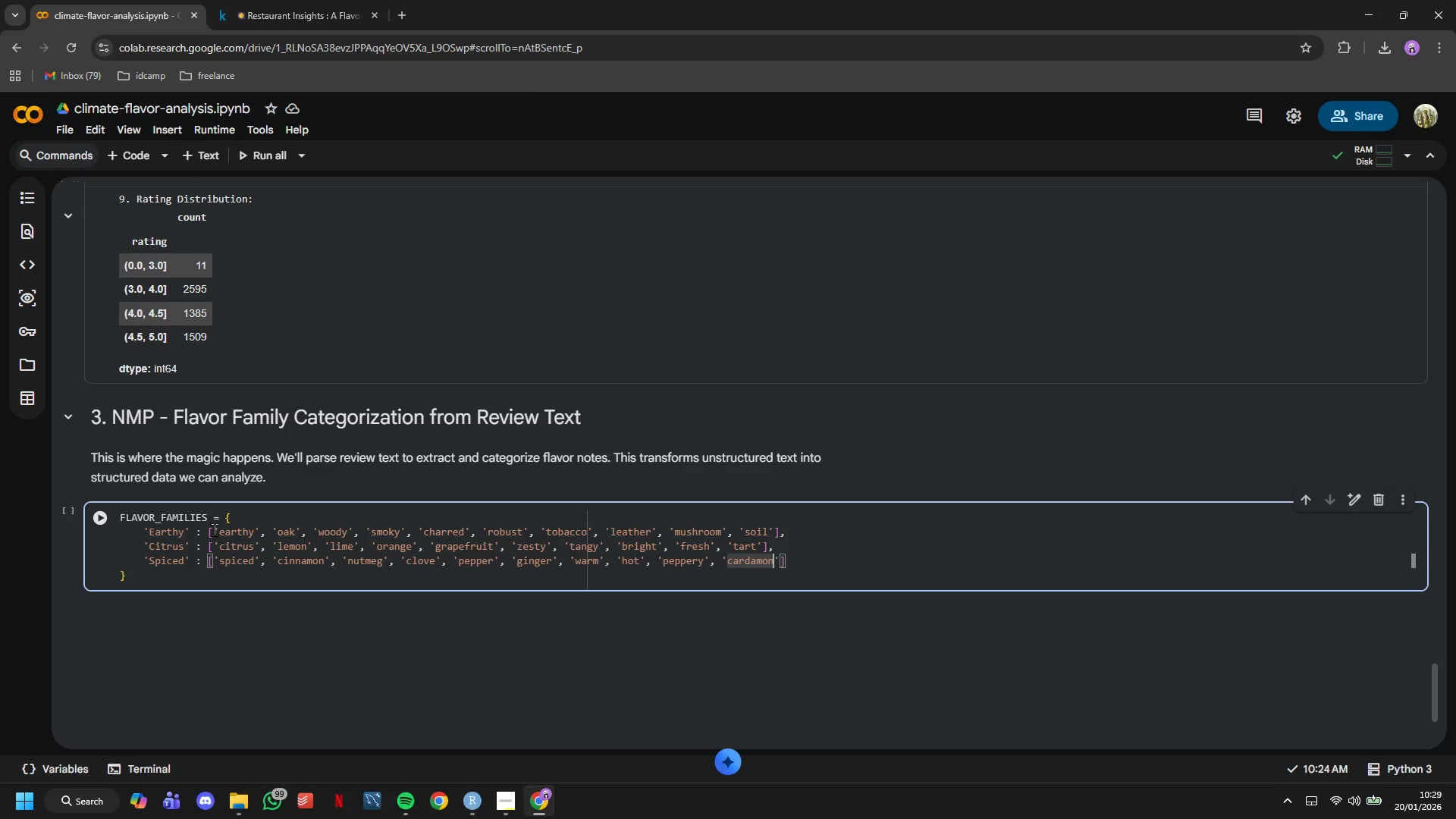 
key(Backspace)
 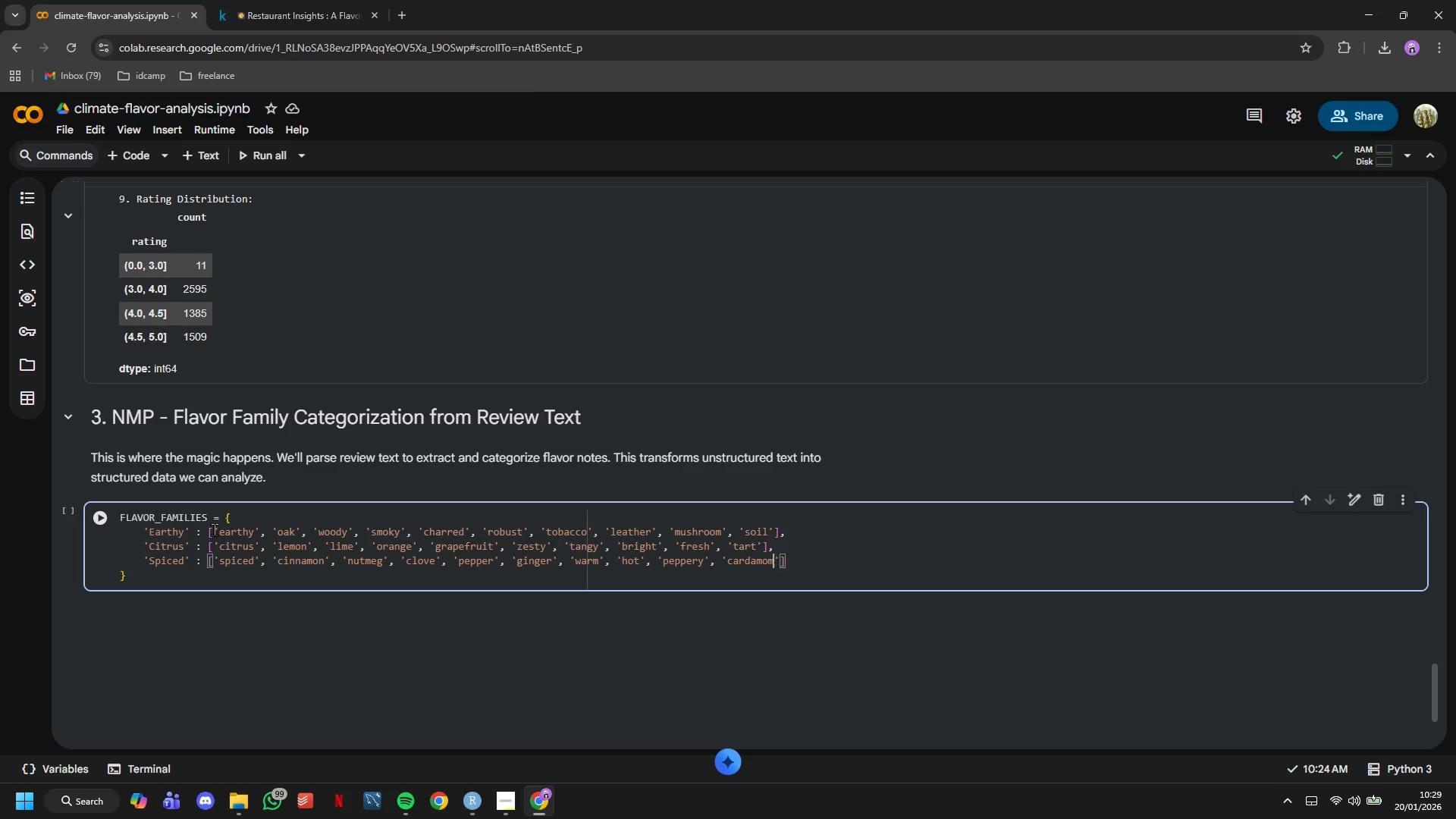 
key(M)
 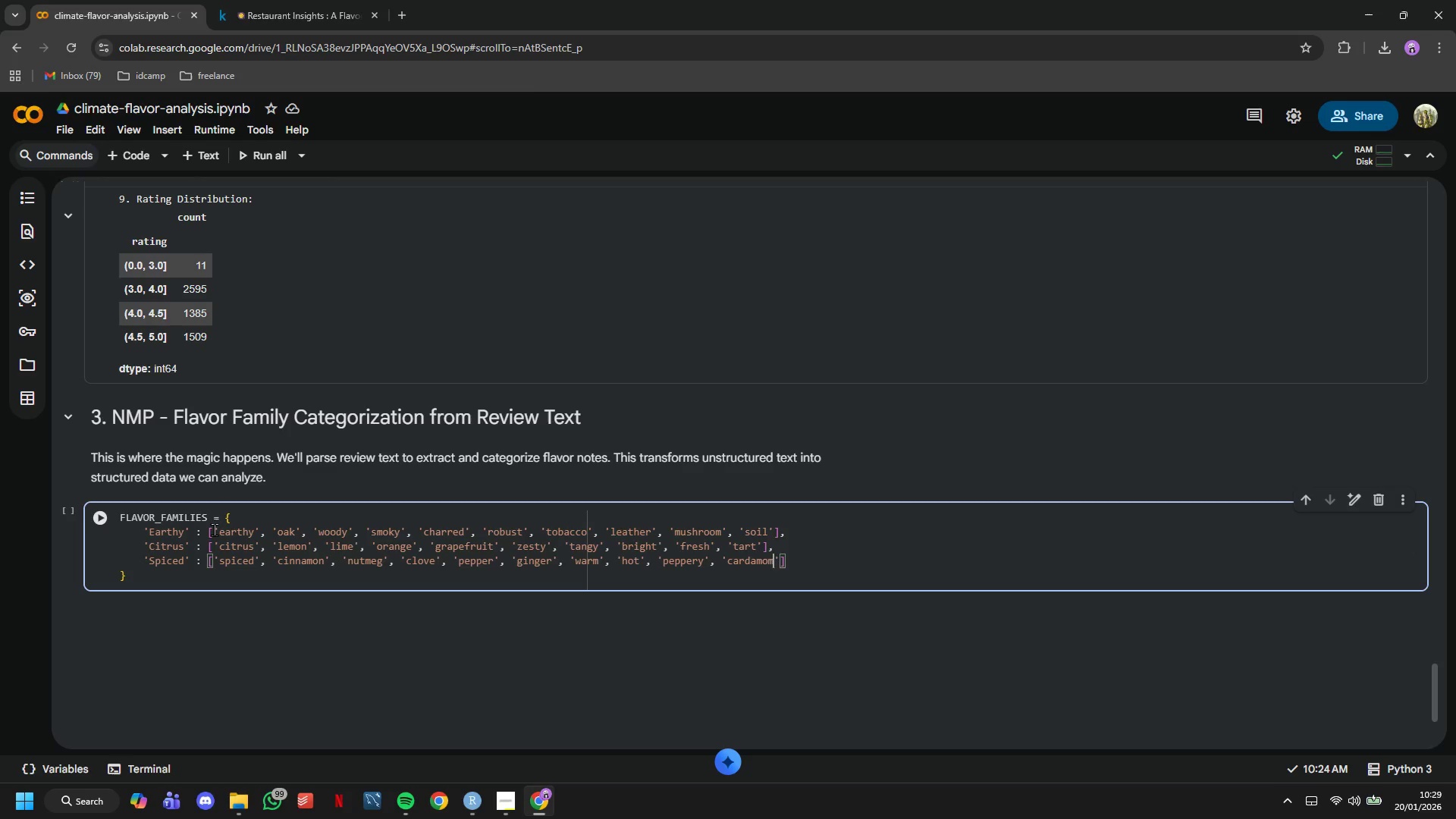 
key(ArrowRight)
 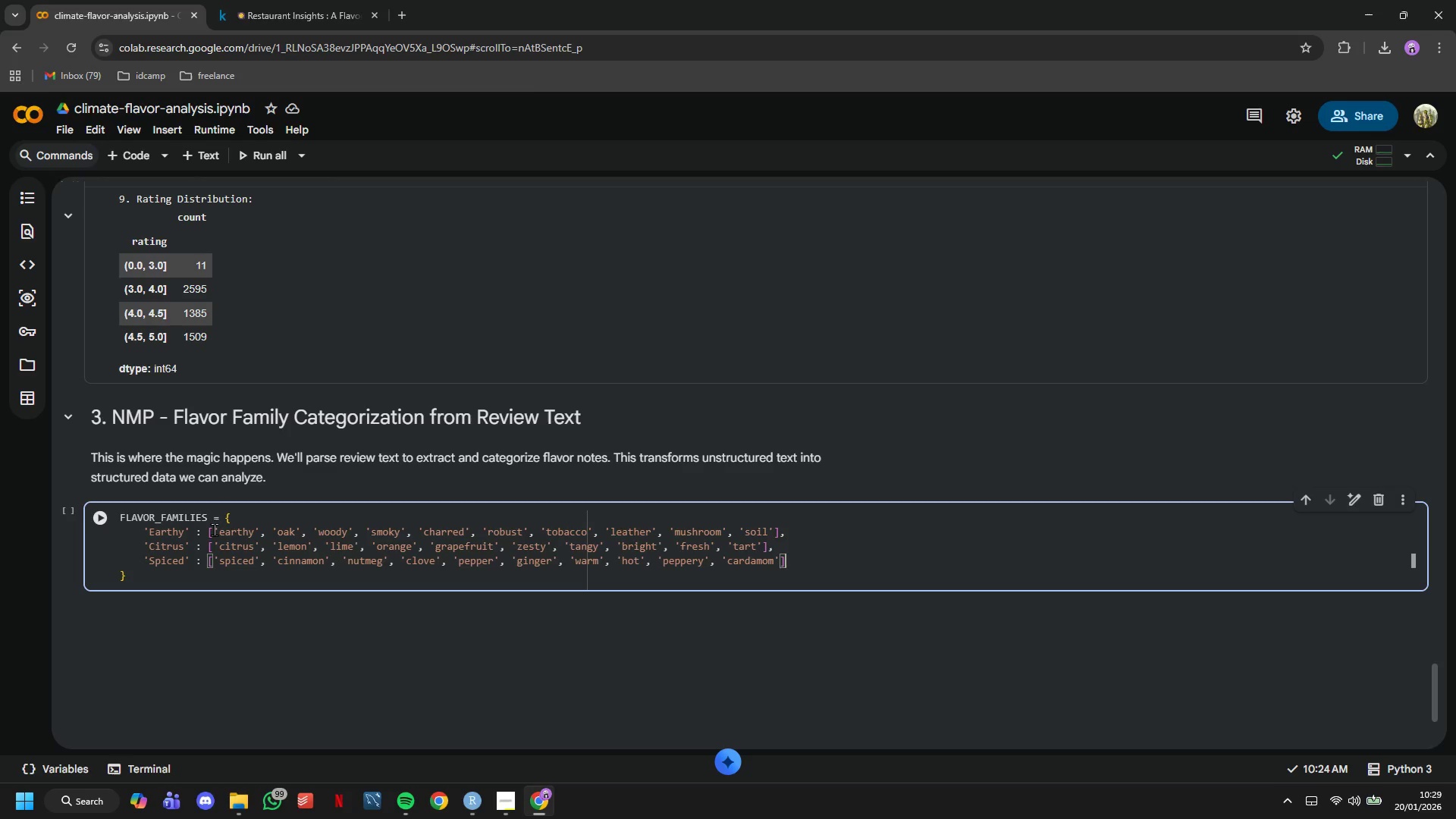 
key(ArrowRight)
 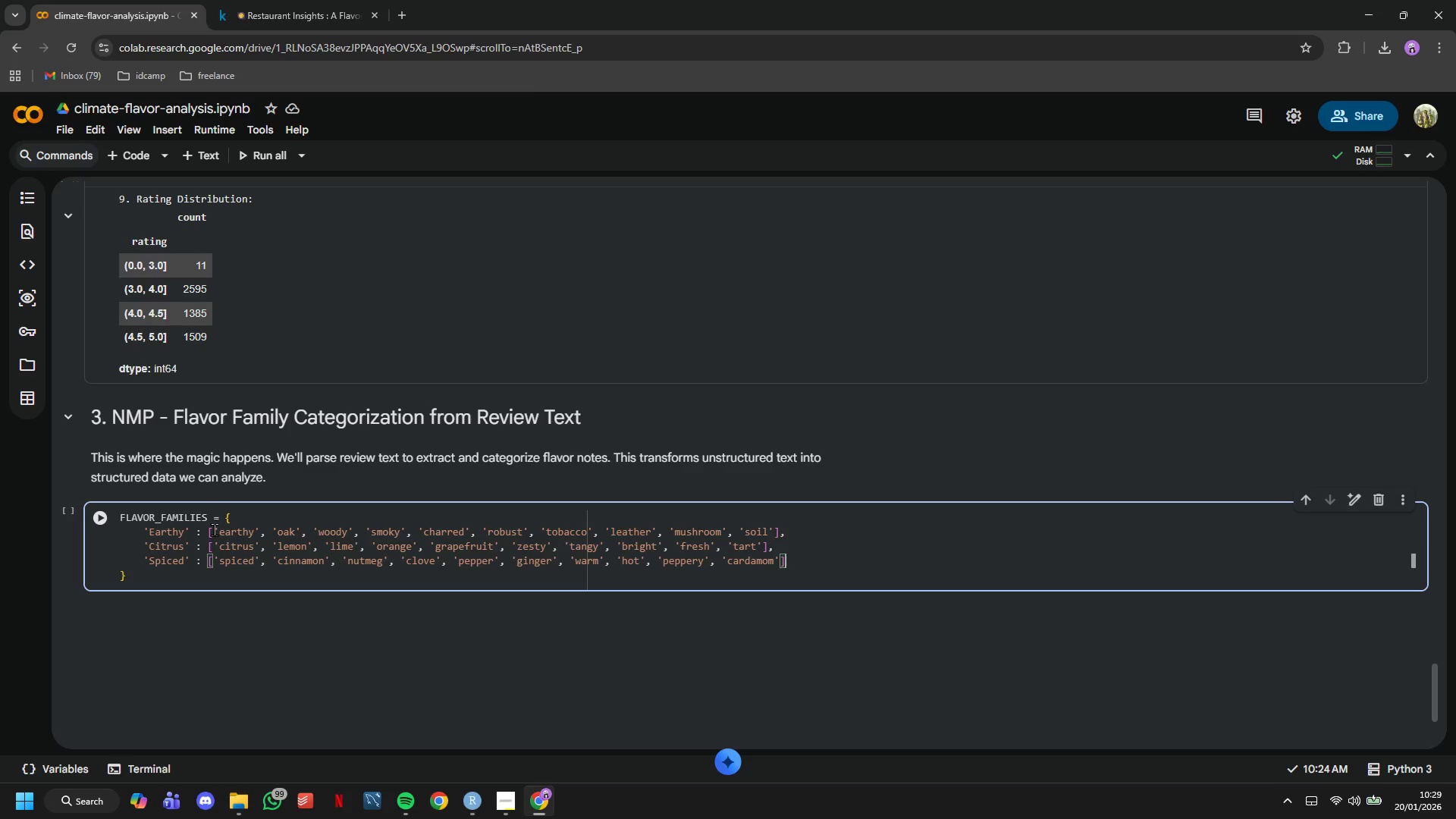 
key(Comma)
 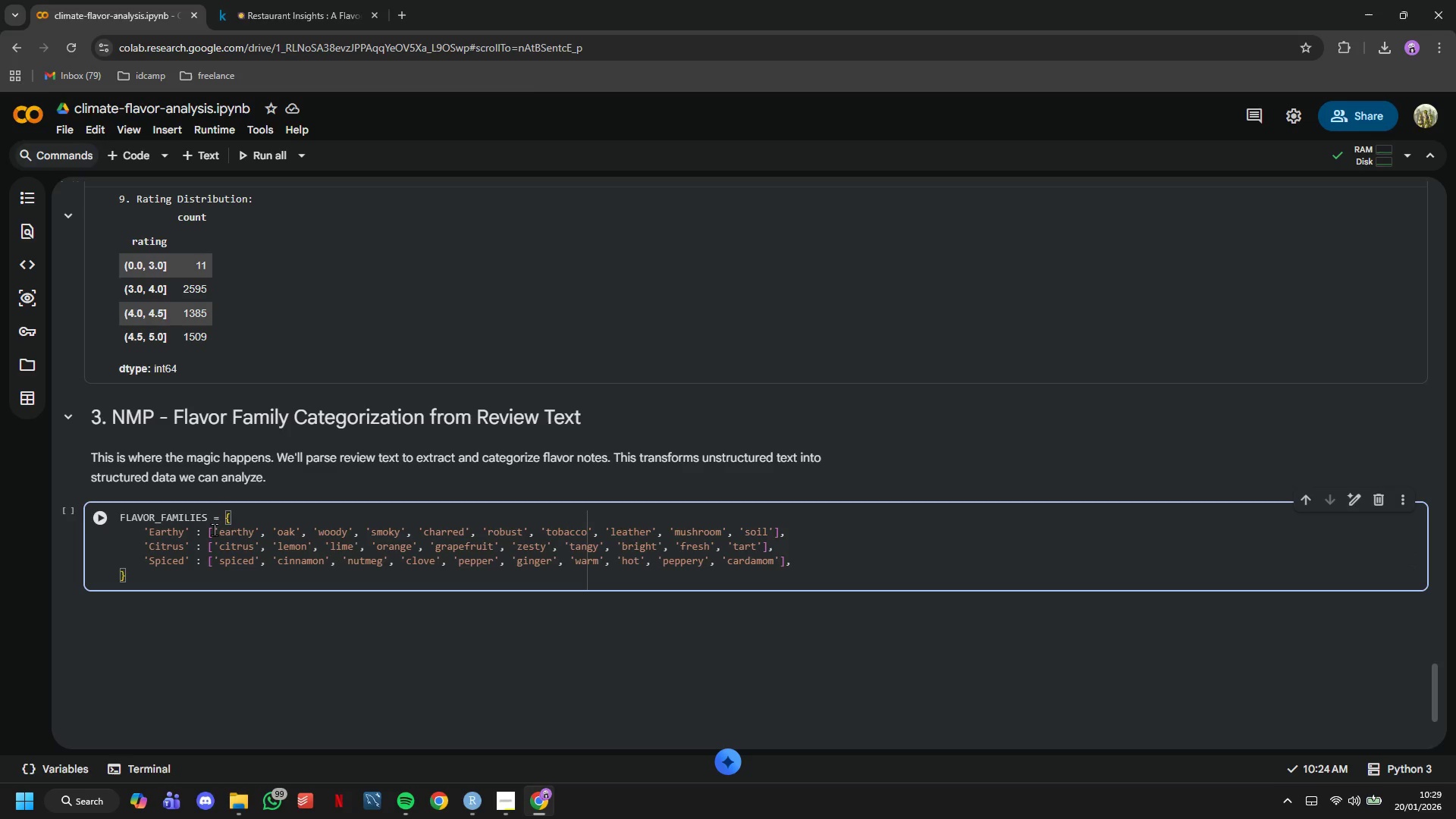 
key(Enter)
 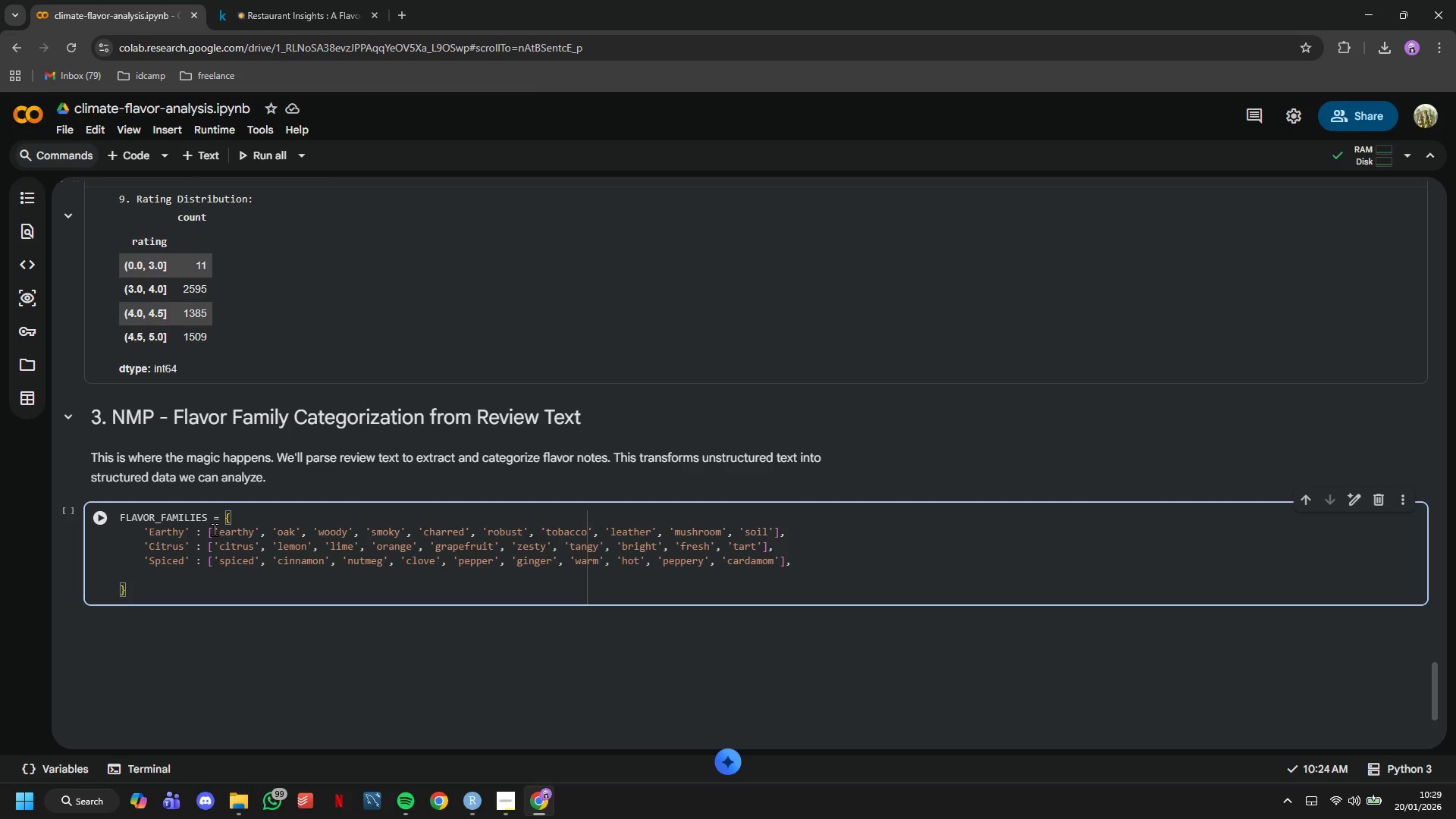 
type('Floral)
 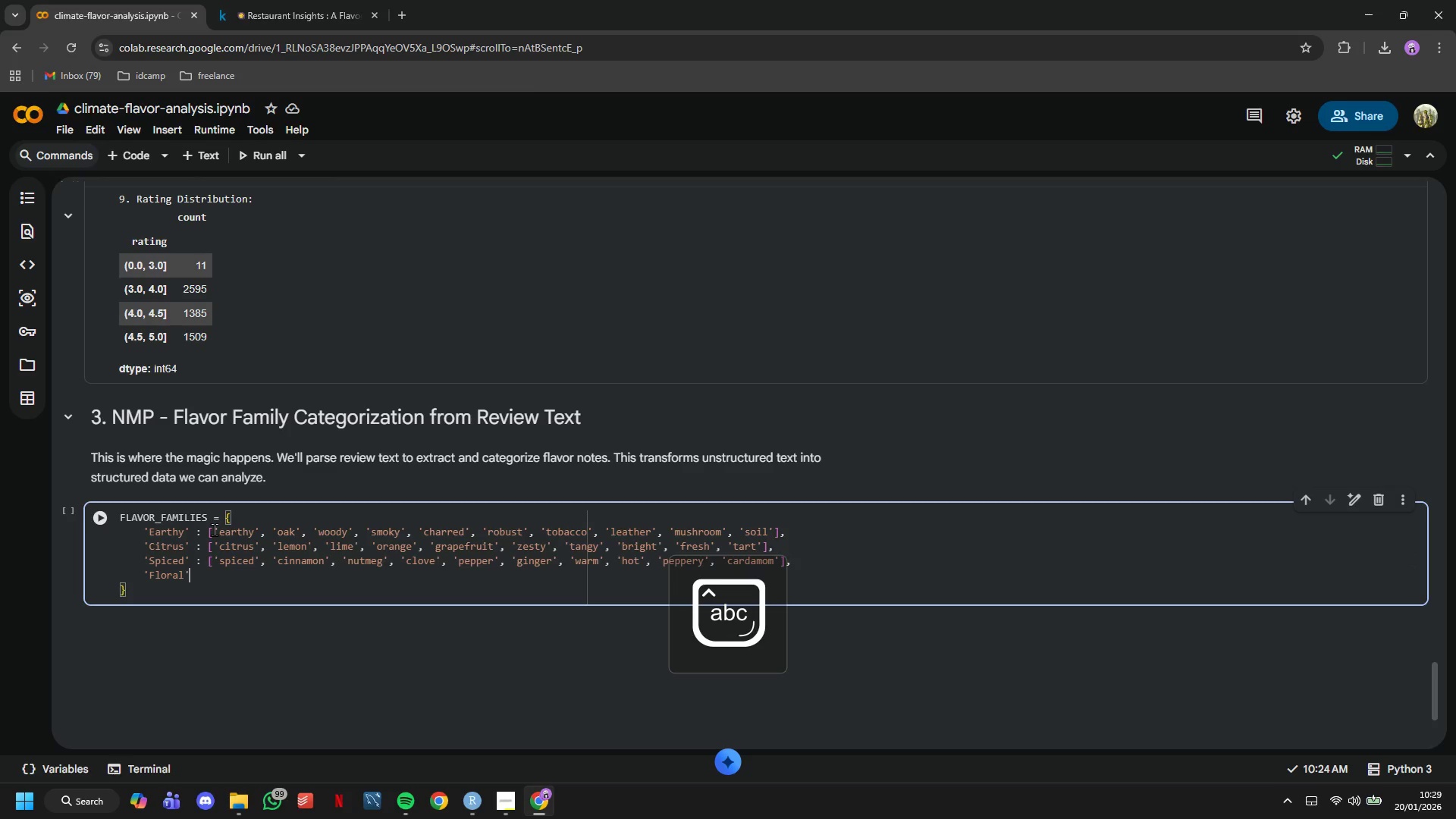 
key(ArrowRight)
 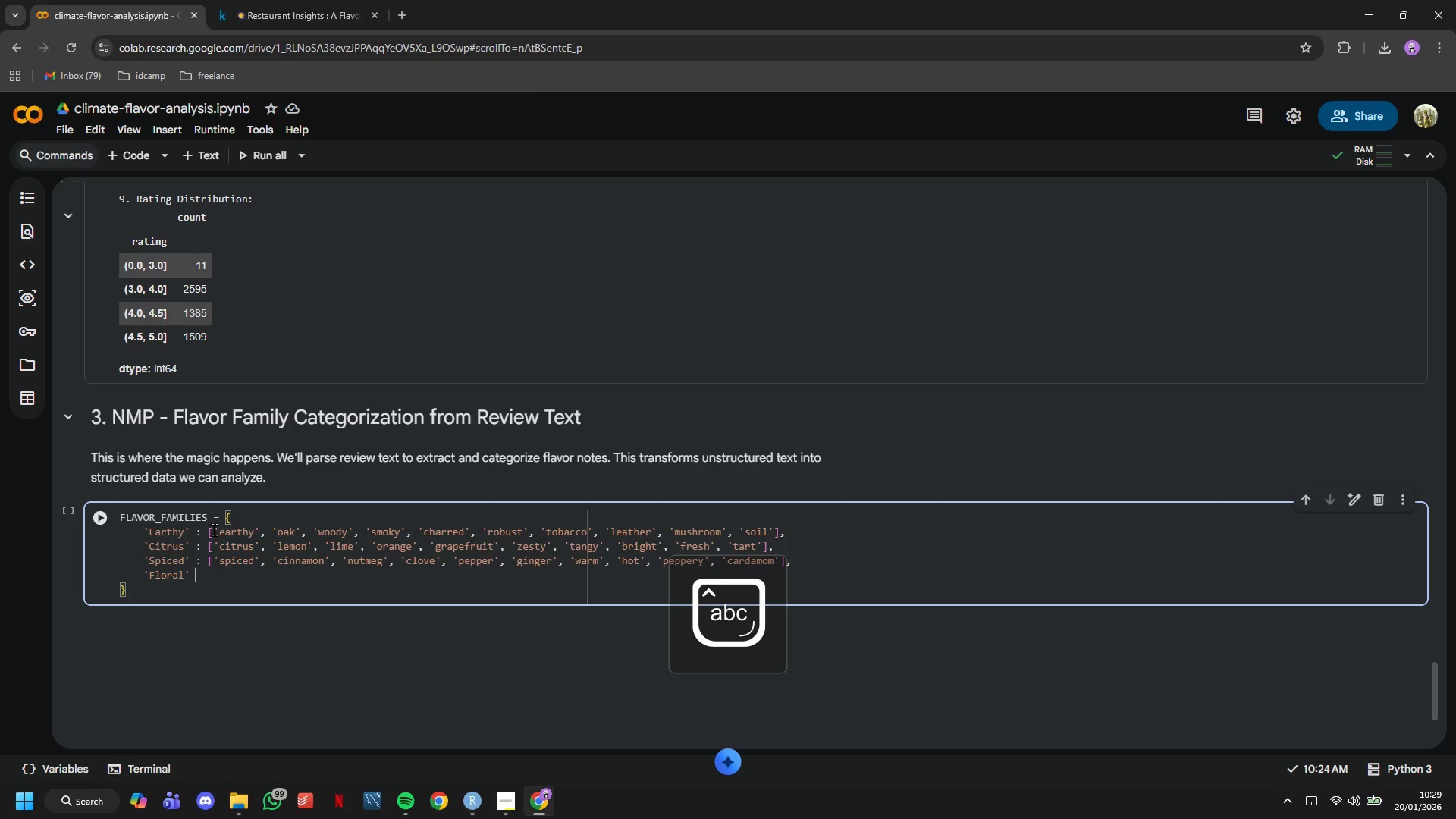 
type( : ['floral)
 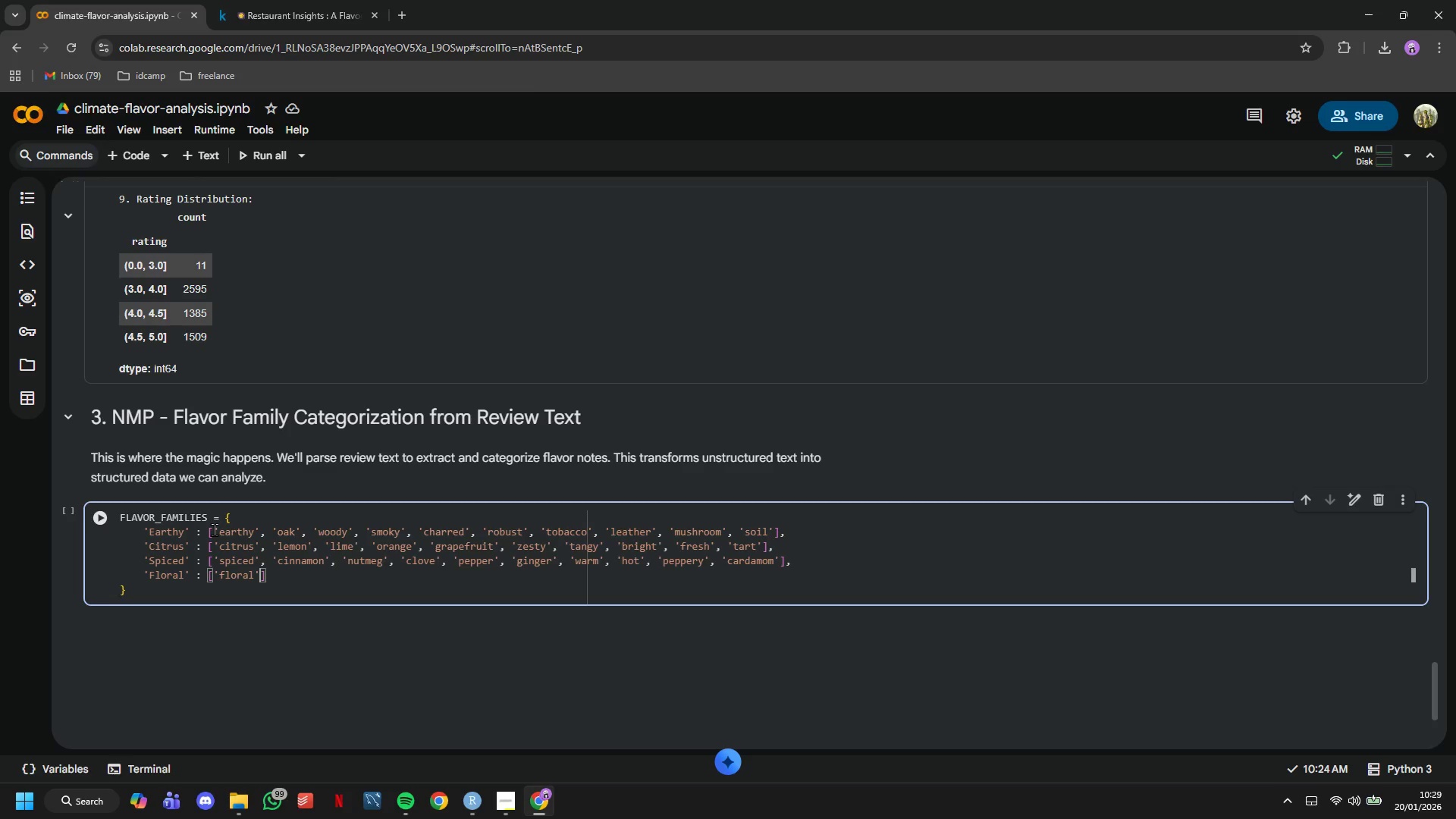 
 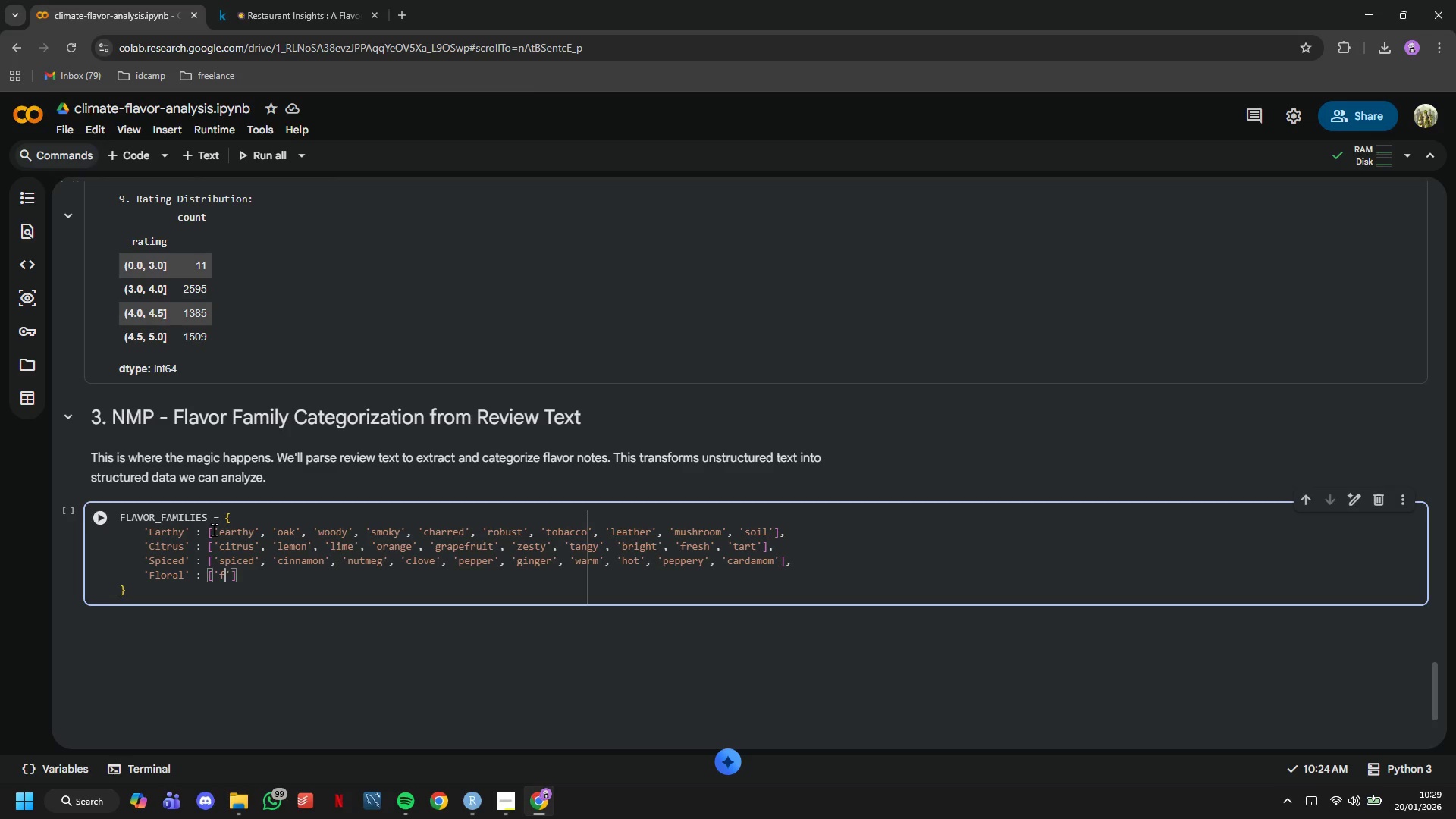 
key(ArrowRight)
 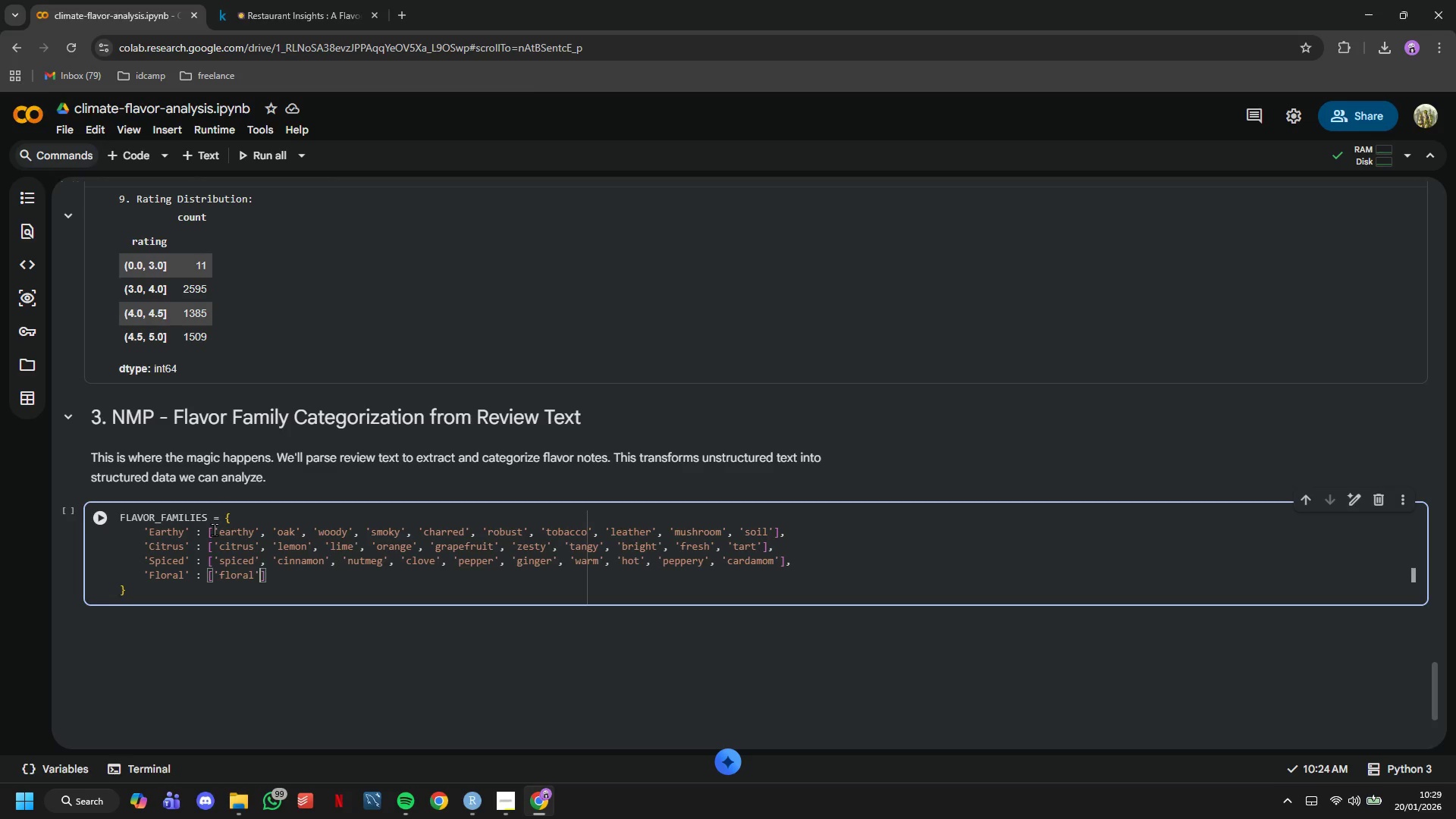 
type(, 'flower)
 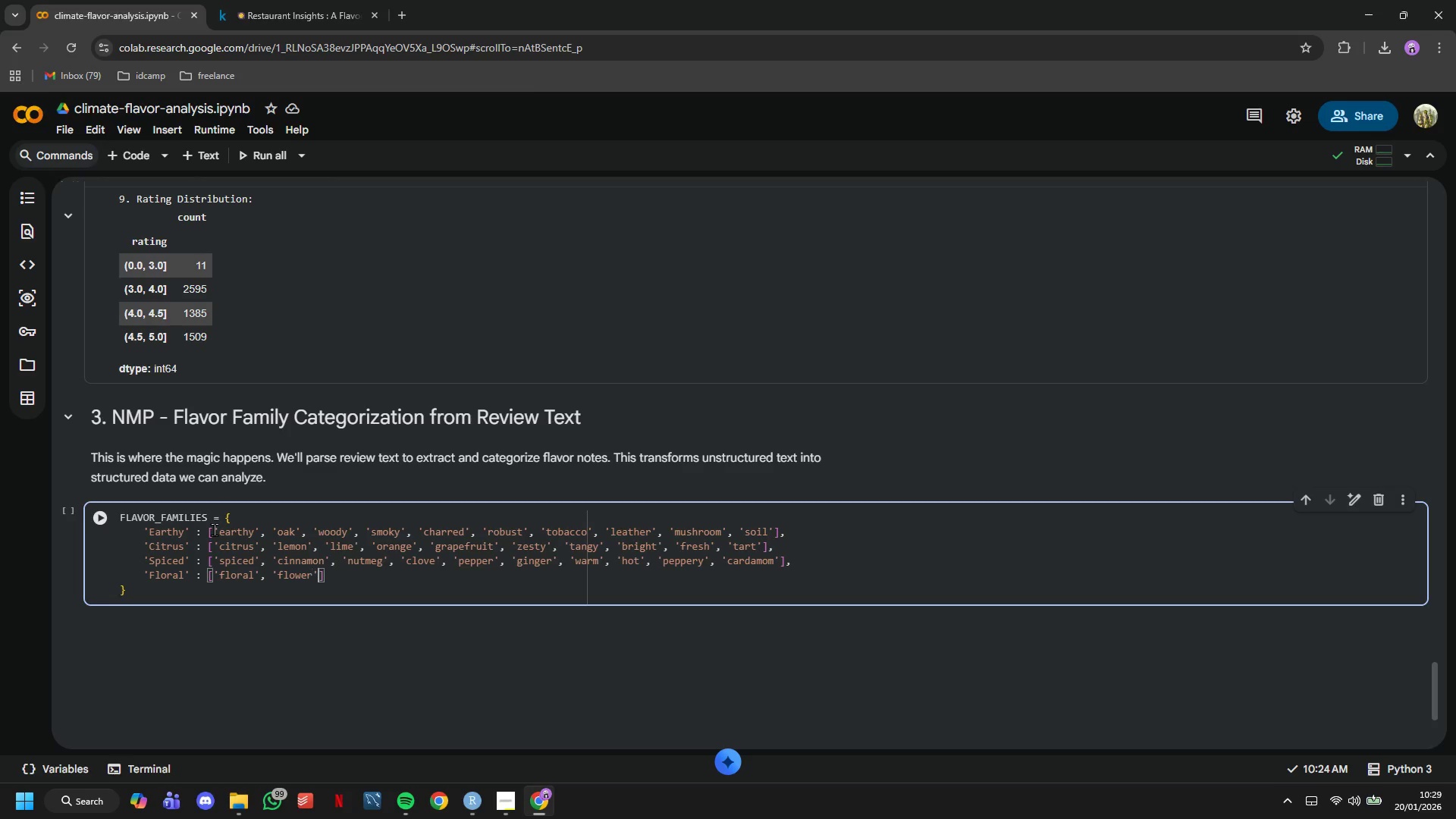 
key(ArrowRight)
 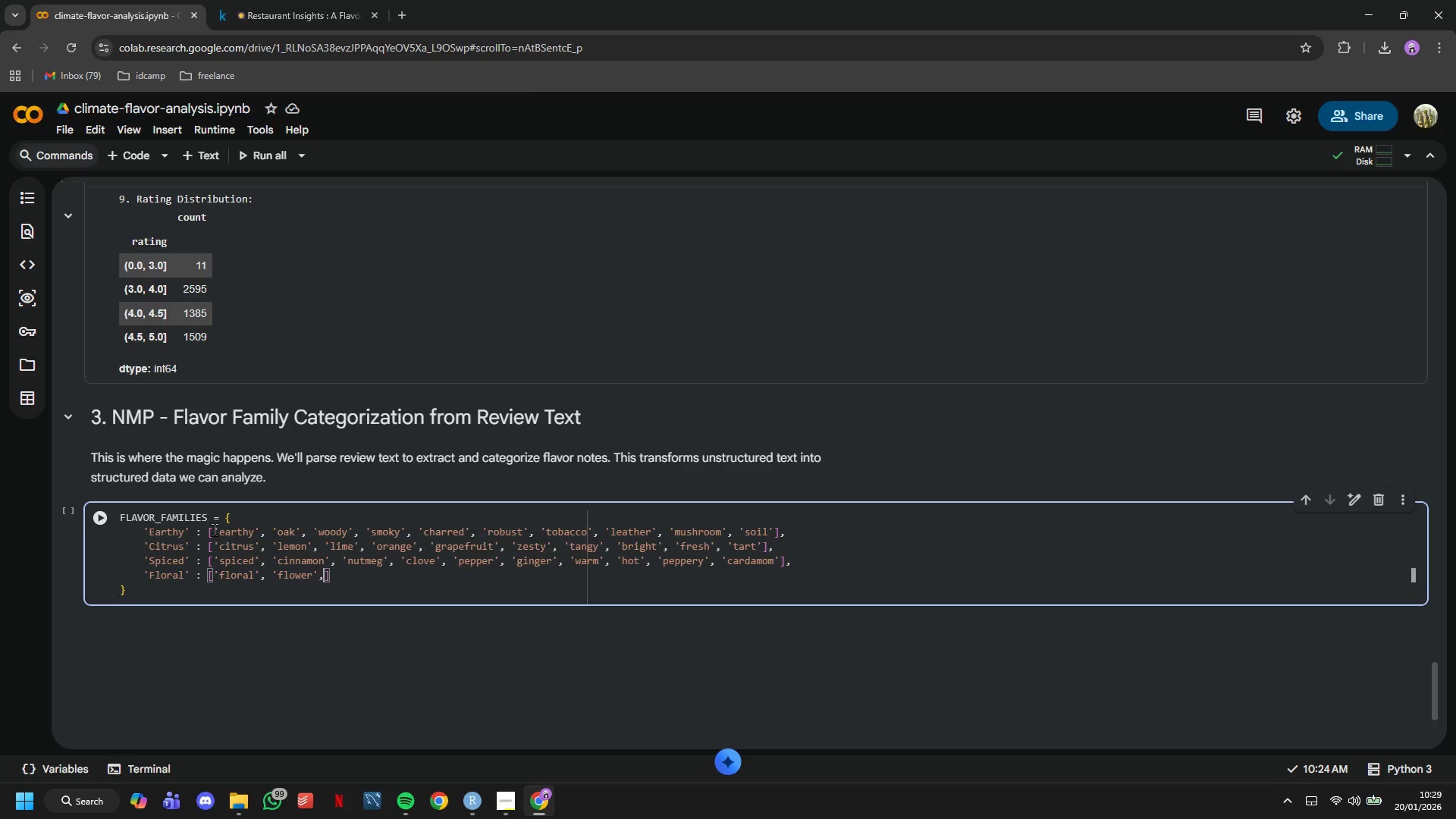 
key(Comma)
 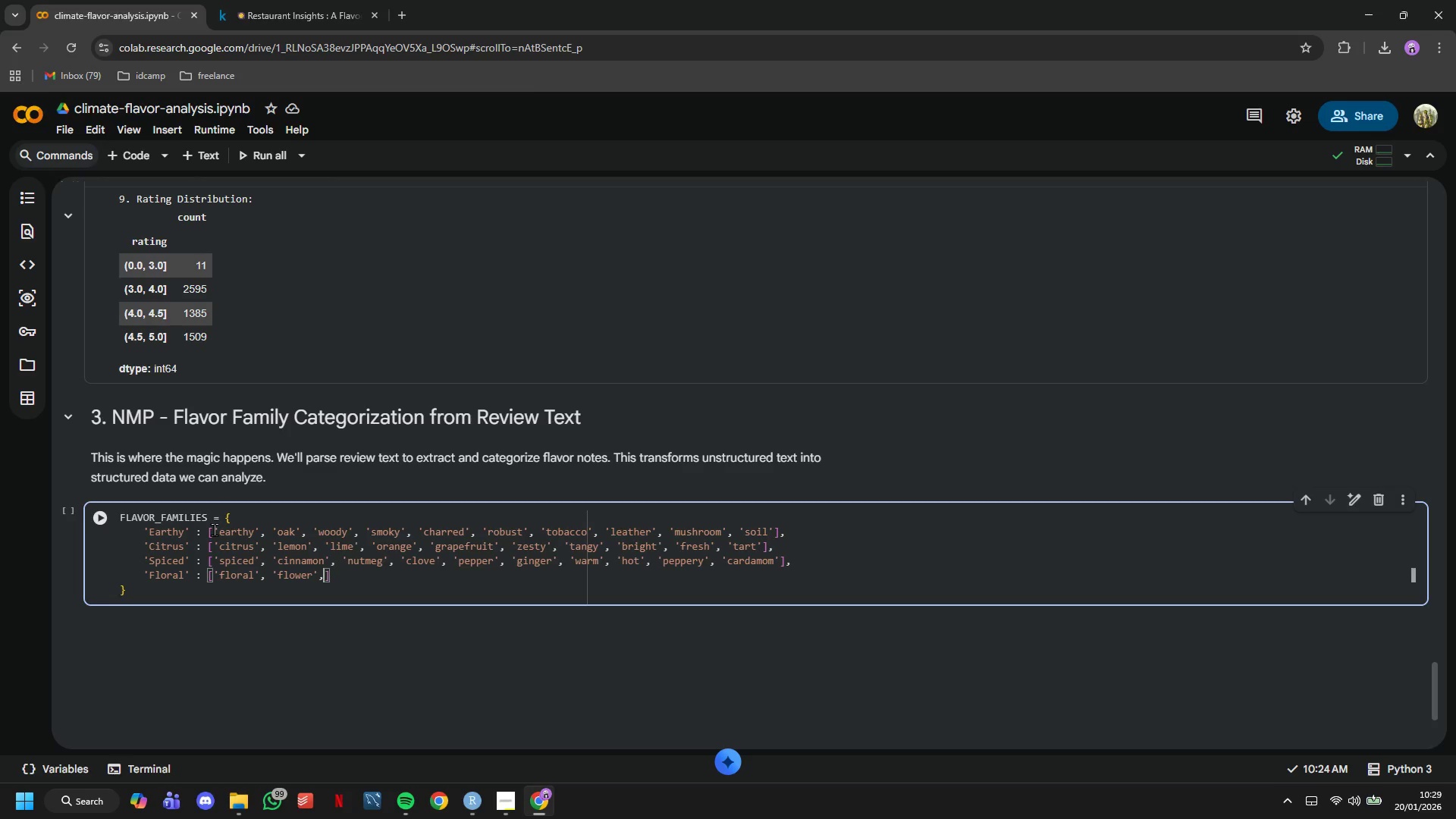 
key(Space)
 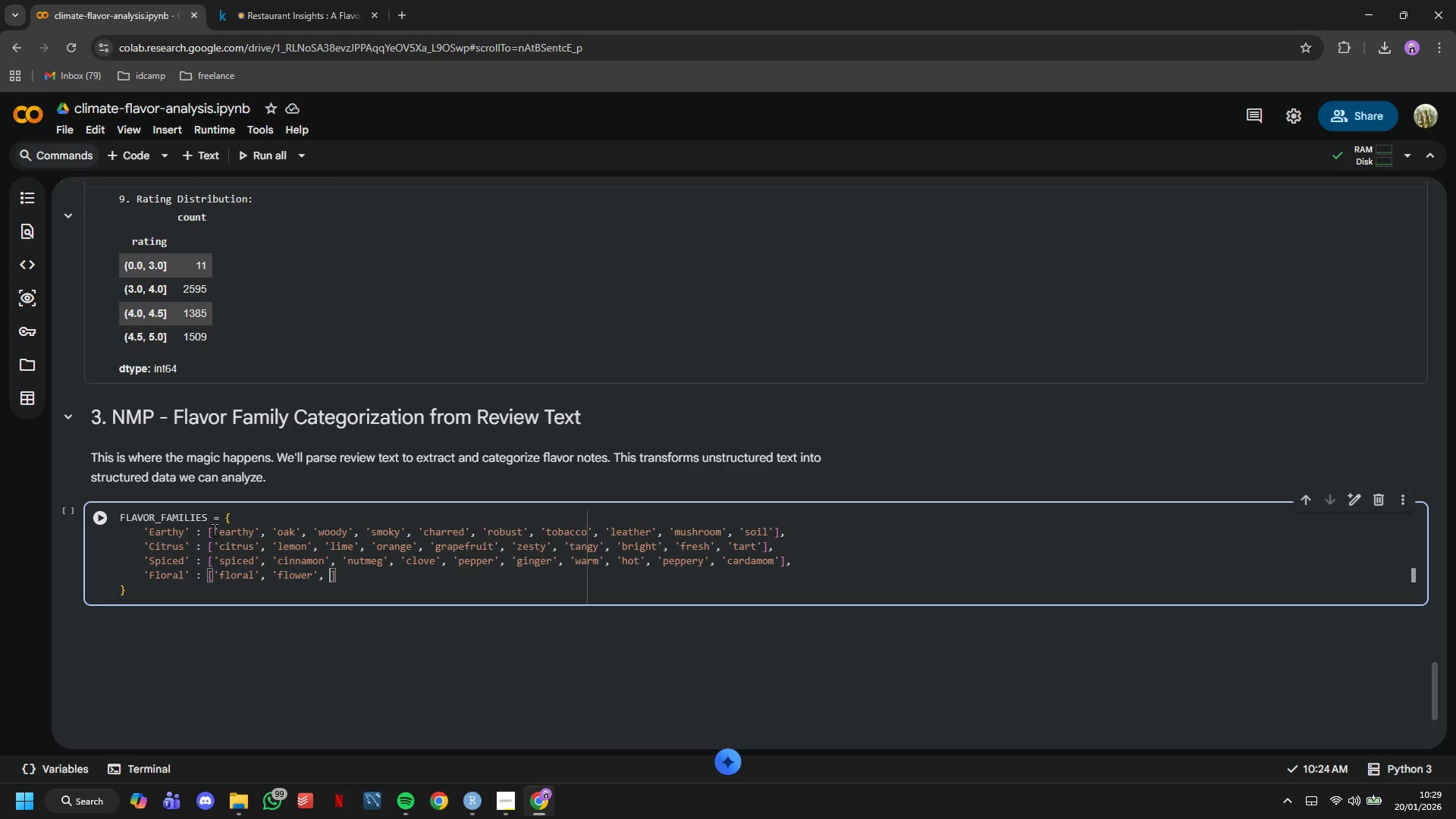 
key(Quote)
 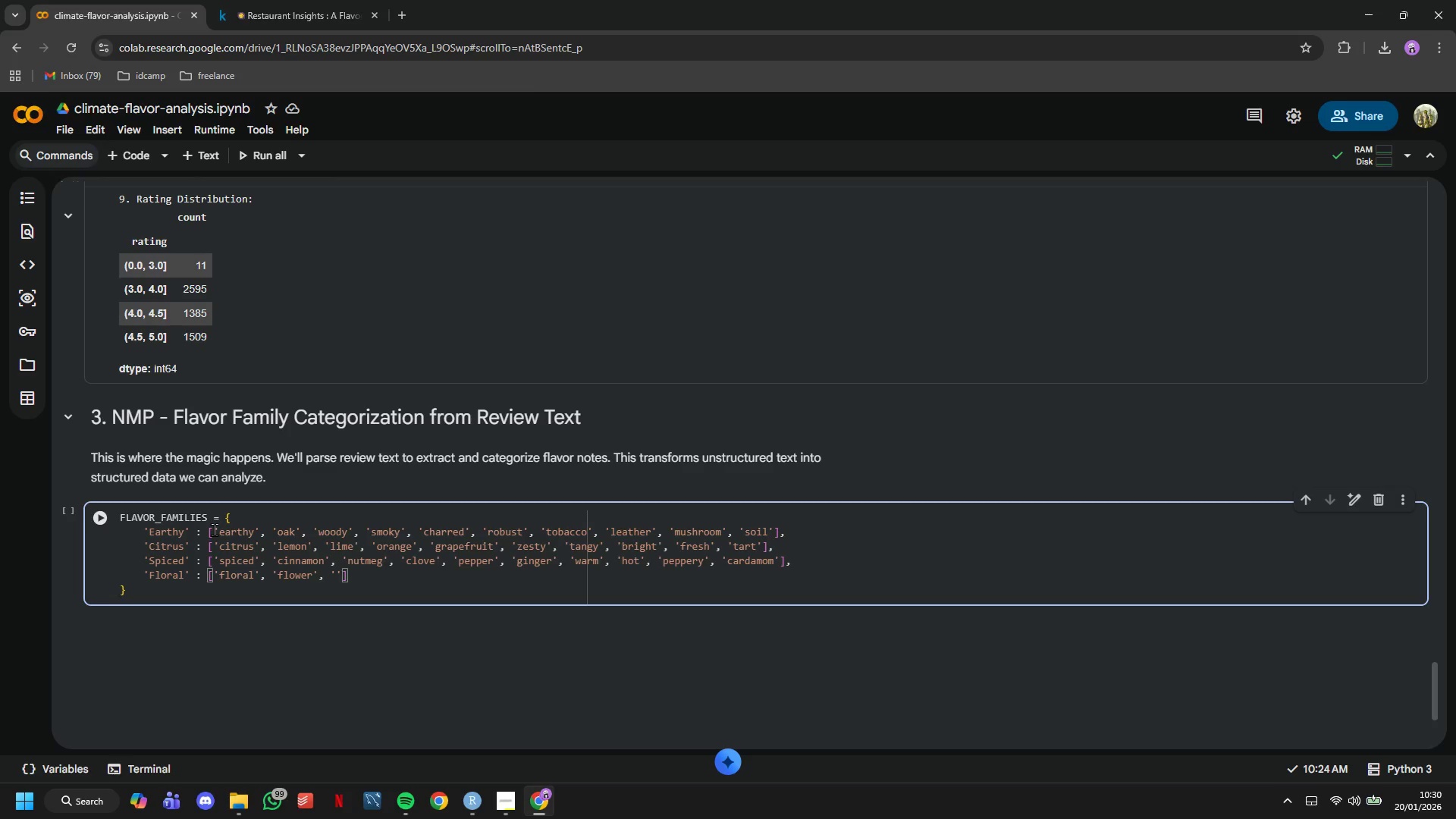 
wait(66.56)
 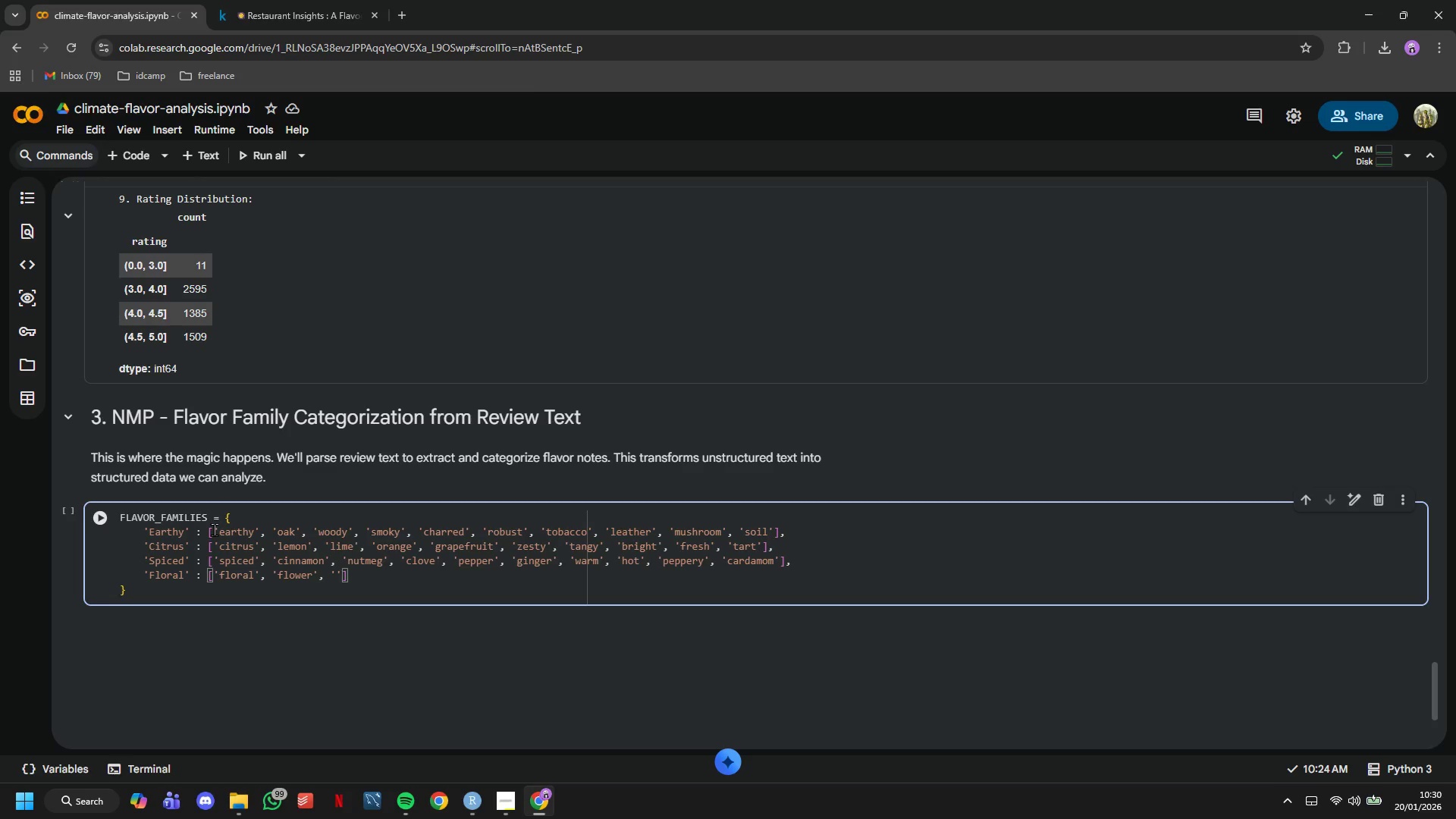 
type(rose)
 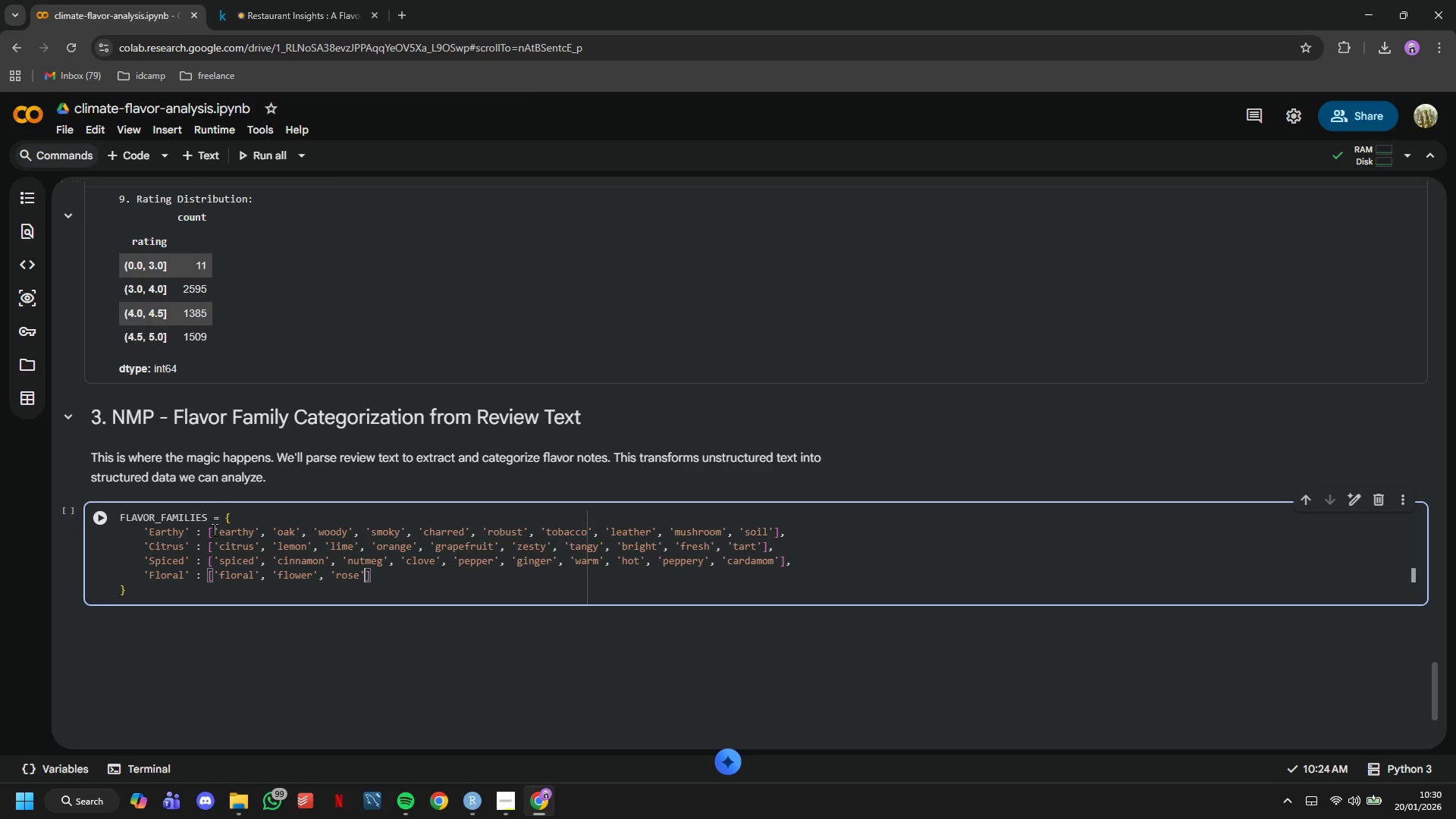 
key(ArrowRight)
 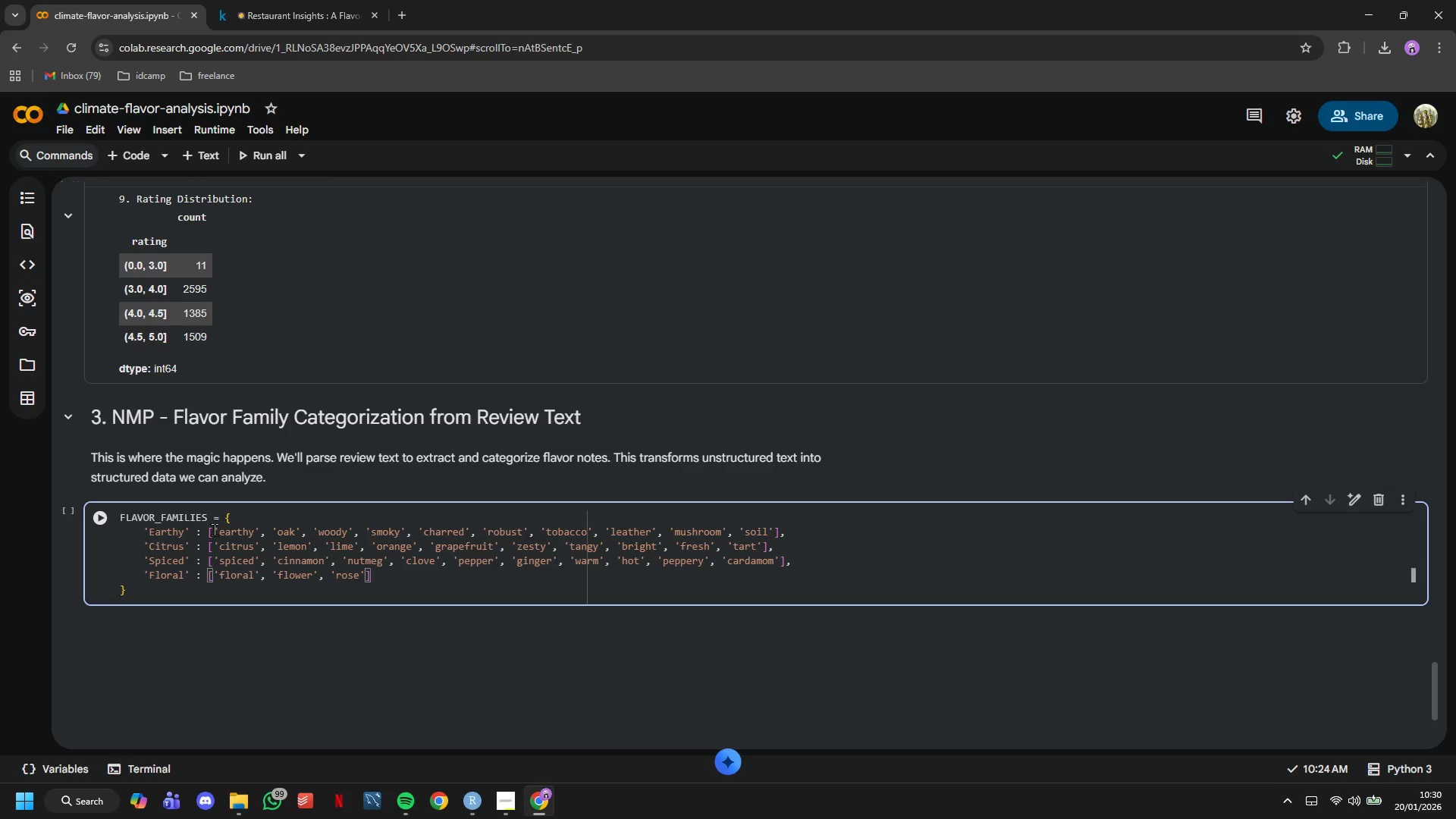 
key(Comma)
 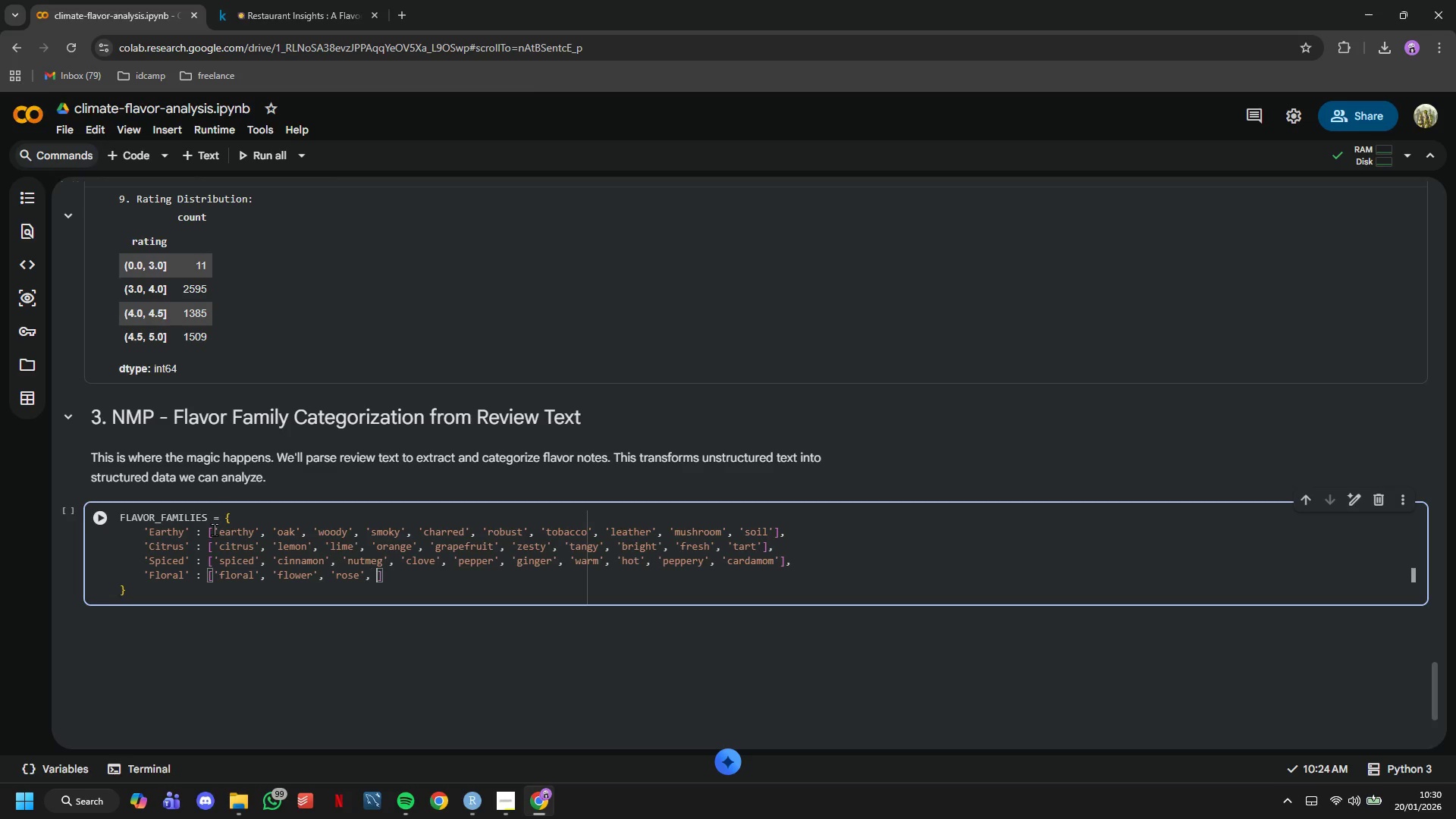 
key(Space)
 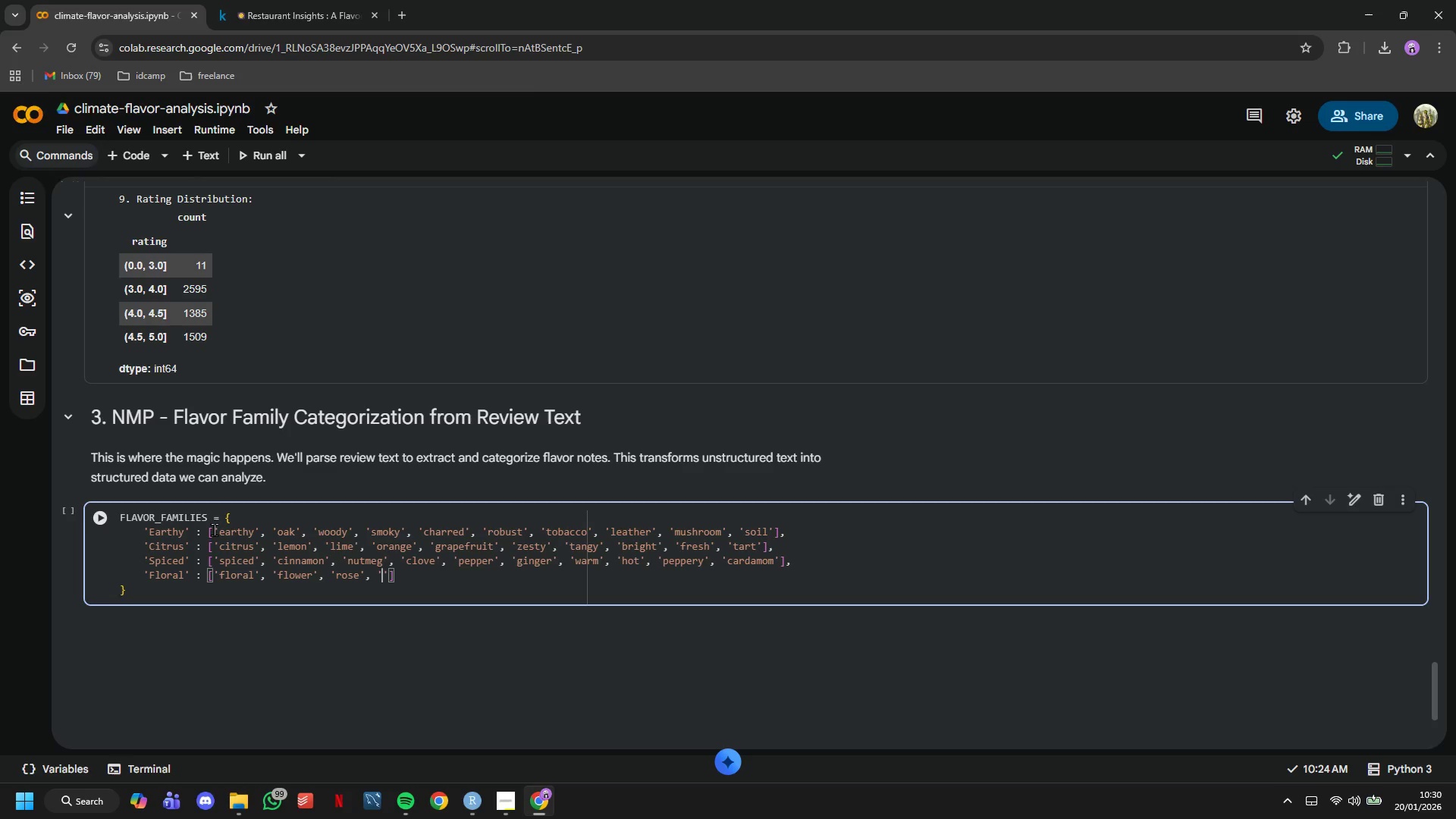 
key(Quote)
 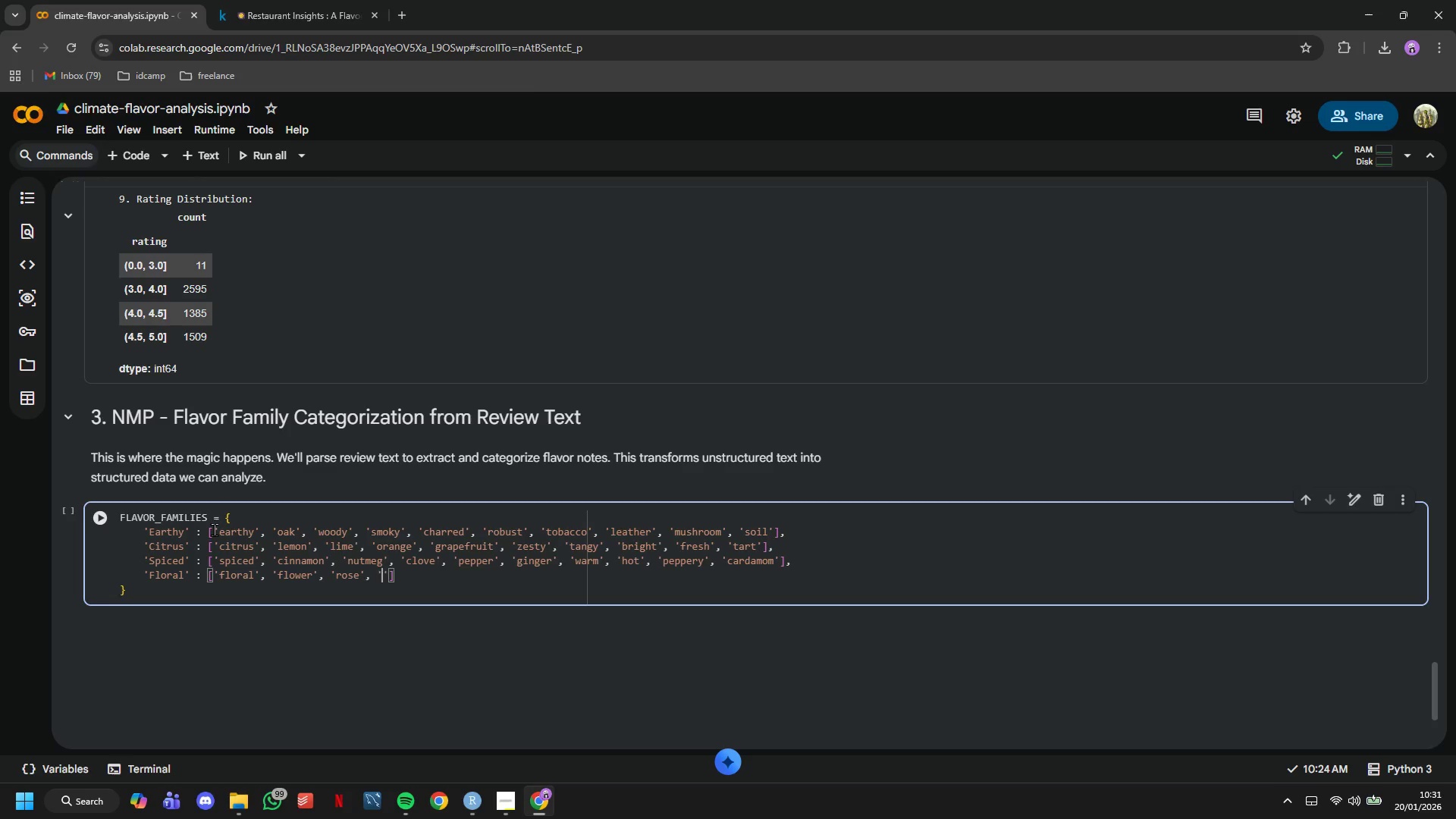 
type(lavender)
 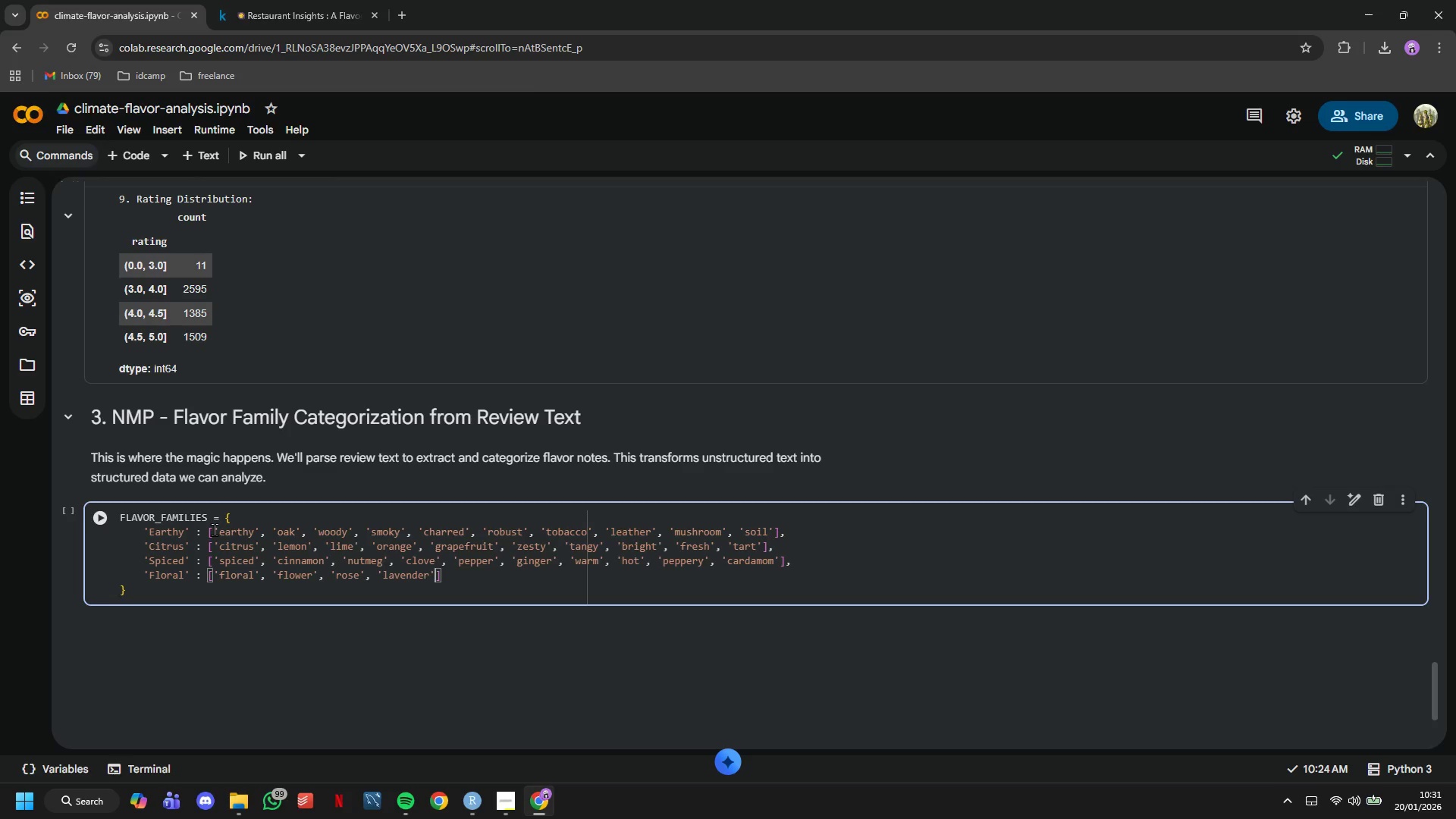 
key(ArrowRight)
 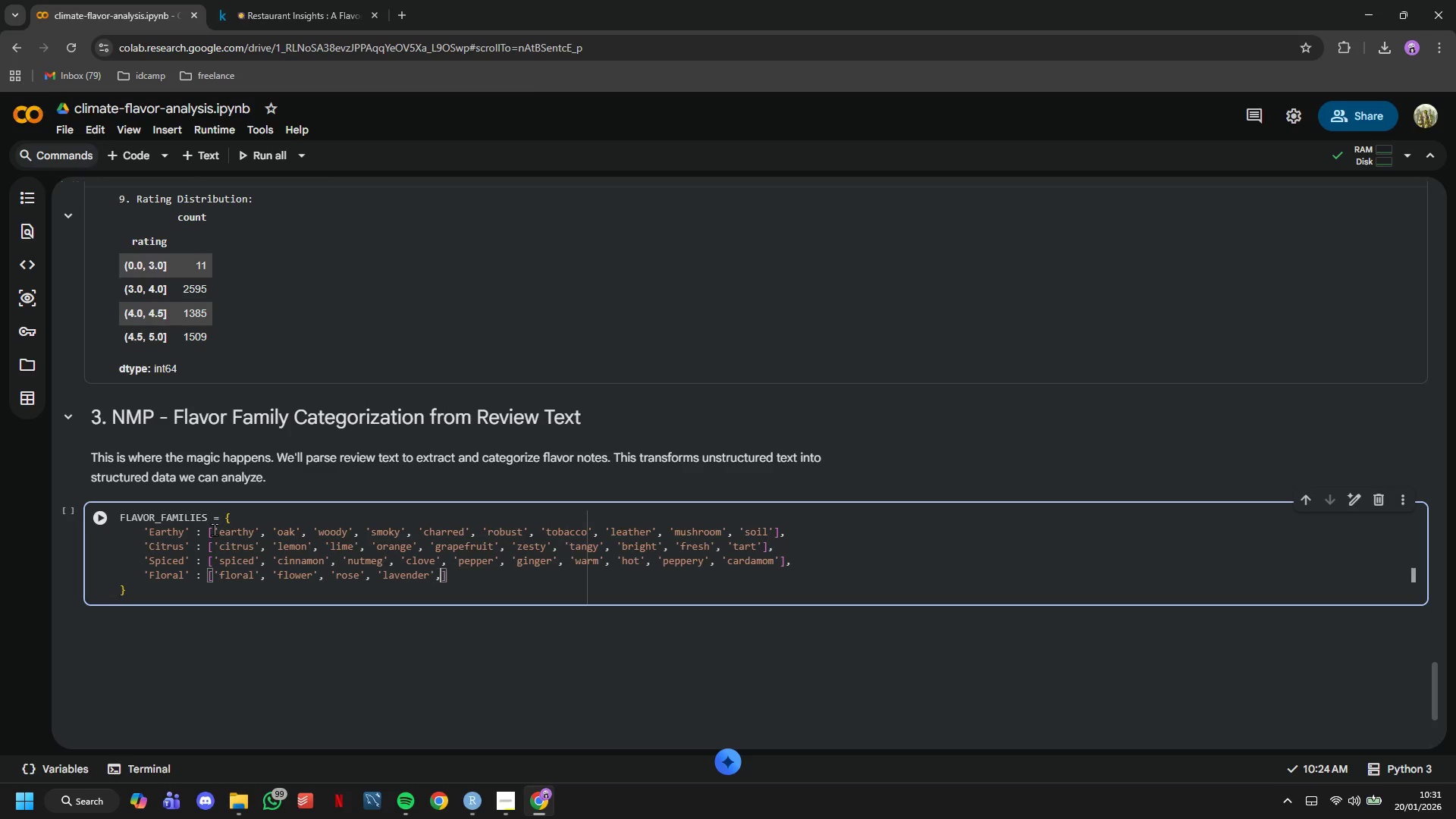 
type(, 'jasmine)
 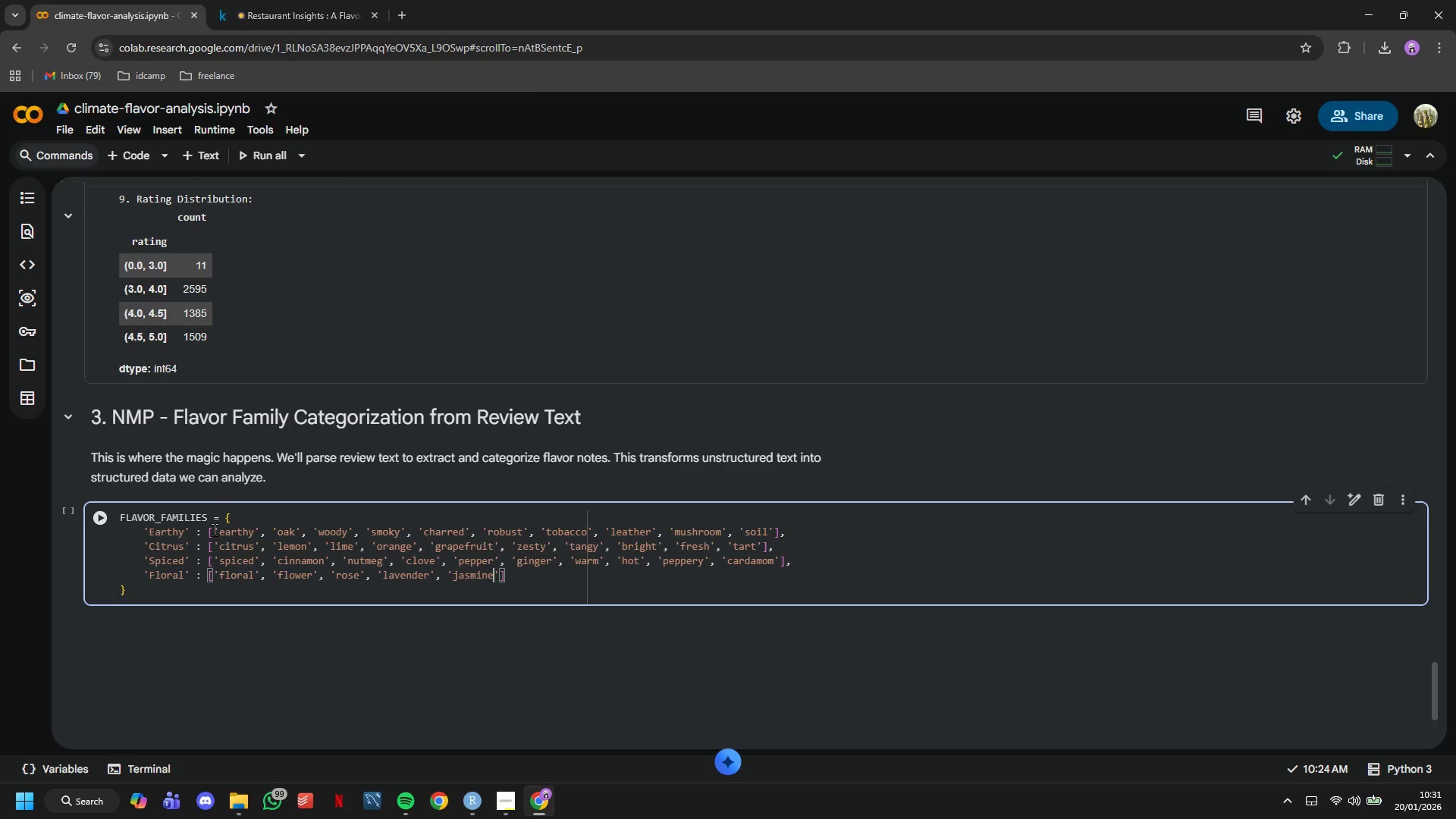 
key(ArrowRight)
 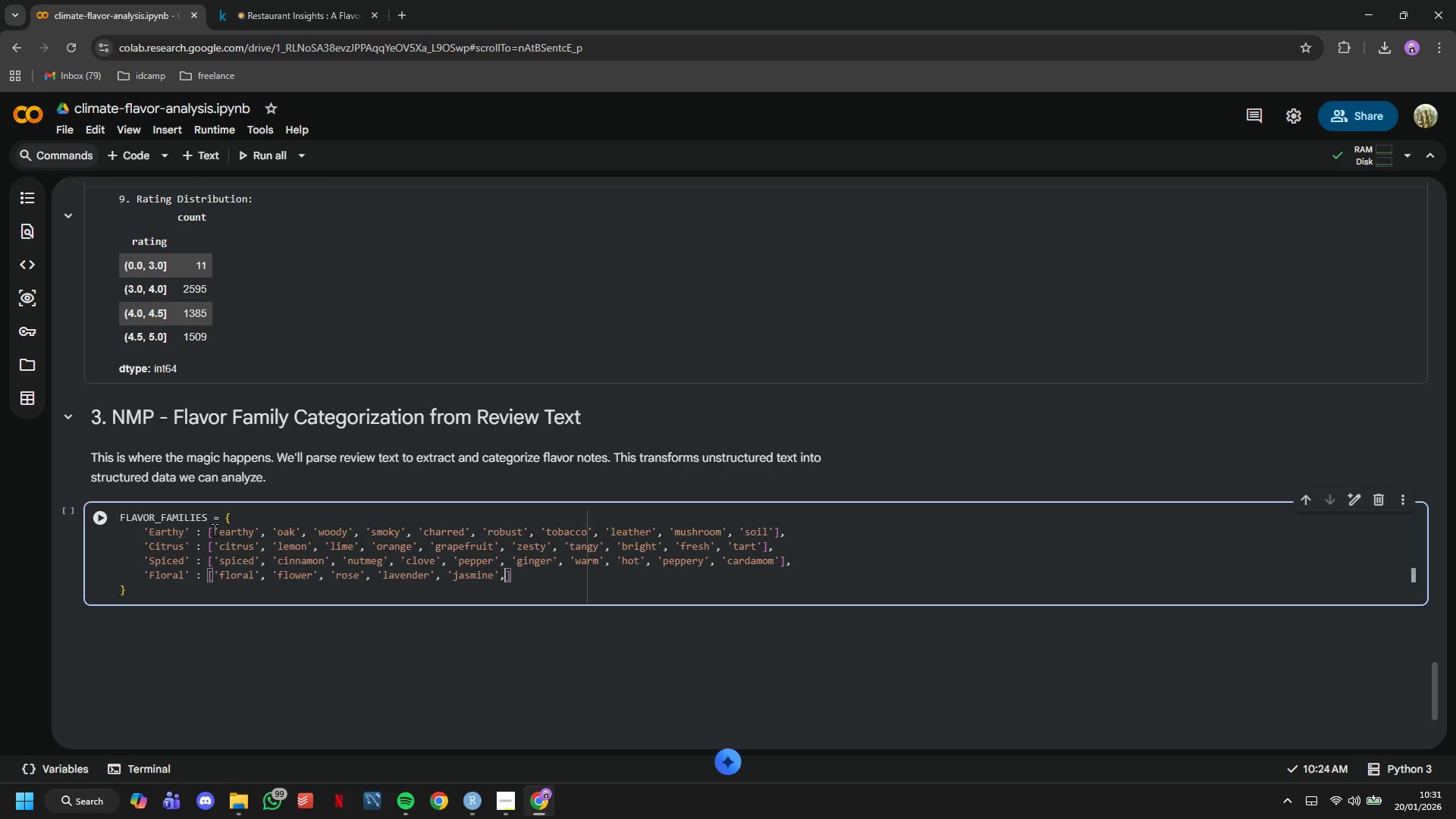 
type(, 'delicate)
 